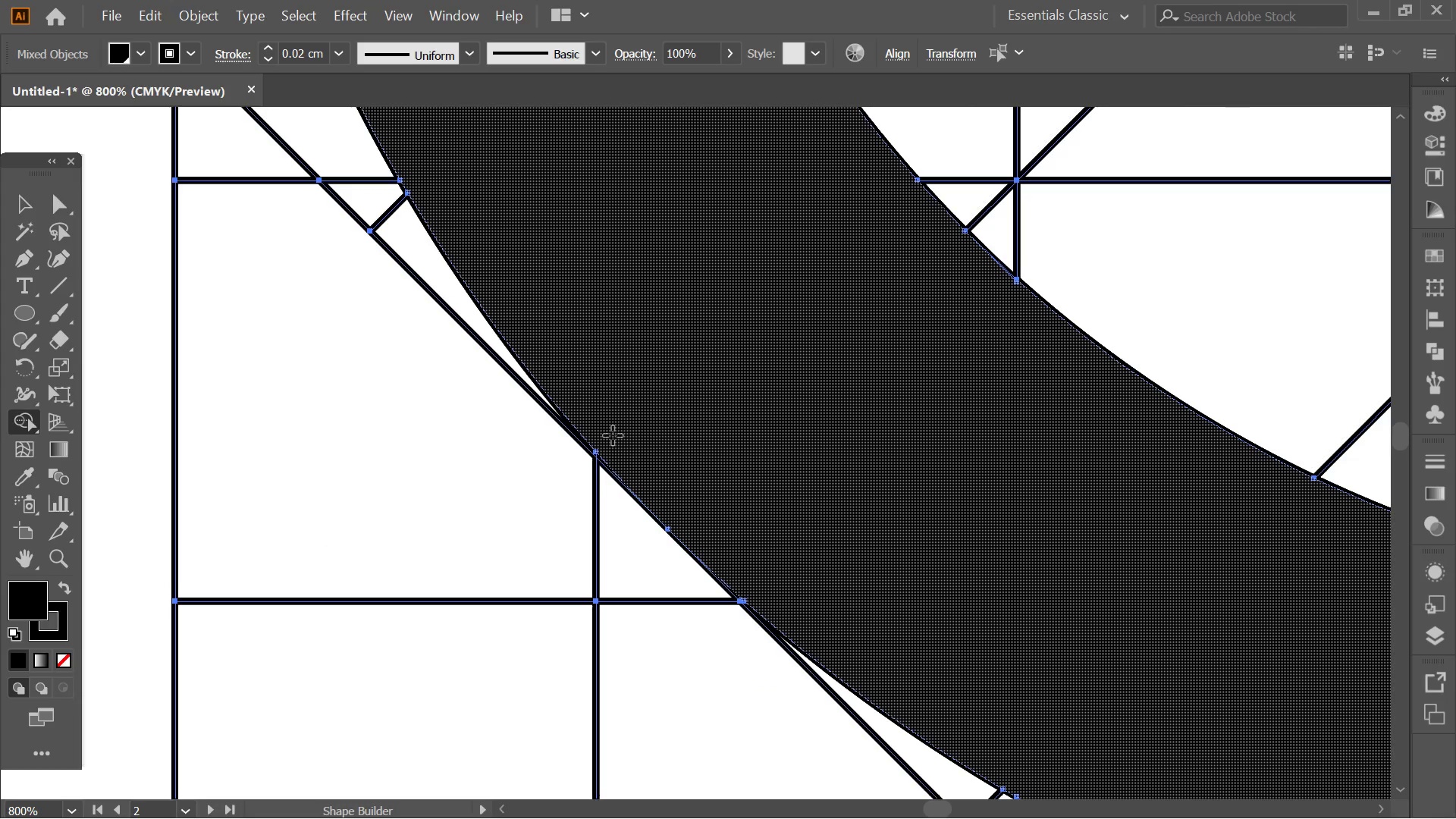 
key(Alt+AltLeft)
 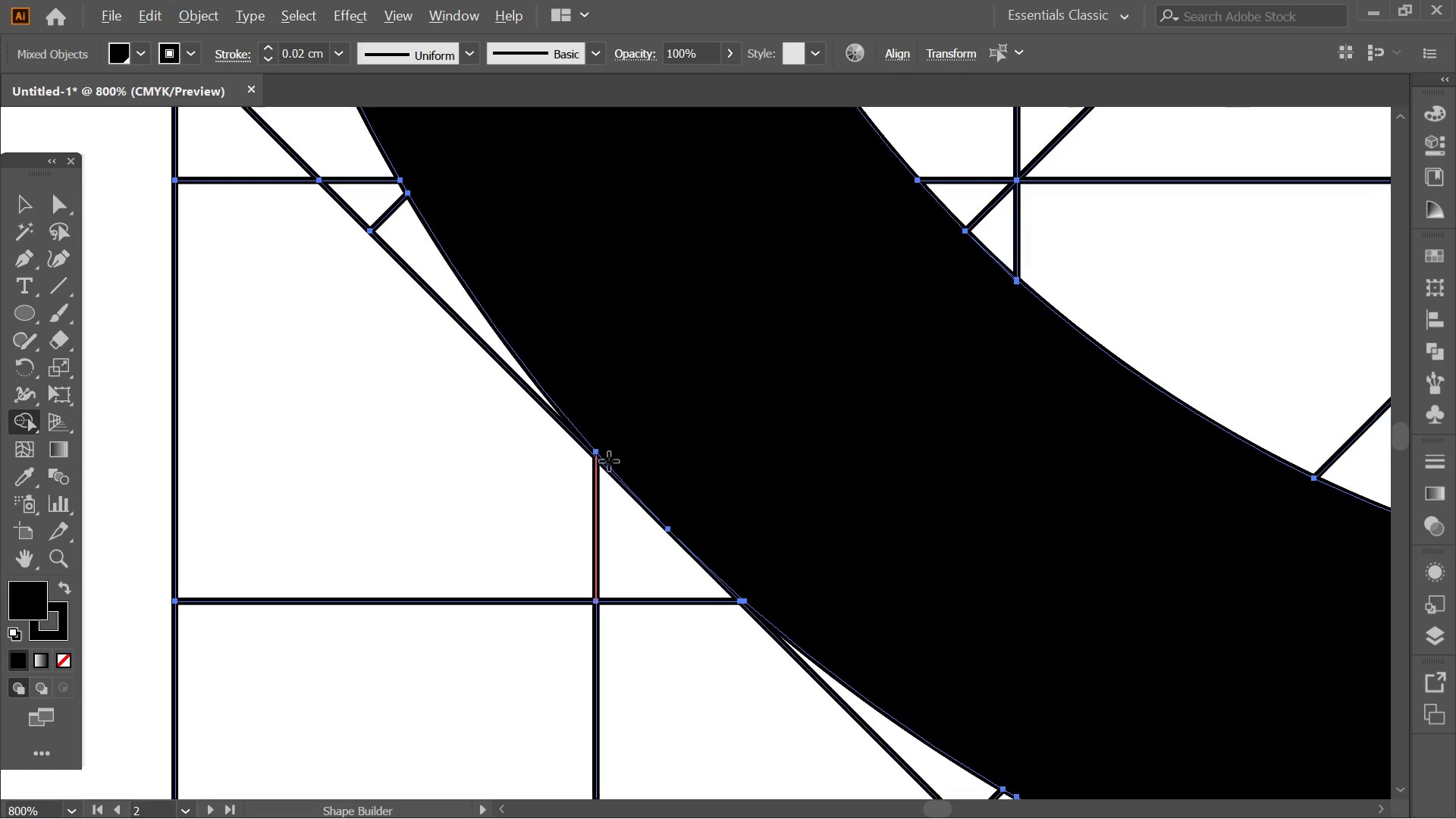 
hold_key(key=Space, duration=0.5)
 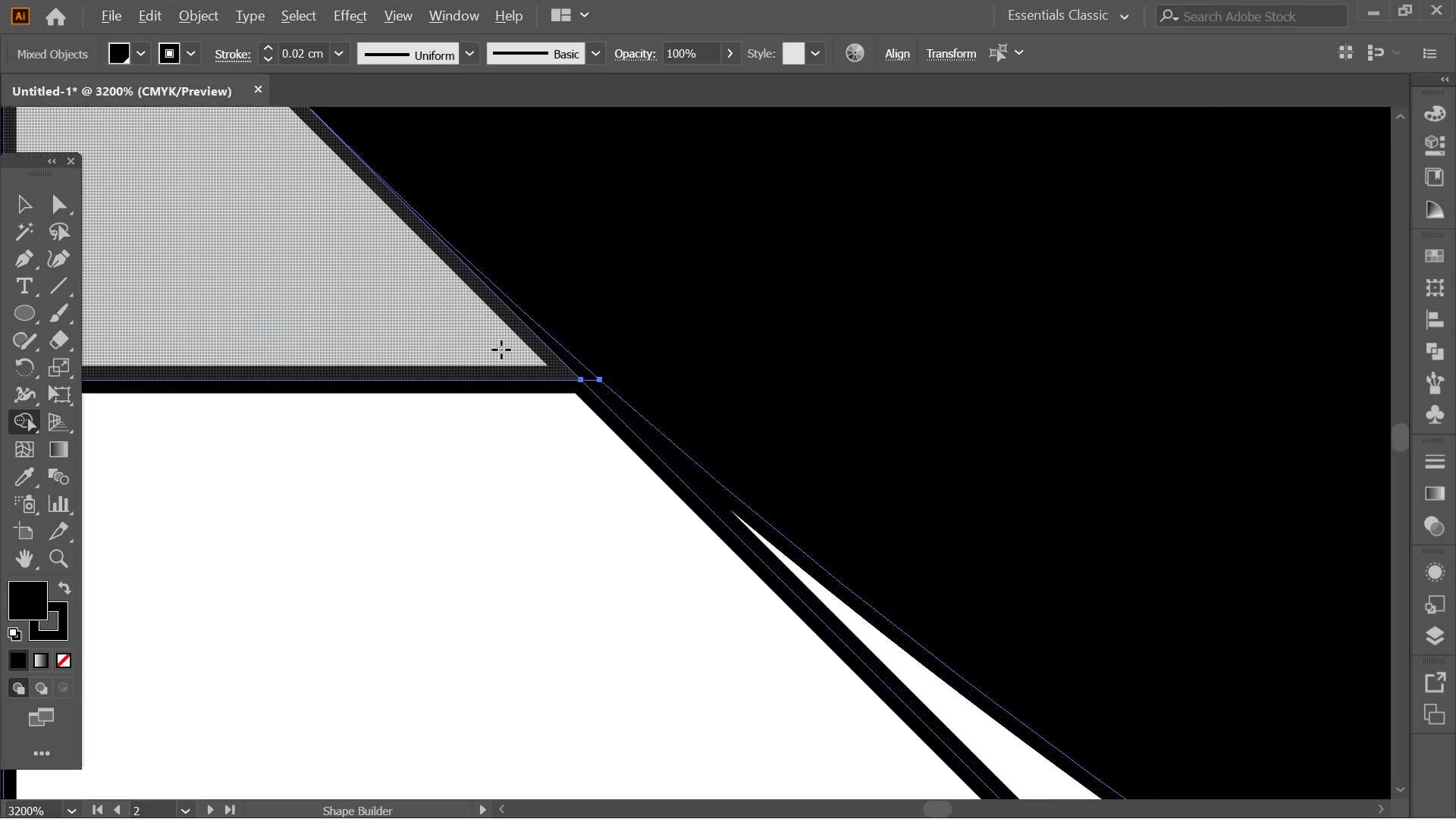 
left_click_drag(start_coordinate=[806, 560], to_coordinate=[573, 342])
 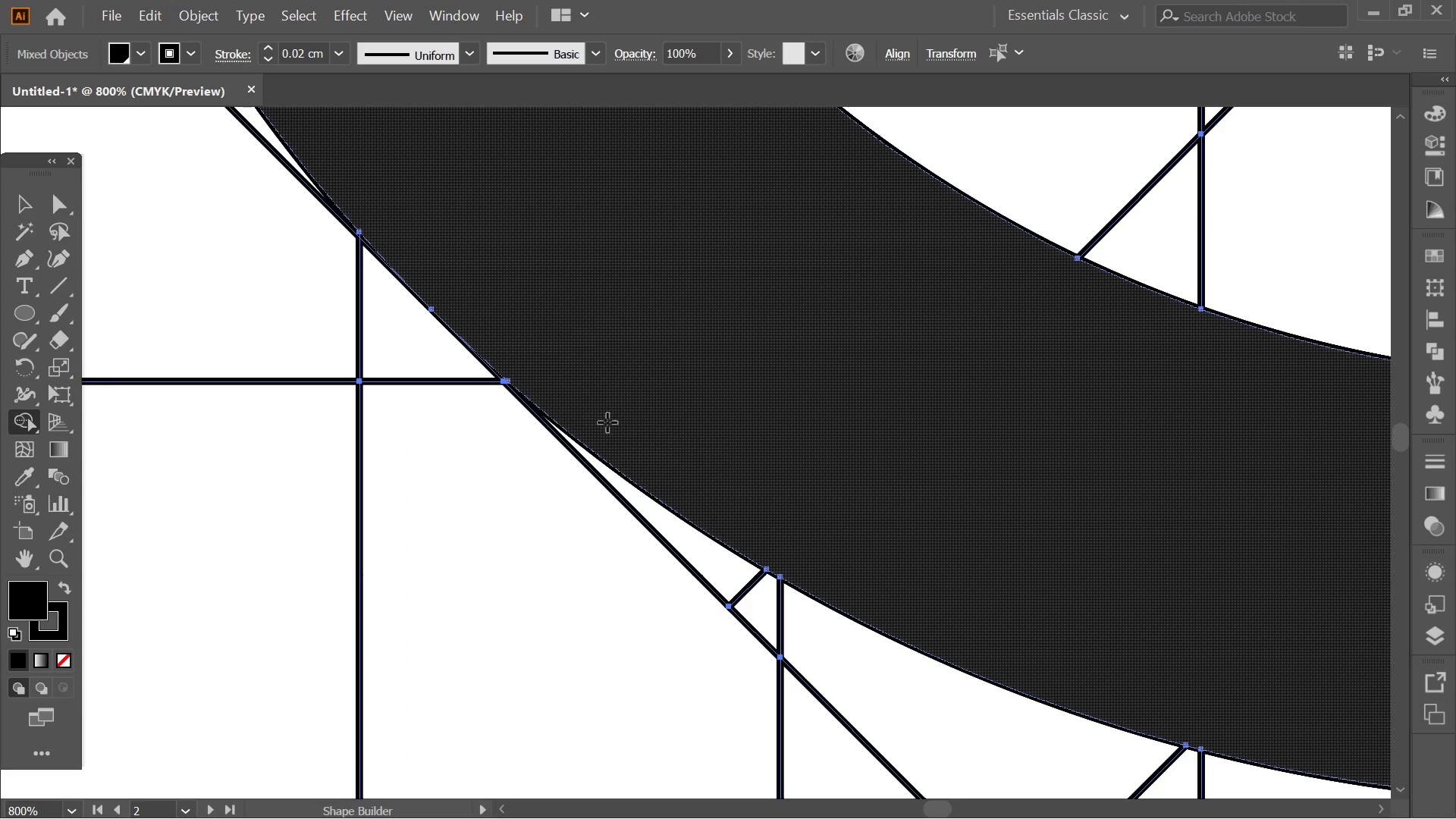 
hold_key(key=AltLeft, duration=0.47)
scroll: coordinate [486, 371], scroll_direction: up, amount: 4.0
 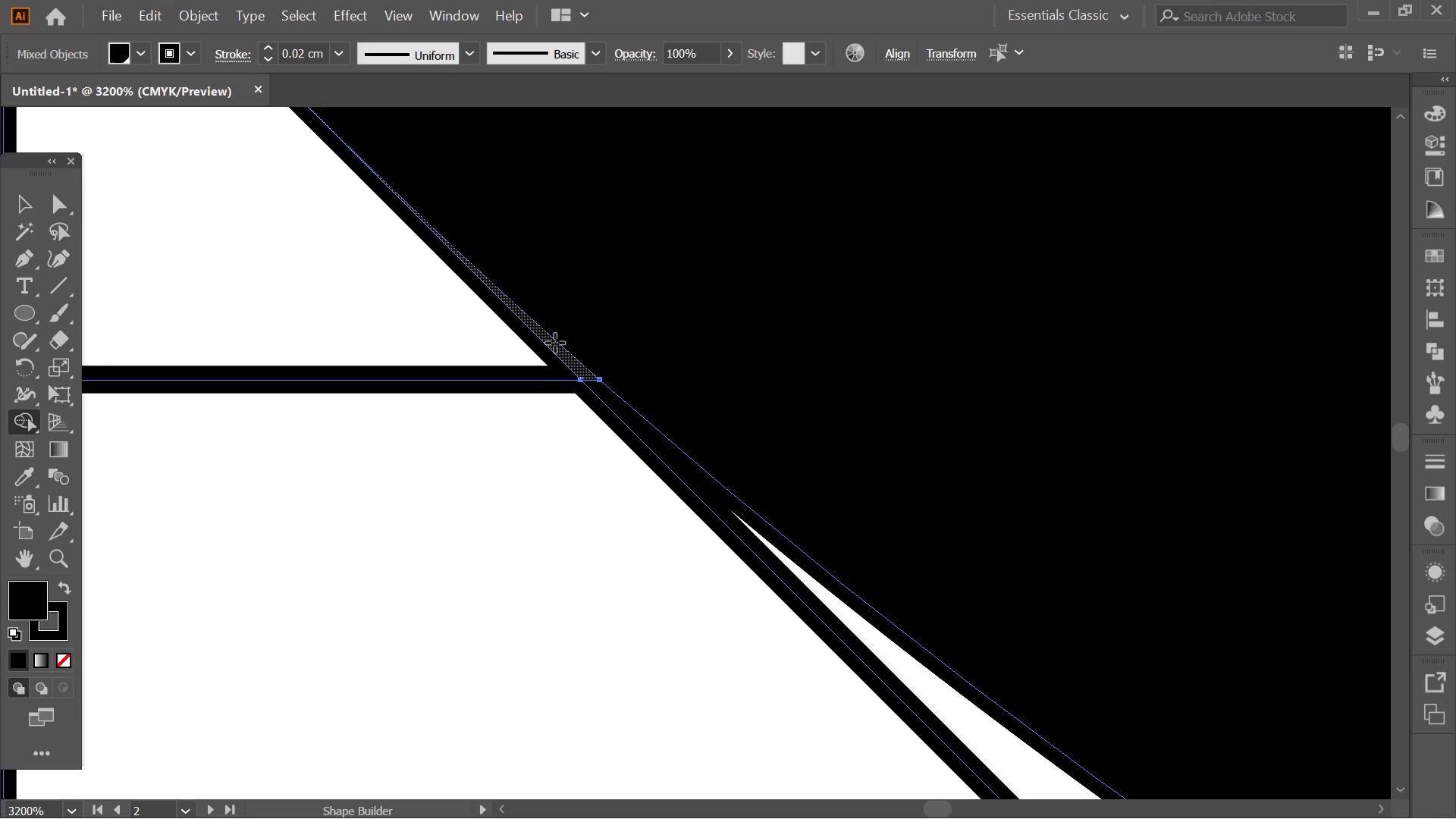 
hold_key(key=AltLeft, duration=0.42)
 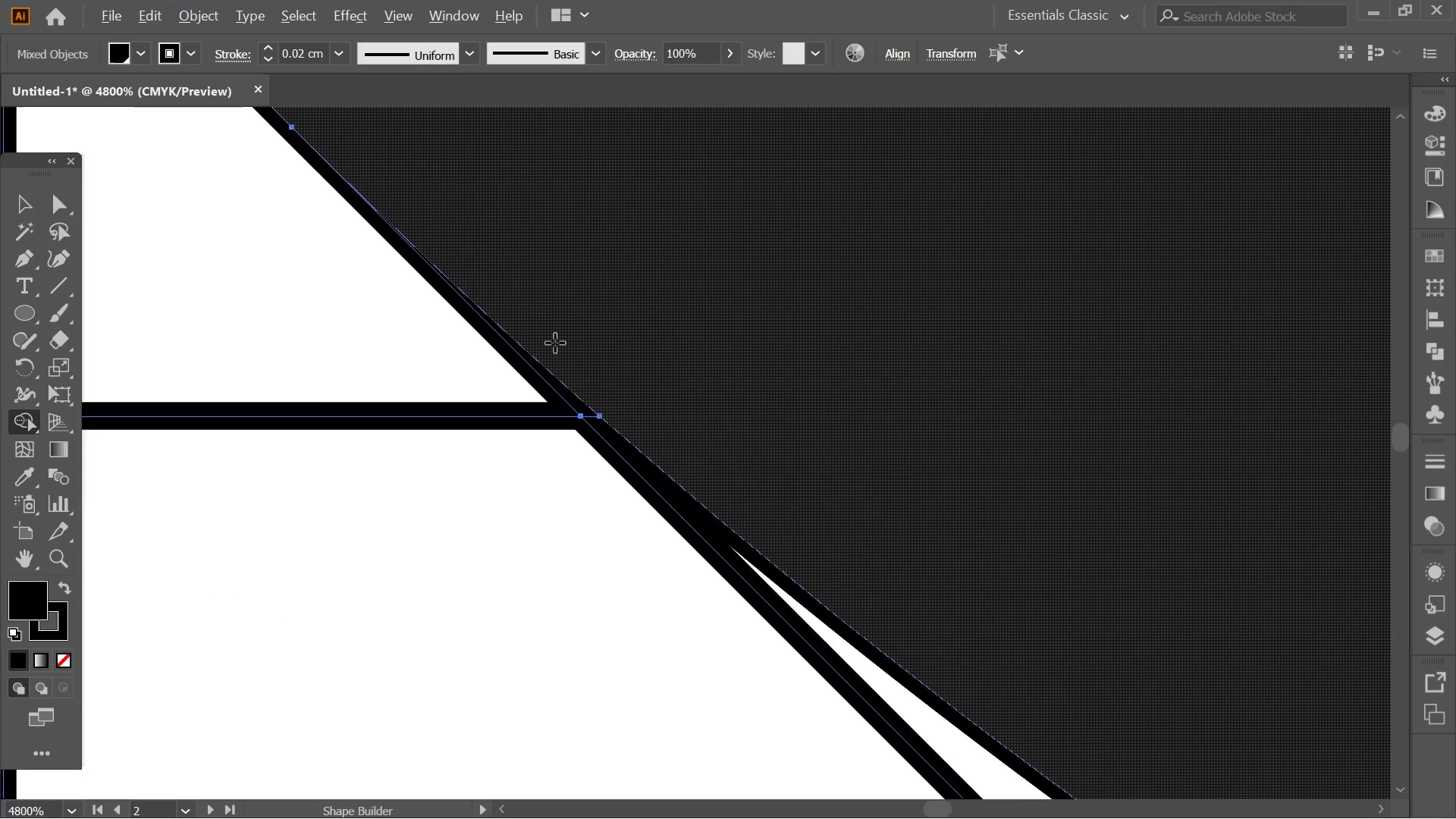 
hold_key(key=AltLeft, duration=0.38)
 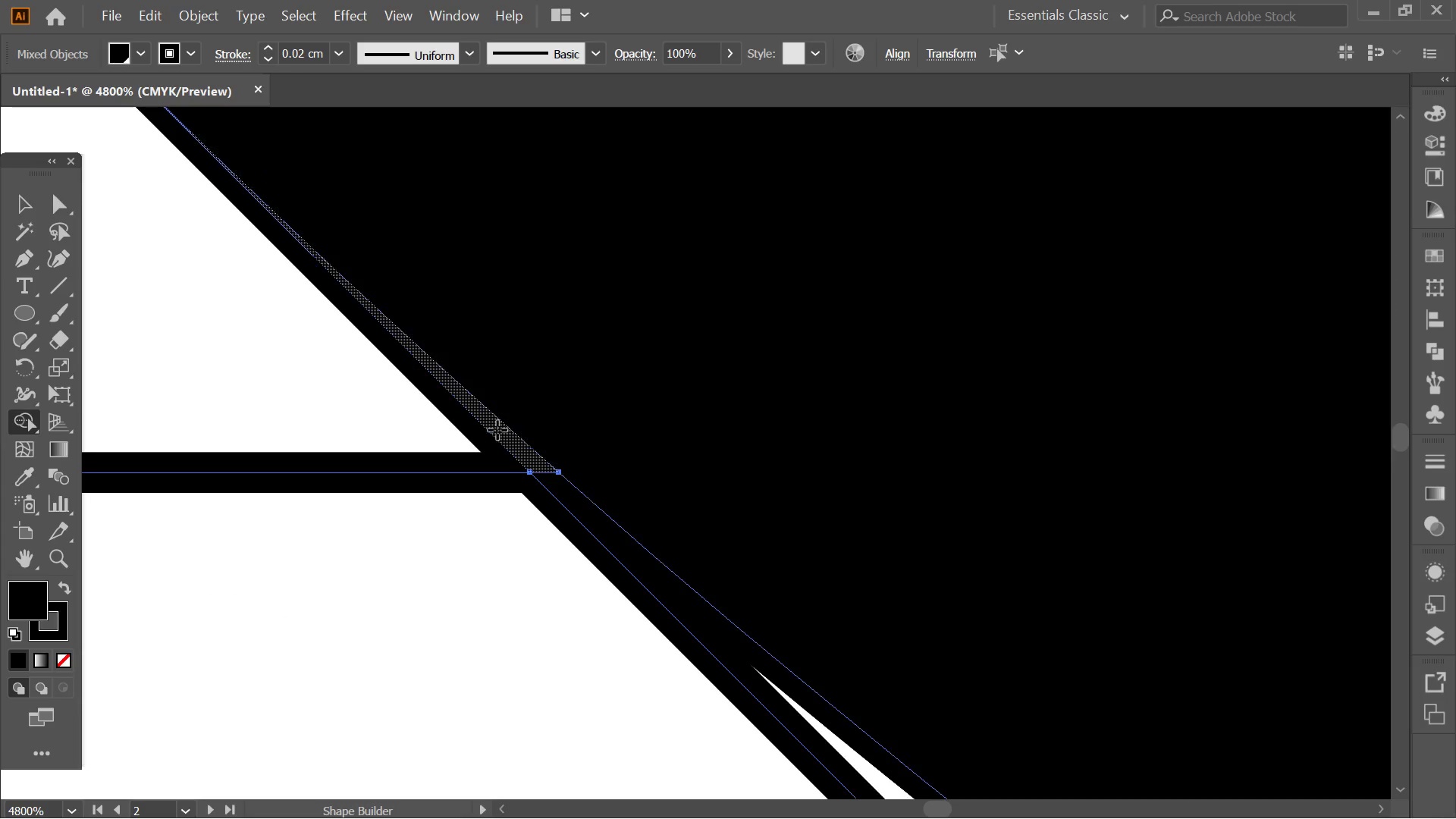 
scroll: coordinate [555, 343], scroll_direction: down, amount: 2.0
 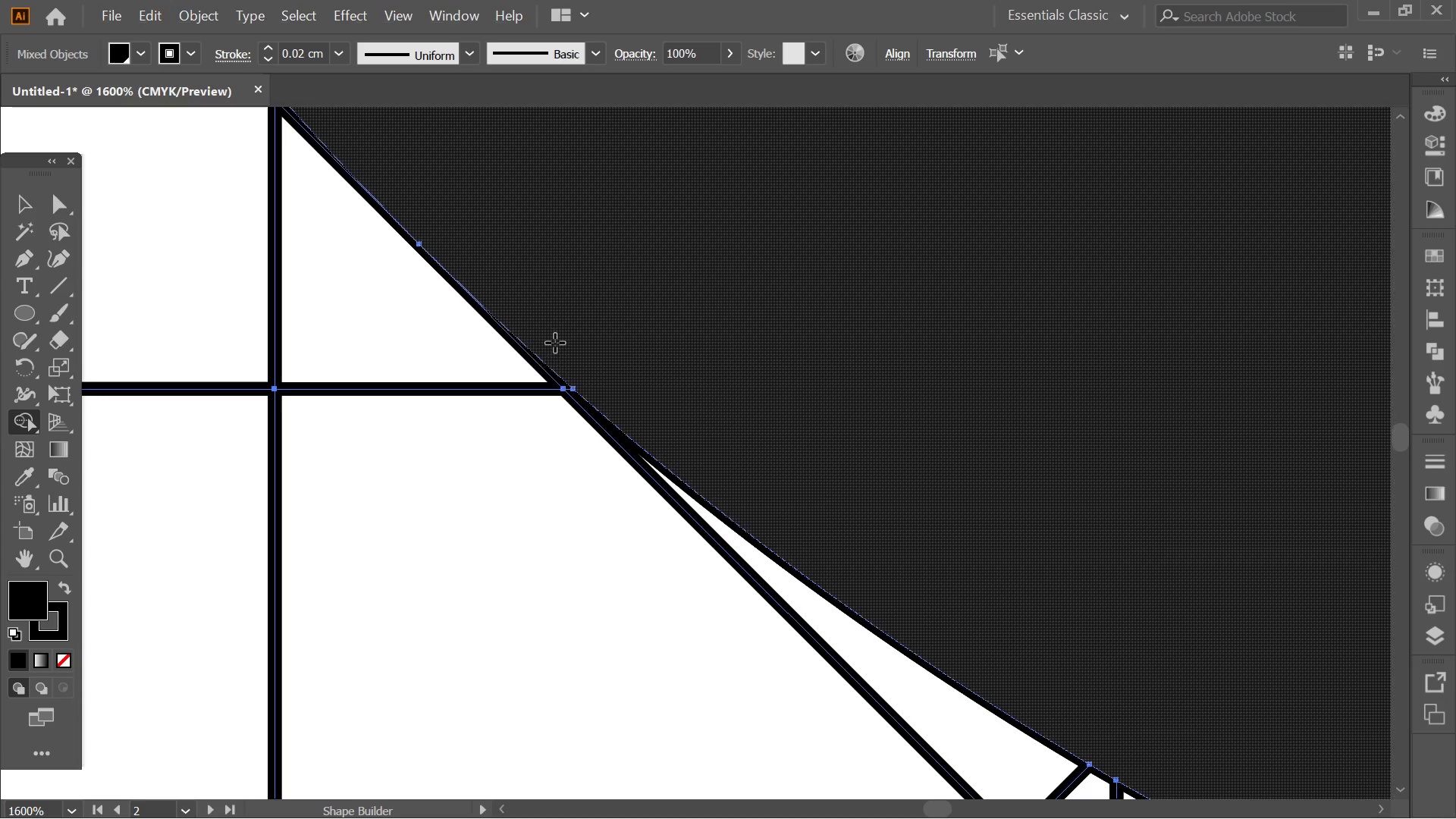 
scroll: coordinate [555, 343], scroll_direction: up, amount: 3.0
 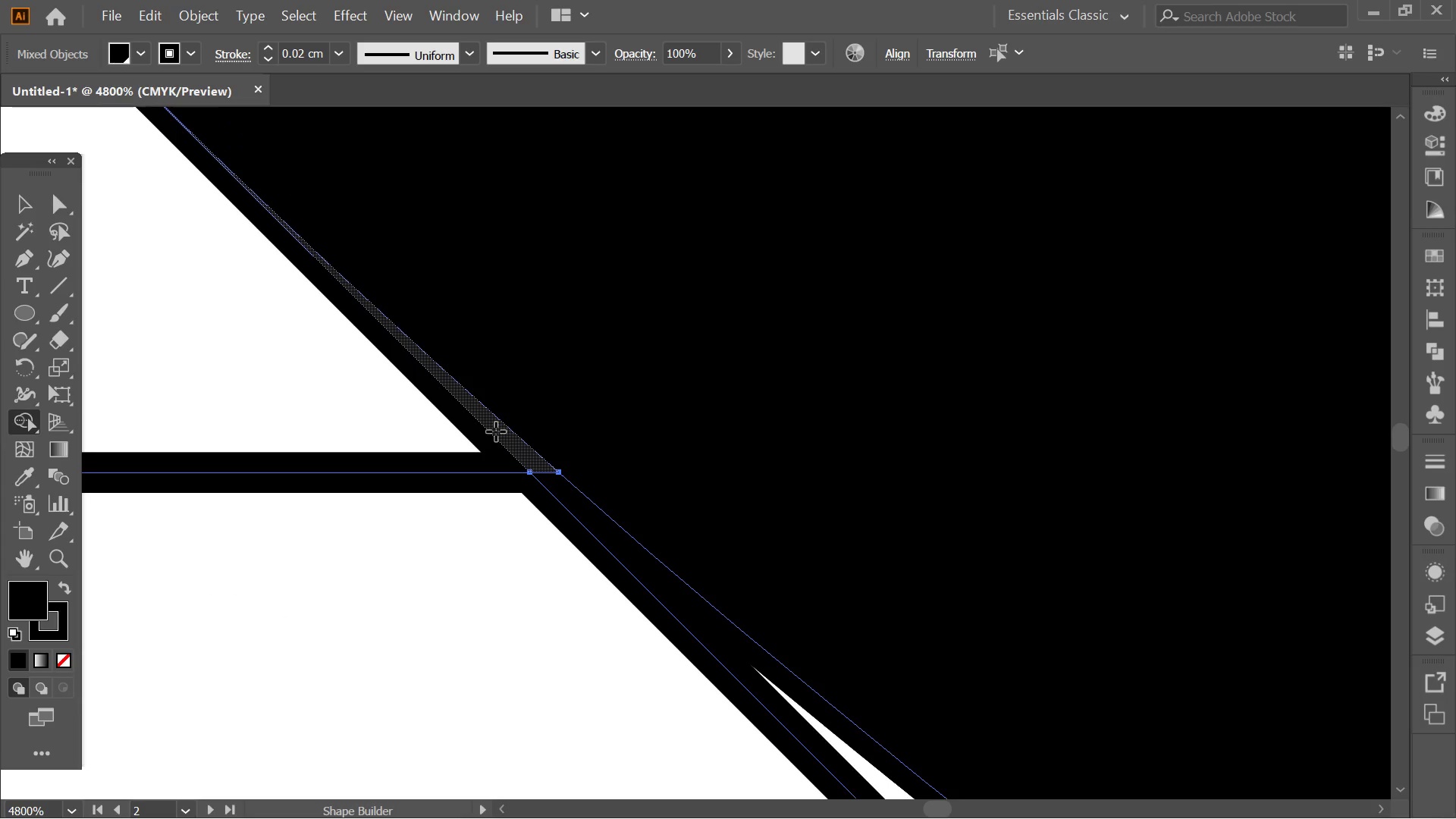 
left_click_drag(start_coordinate=[498, 431], to_coordinate=[619, 538])
 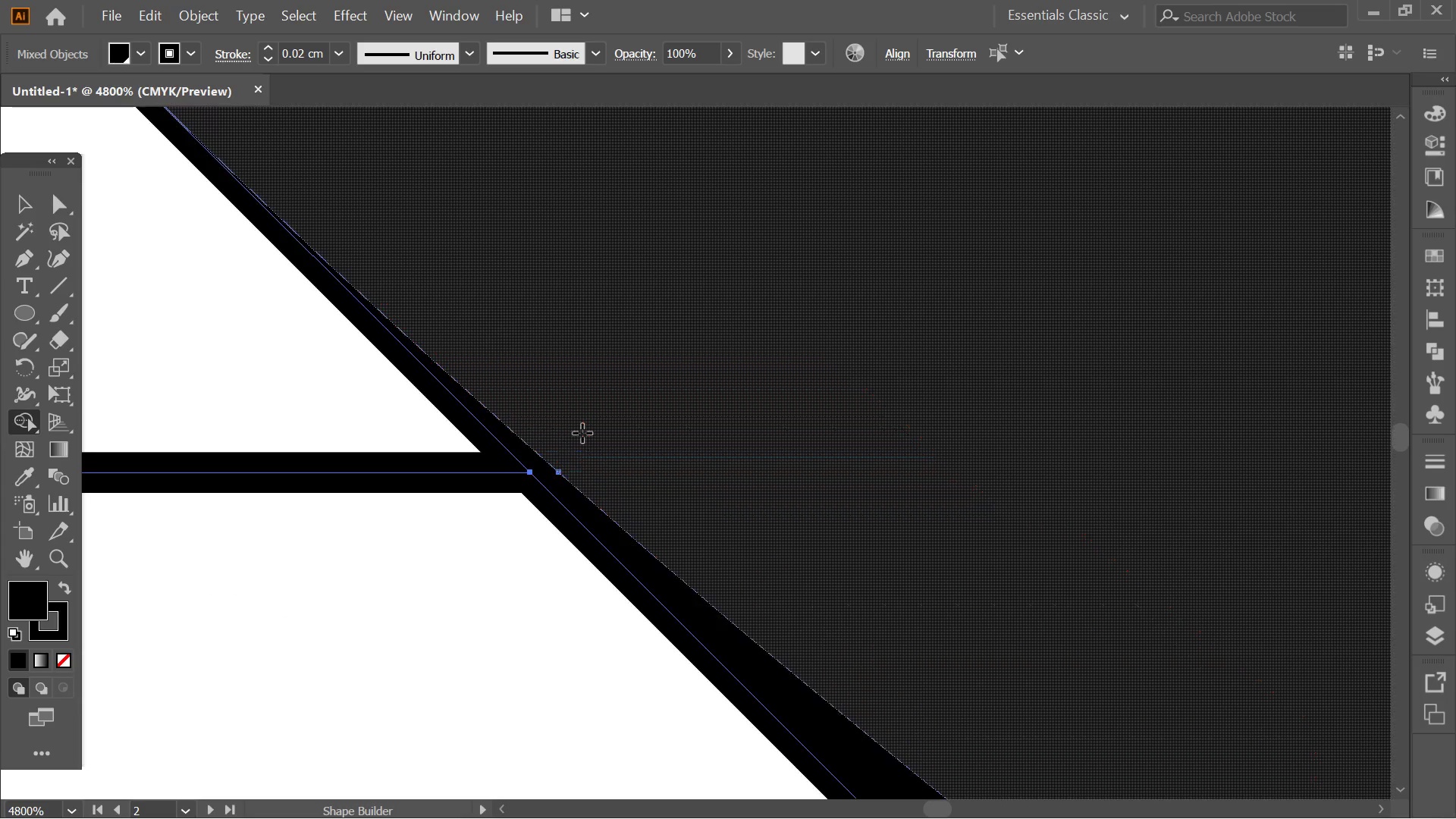 
hold_key(key=AltLeft, duration=0.86)
scroll: coordinate [586, 367], scroll_direction: down, amount: 6.0
 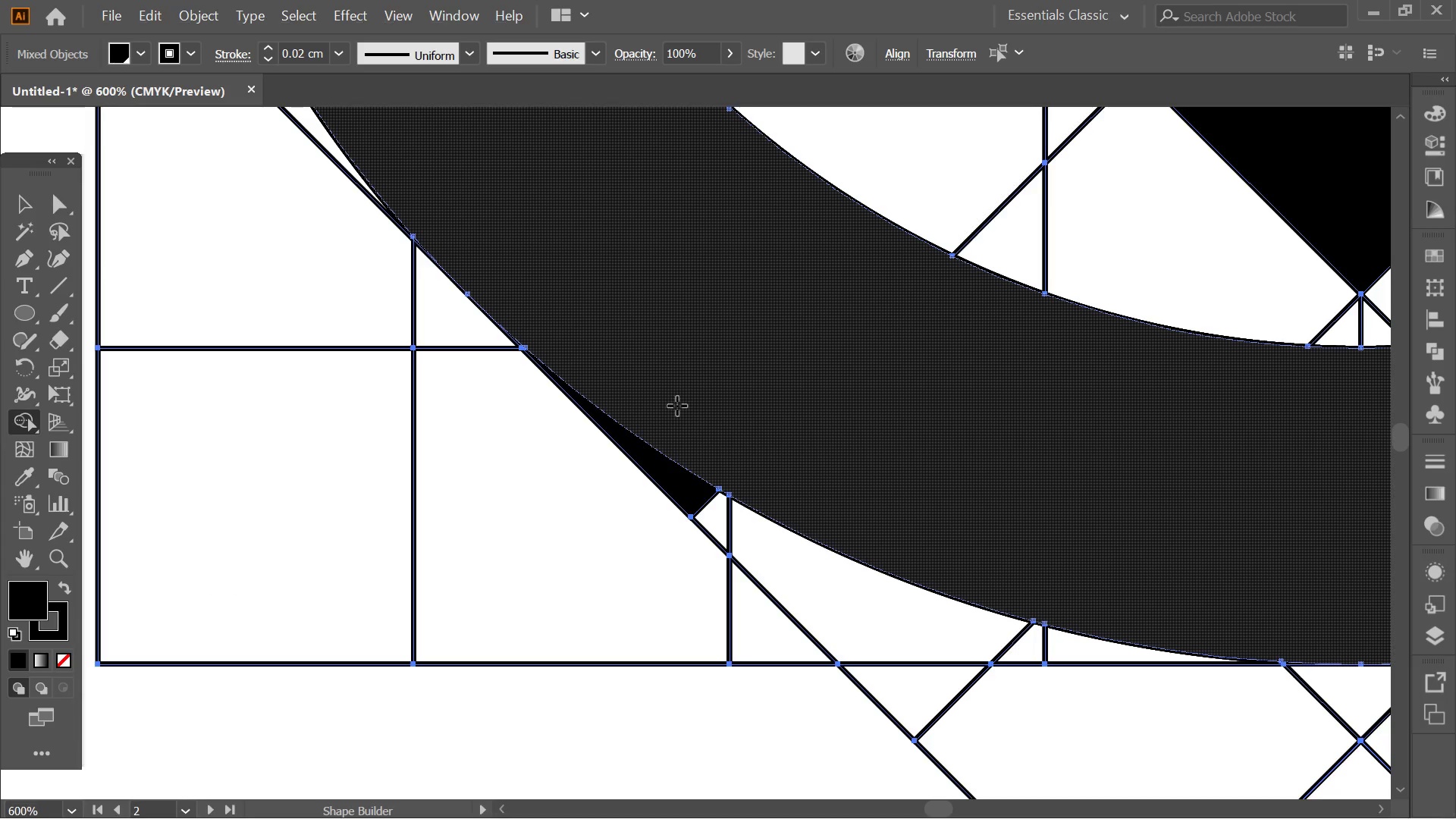 
key(Control+Z)
 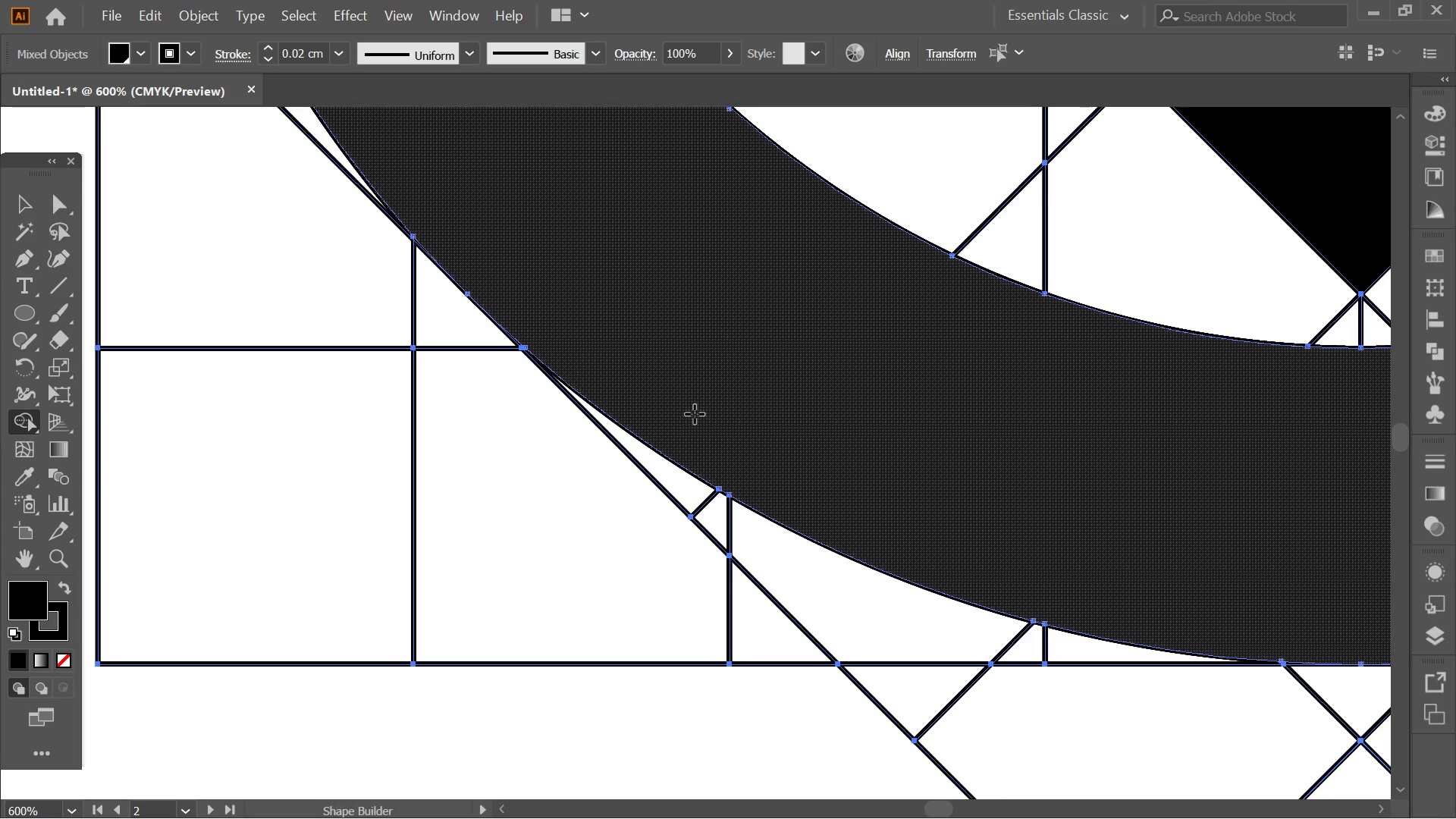 
key(Alt+AltLeft)
 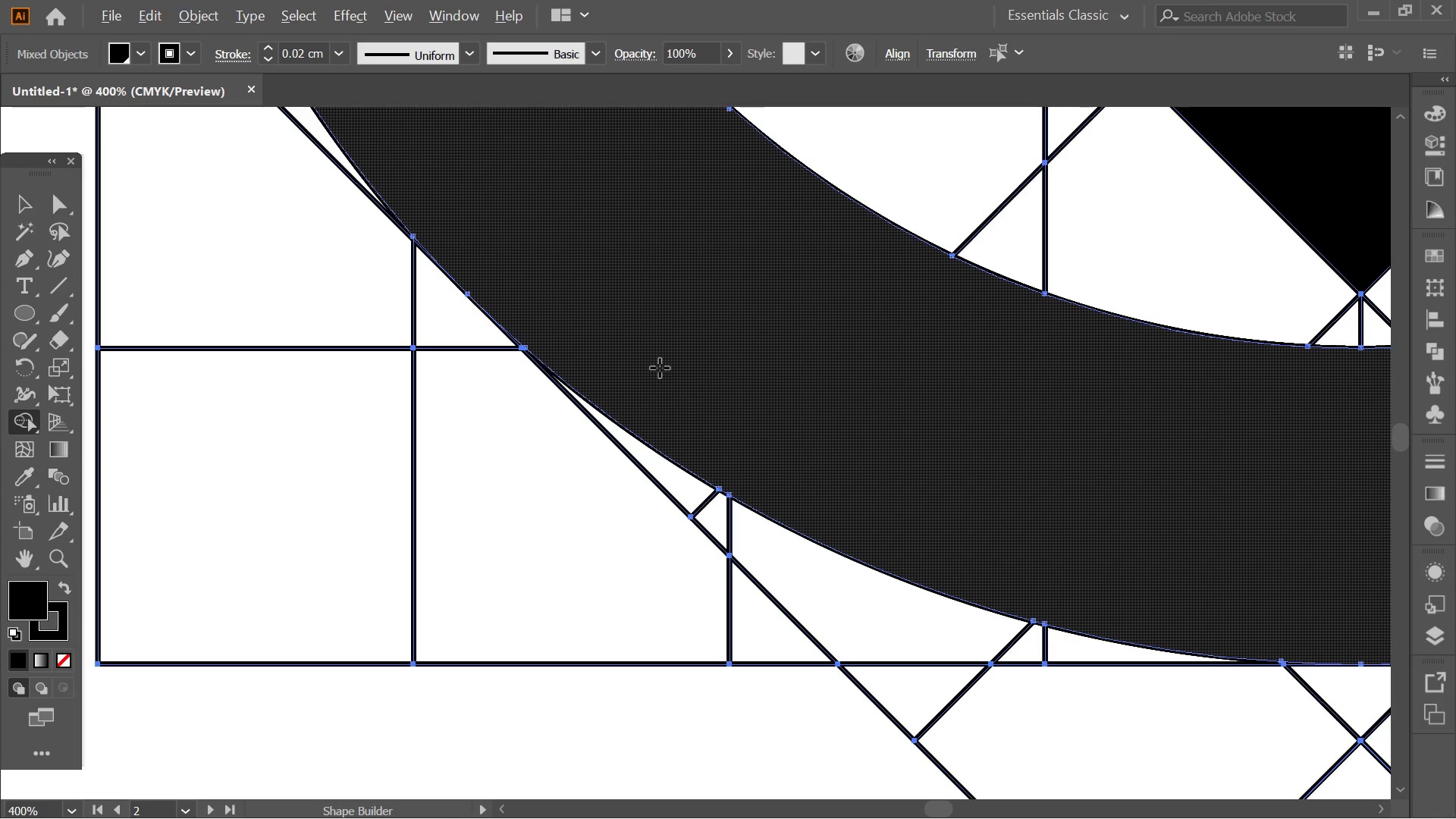 
hold_key(key=Space, duration=0.52)
 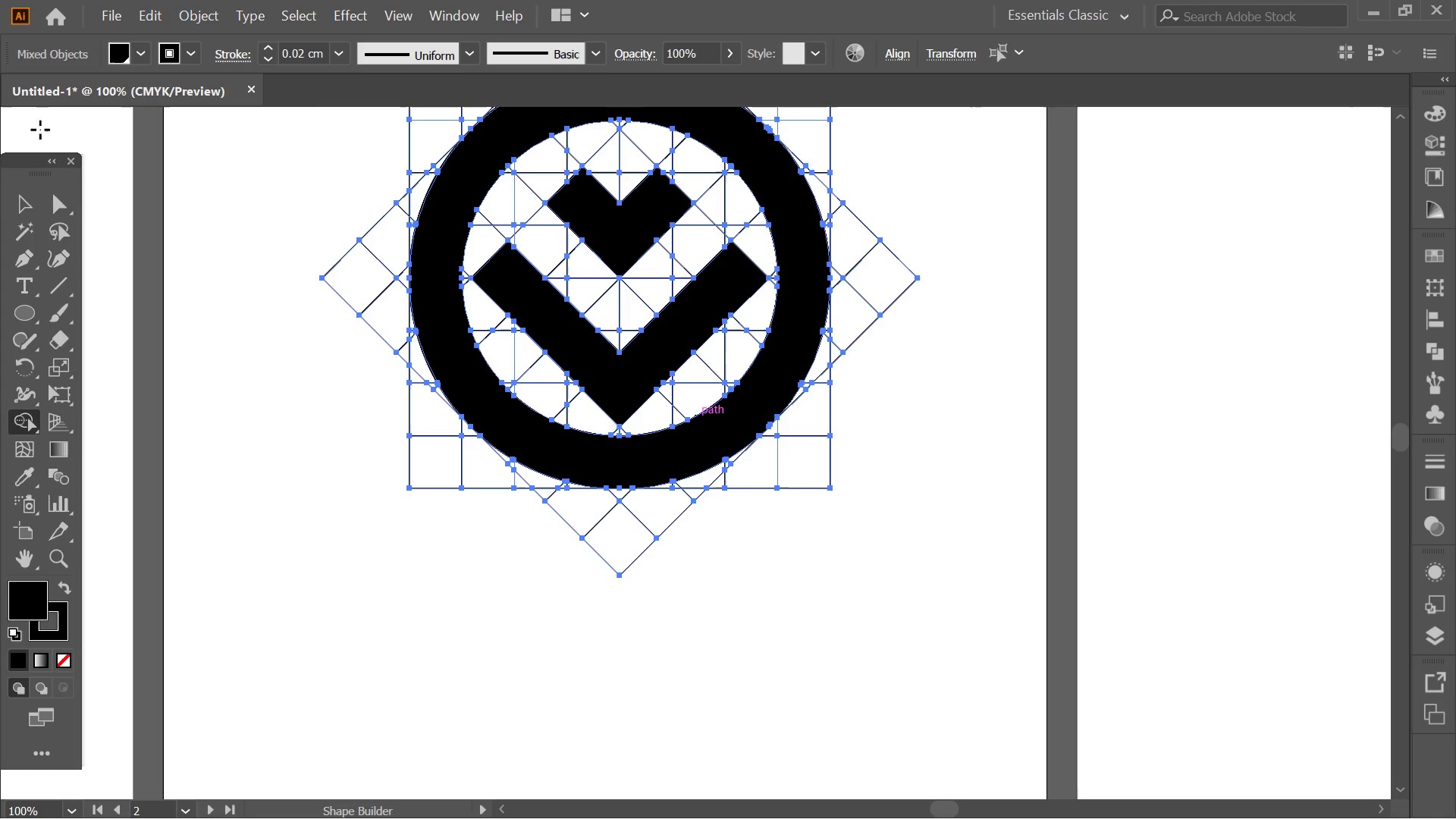 
left_click_drag(start_coordinate=[819, 394], to_coordinate=[665, 463])
 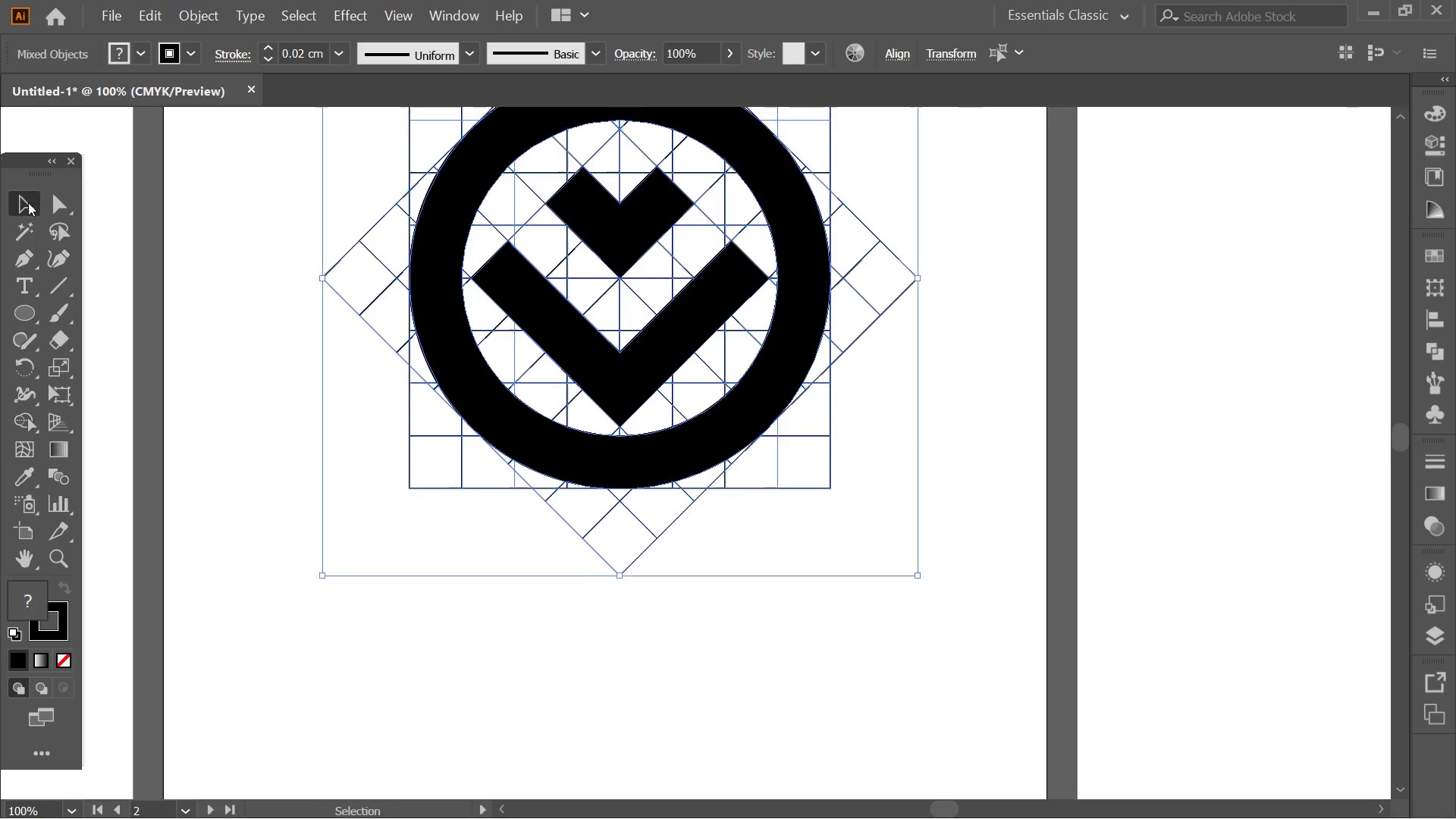 
scroll: coordinate [660, 368], scroll_direction: down, amount: 5.0
 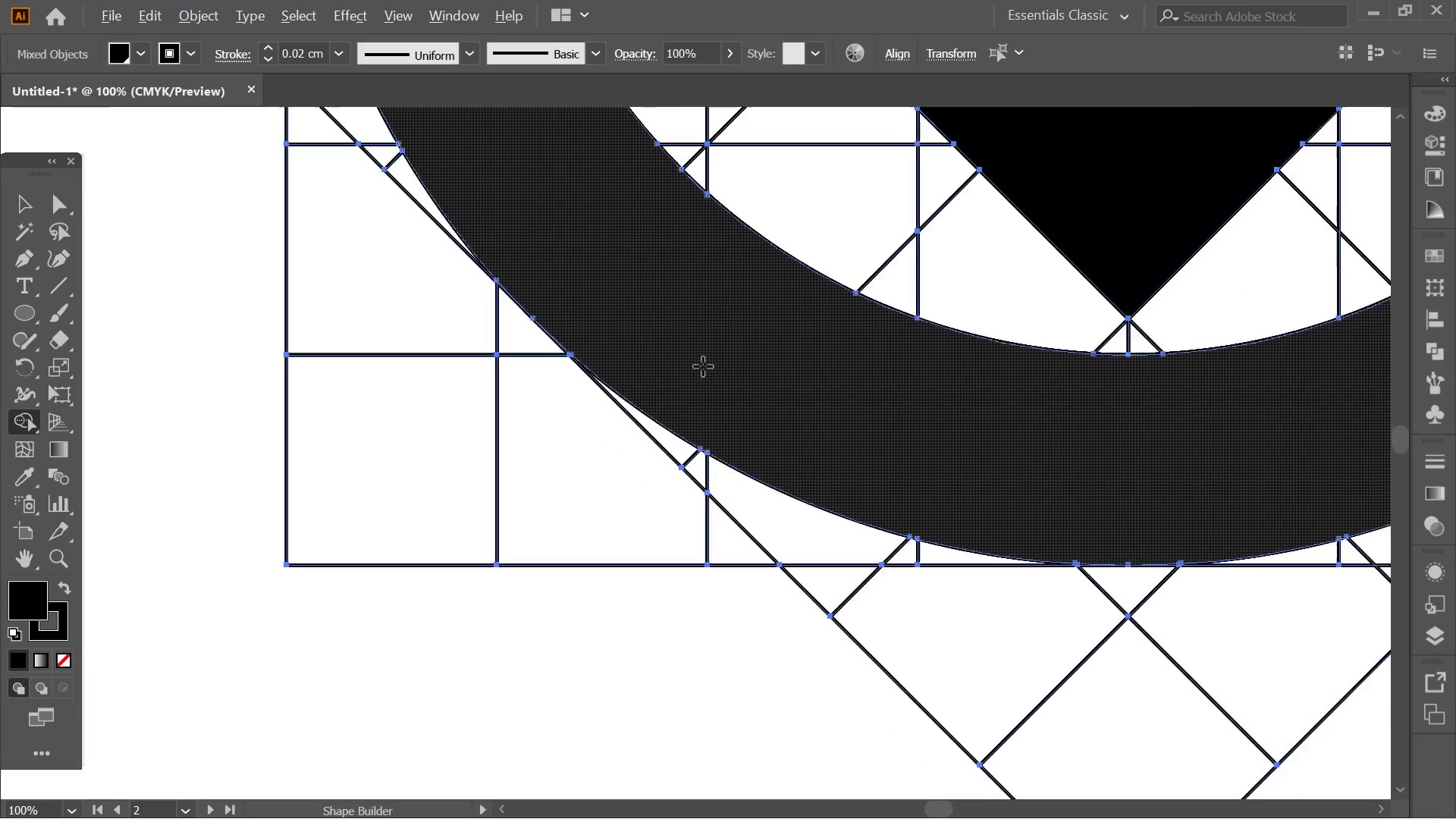 
double_click([178, 268])
 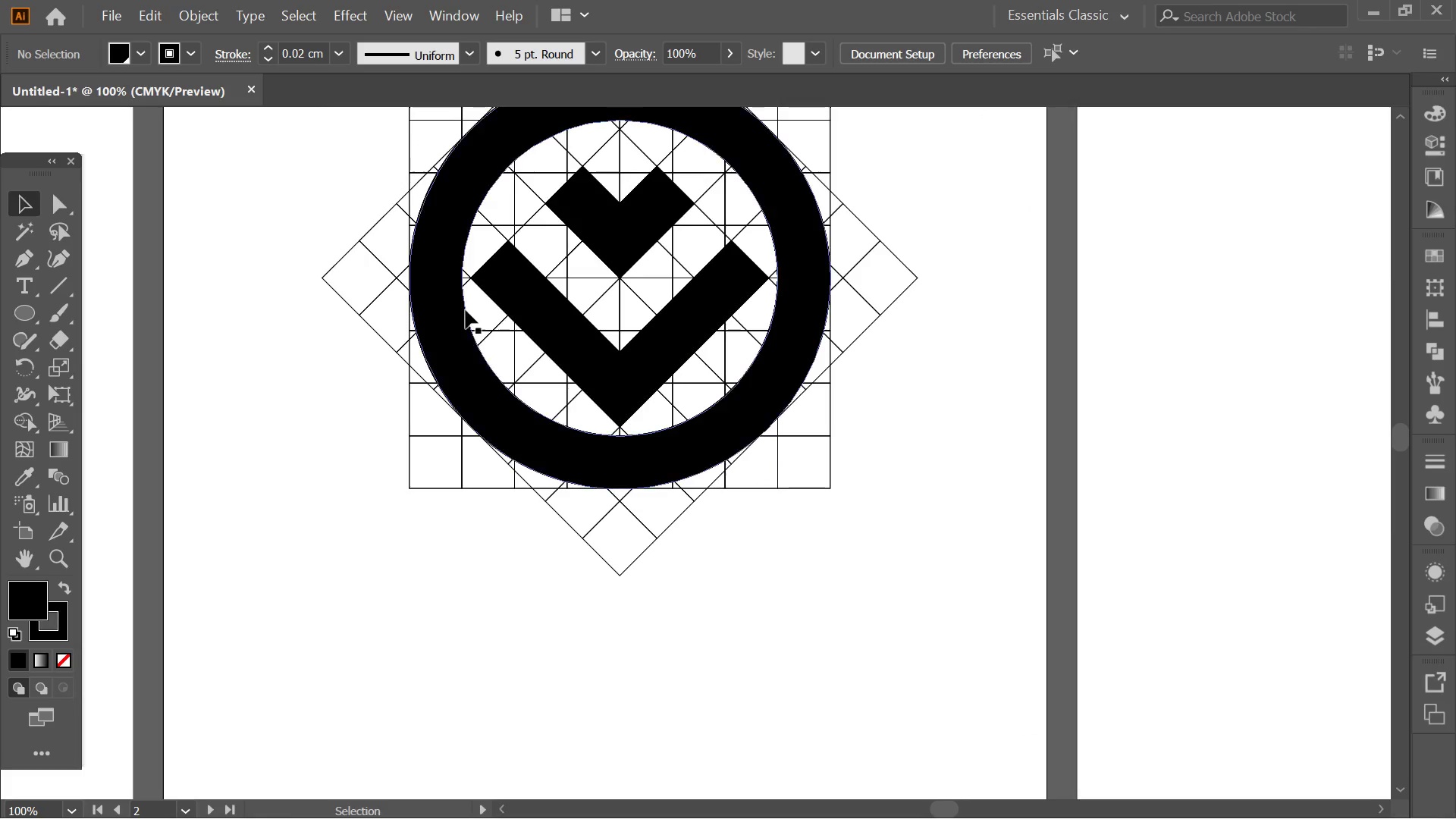 
key(Space)
 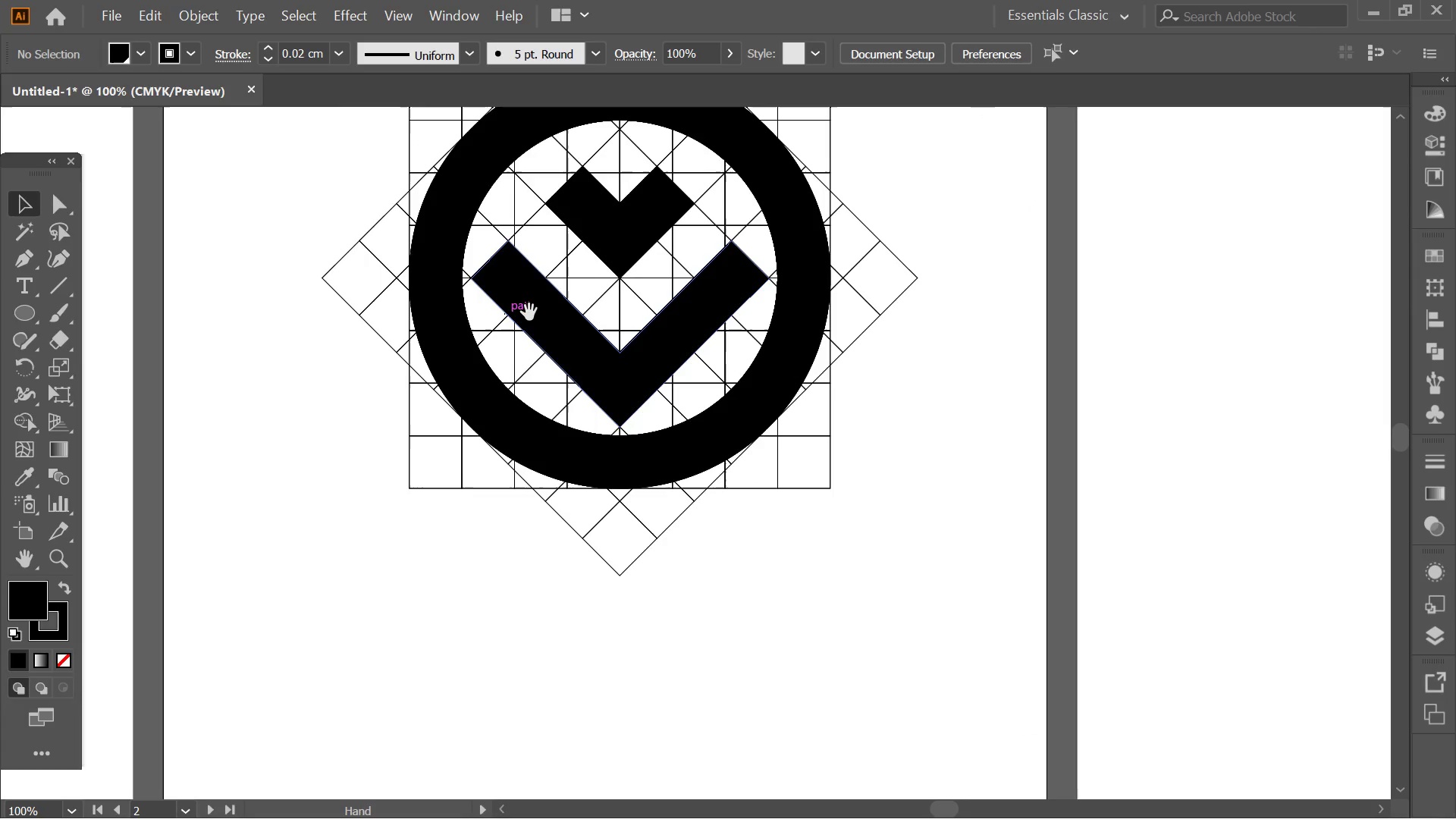 
scroll: coordinate [529, 312], scroll_direction: down, amount: 1.0
 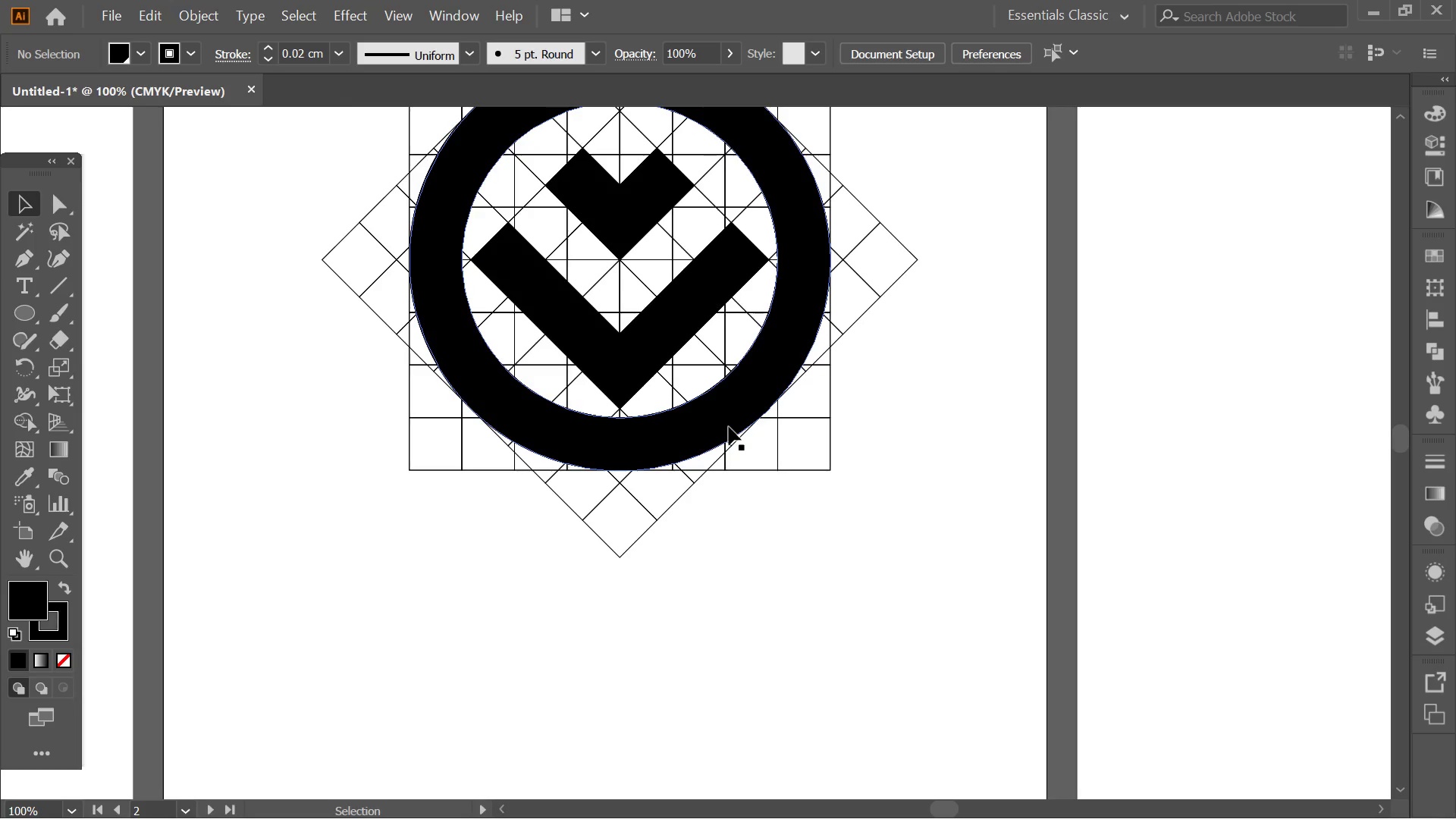 
left_click([729, 427])
 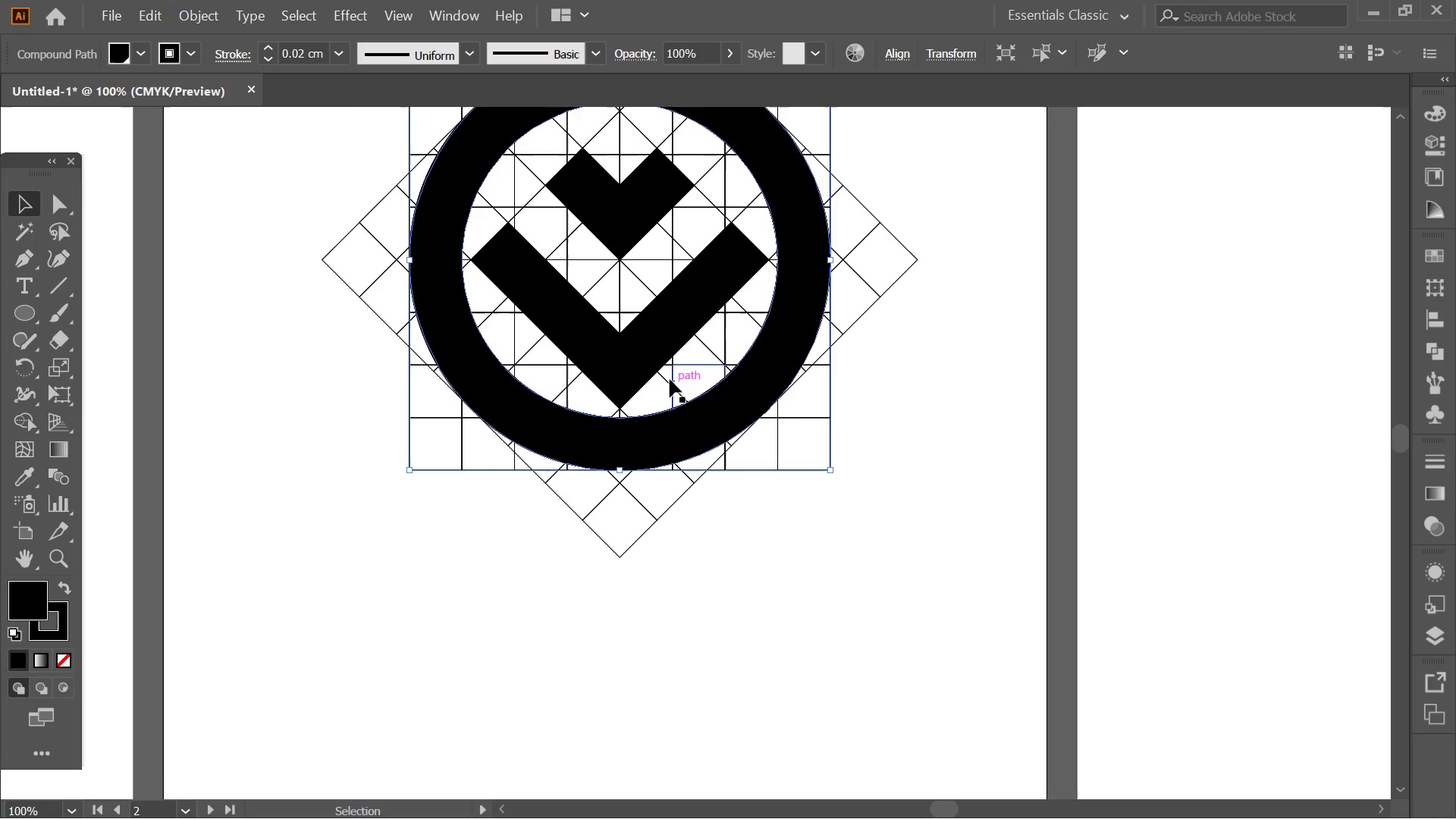 
hold_key(key=AltLeft, duration=0.52)
left_click([655, 350])
 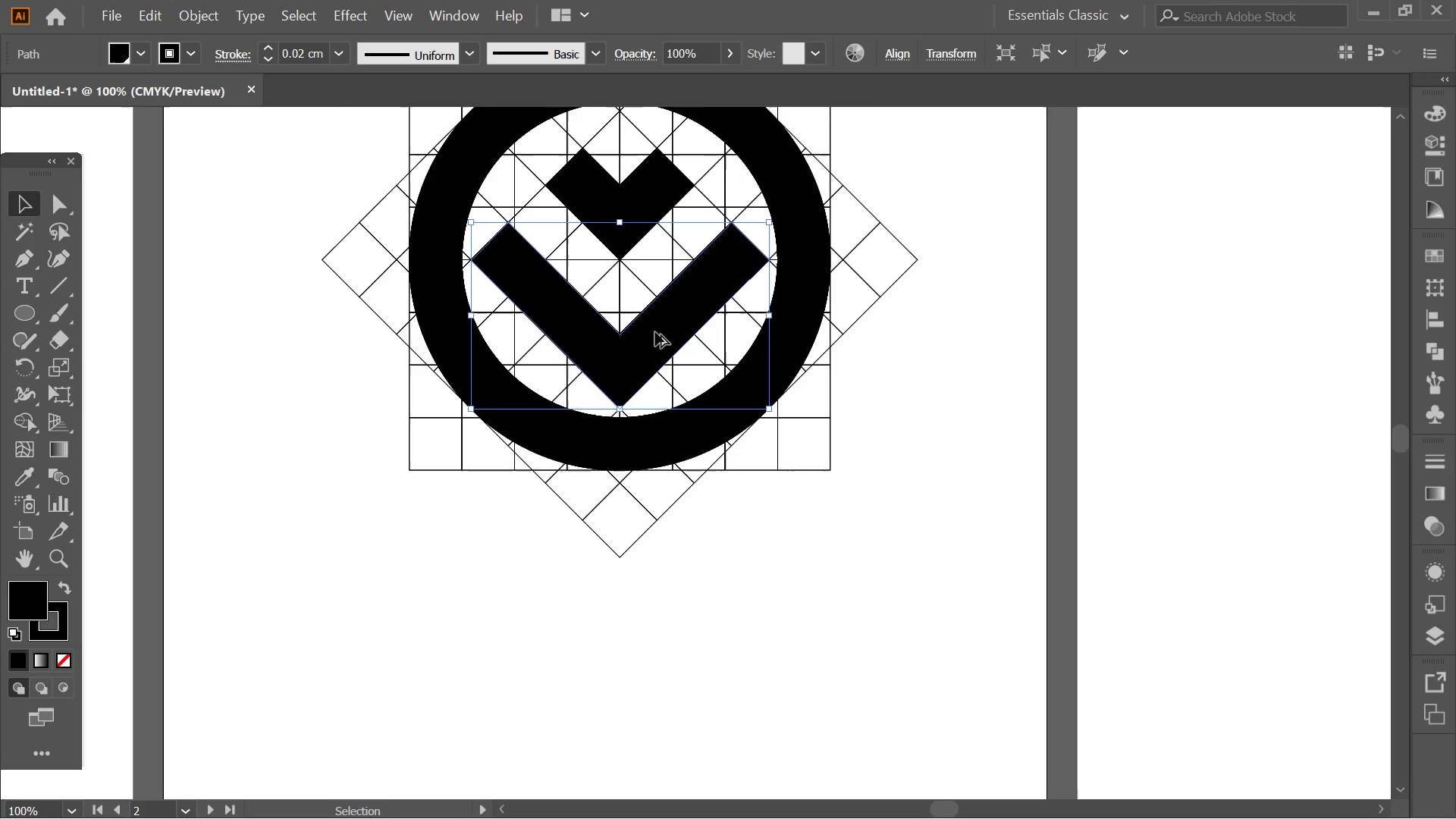 
hold_key(key=ShiftLeft, duration=1.11)
left_click([626, 224])
 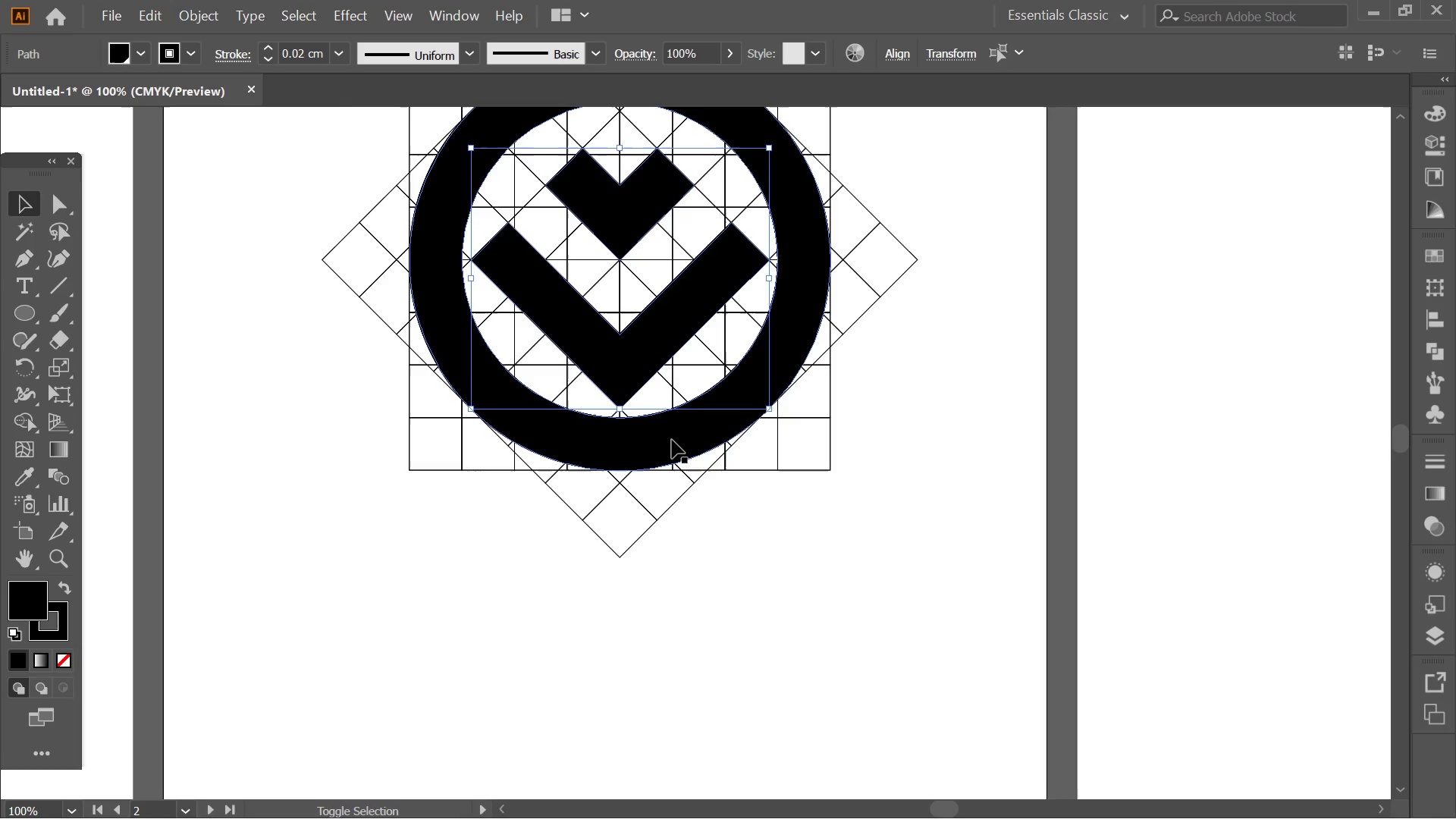 
left_click([672, 440])
 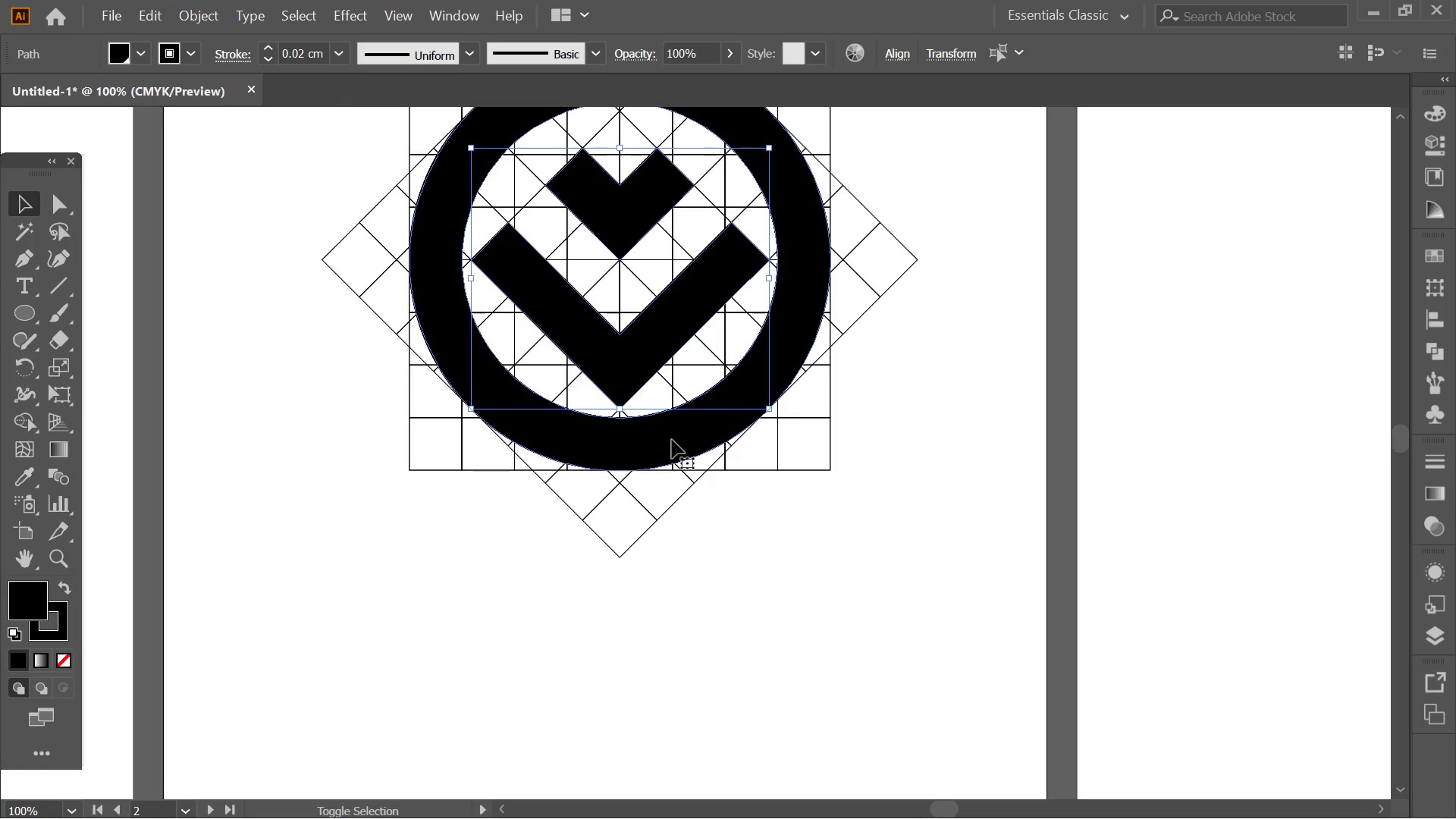 
hold_key(key=AltLeft, duration=0.34)
 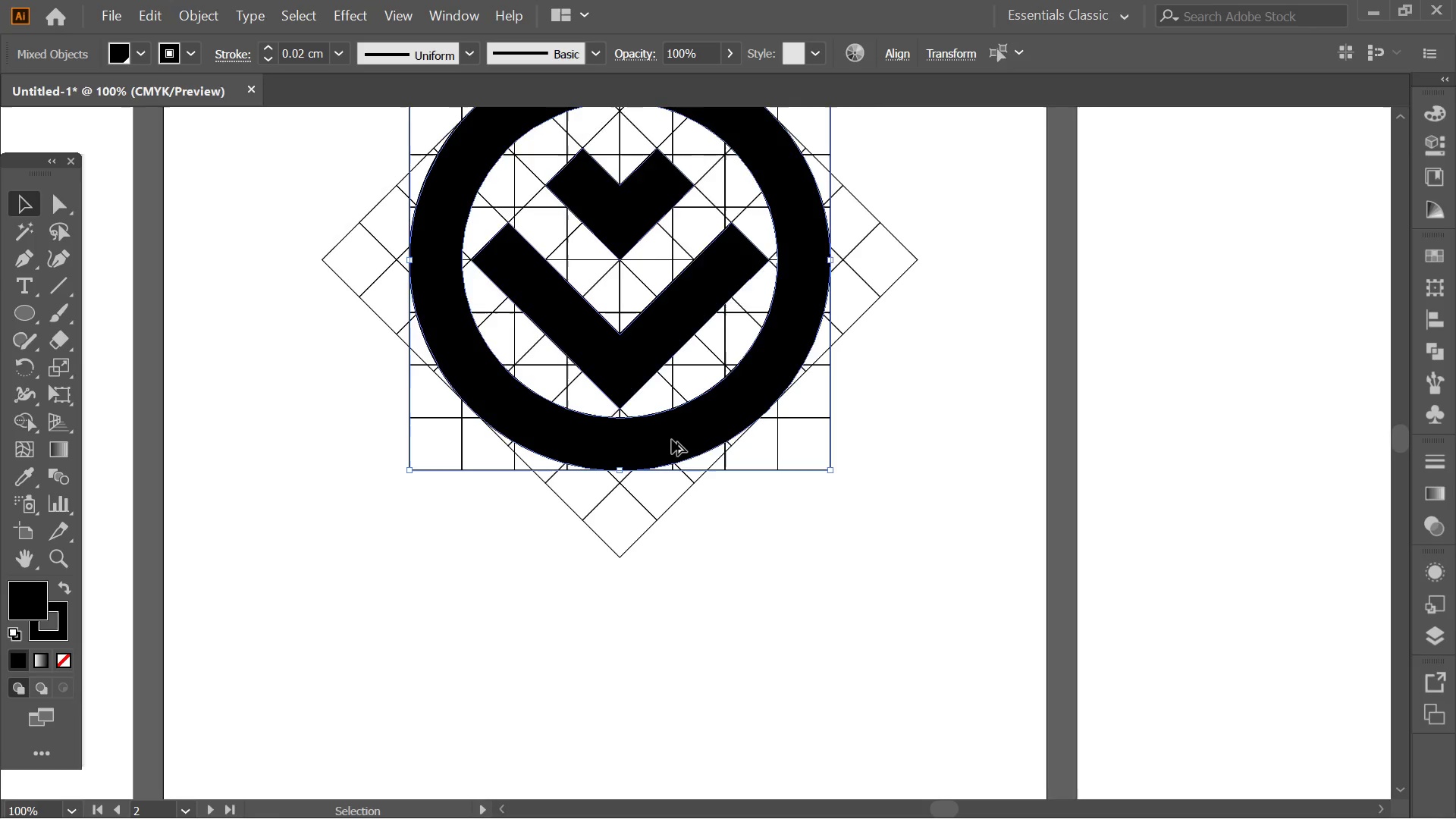 
key(Alt+AltLeft)
 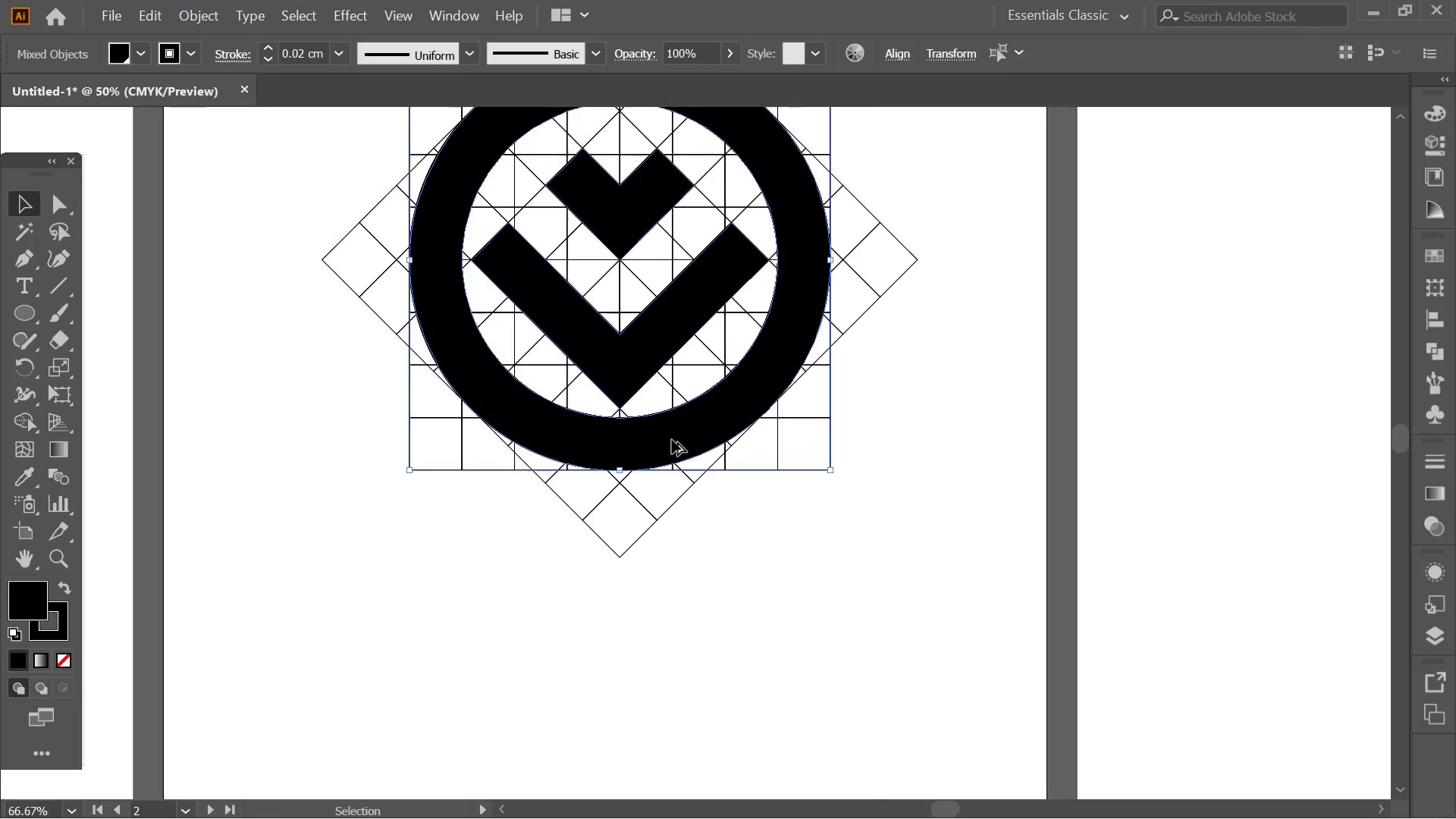 
hold_key(key=AltLeft, duration=2.41)
left_click_drag(start_coordinate=[672, 440], to_coordinate=[664, 706])
 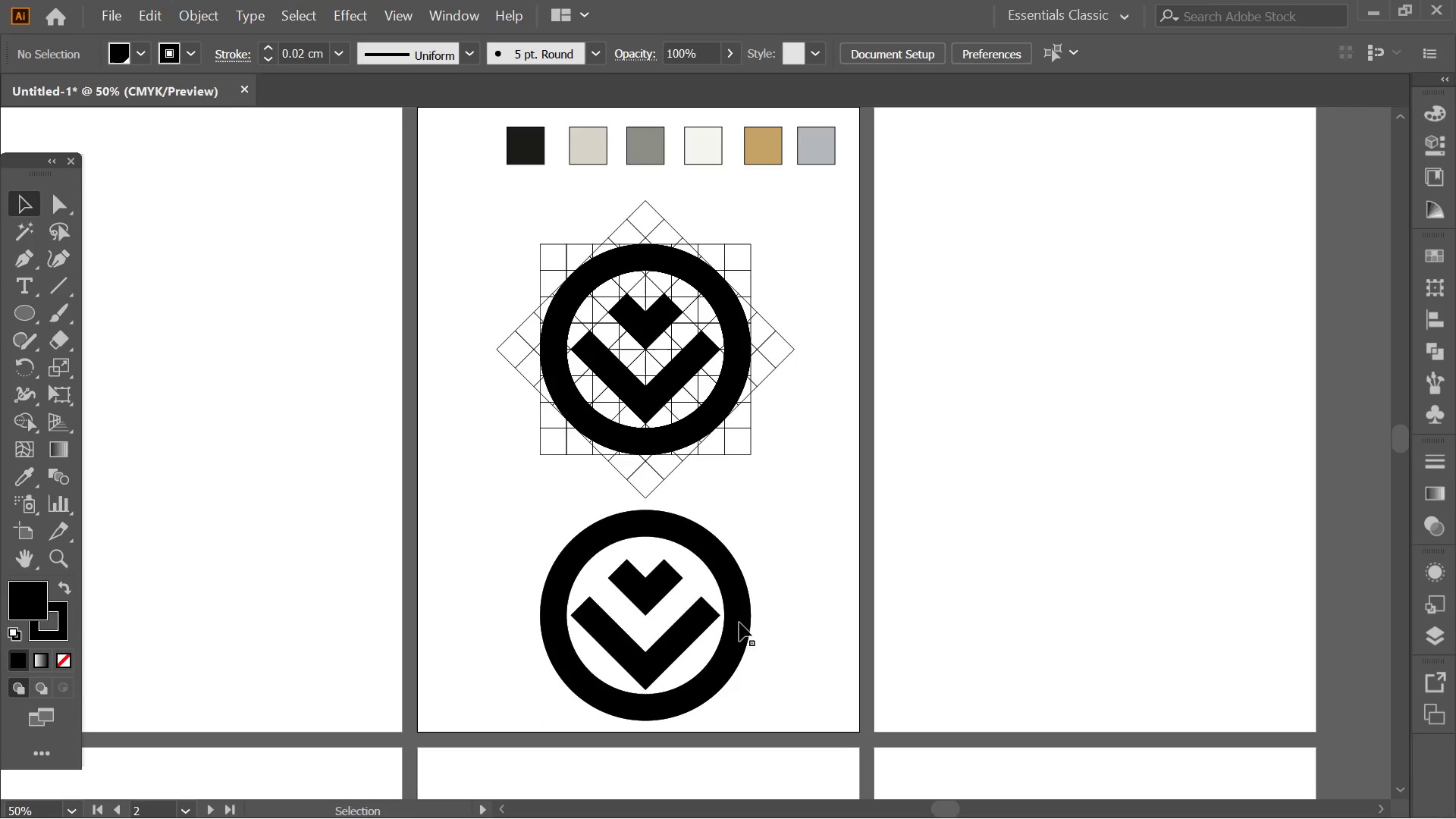 
scroll: coordinate [672, 440], scroll_direction: down, amount: 2.0
 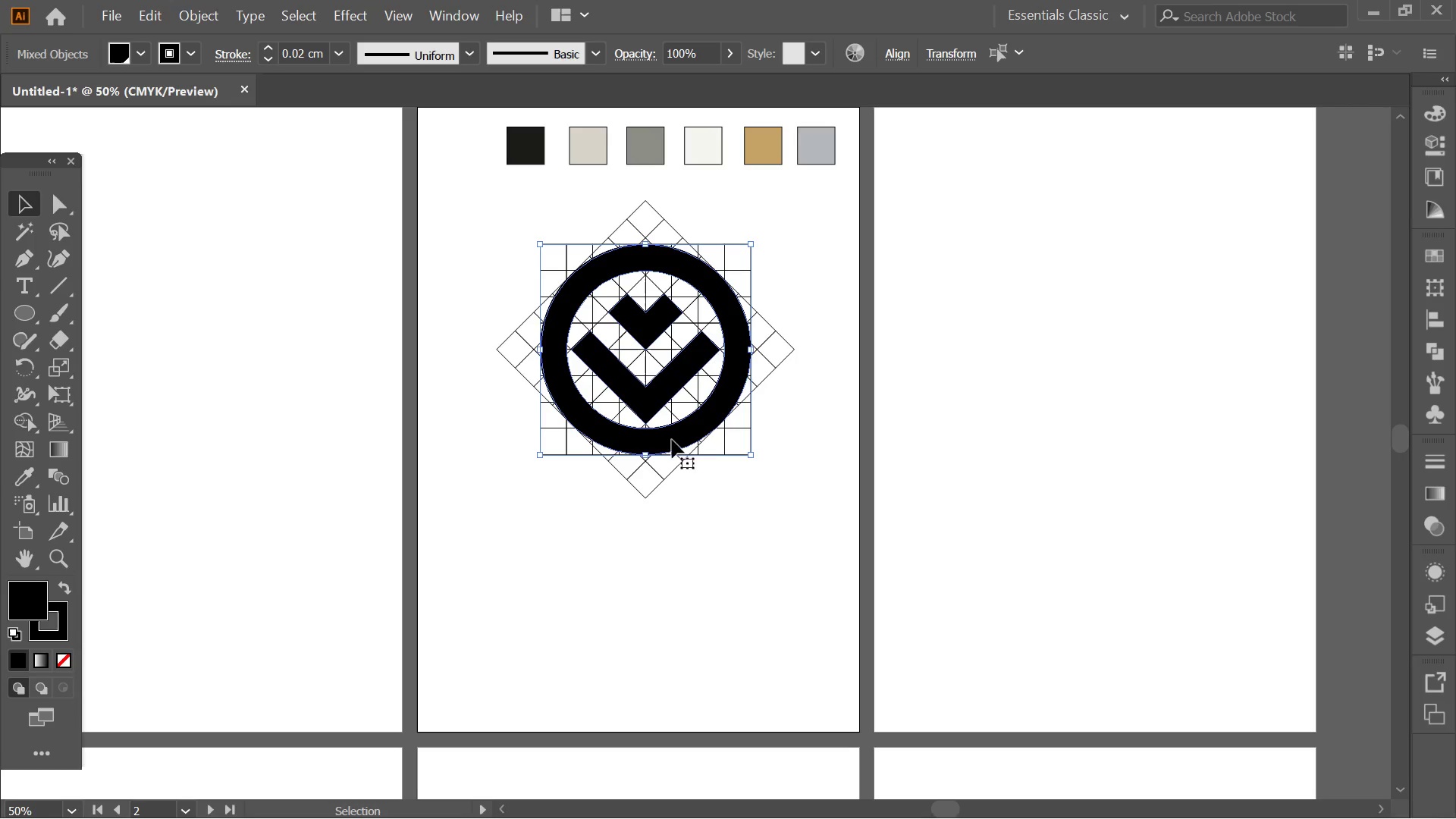 
hold_key(key=ShiftLeft, duration=1.99)
 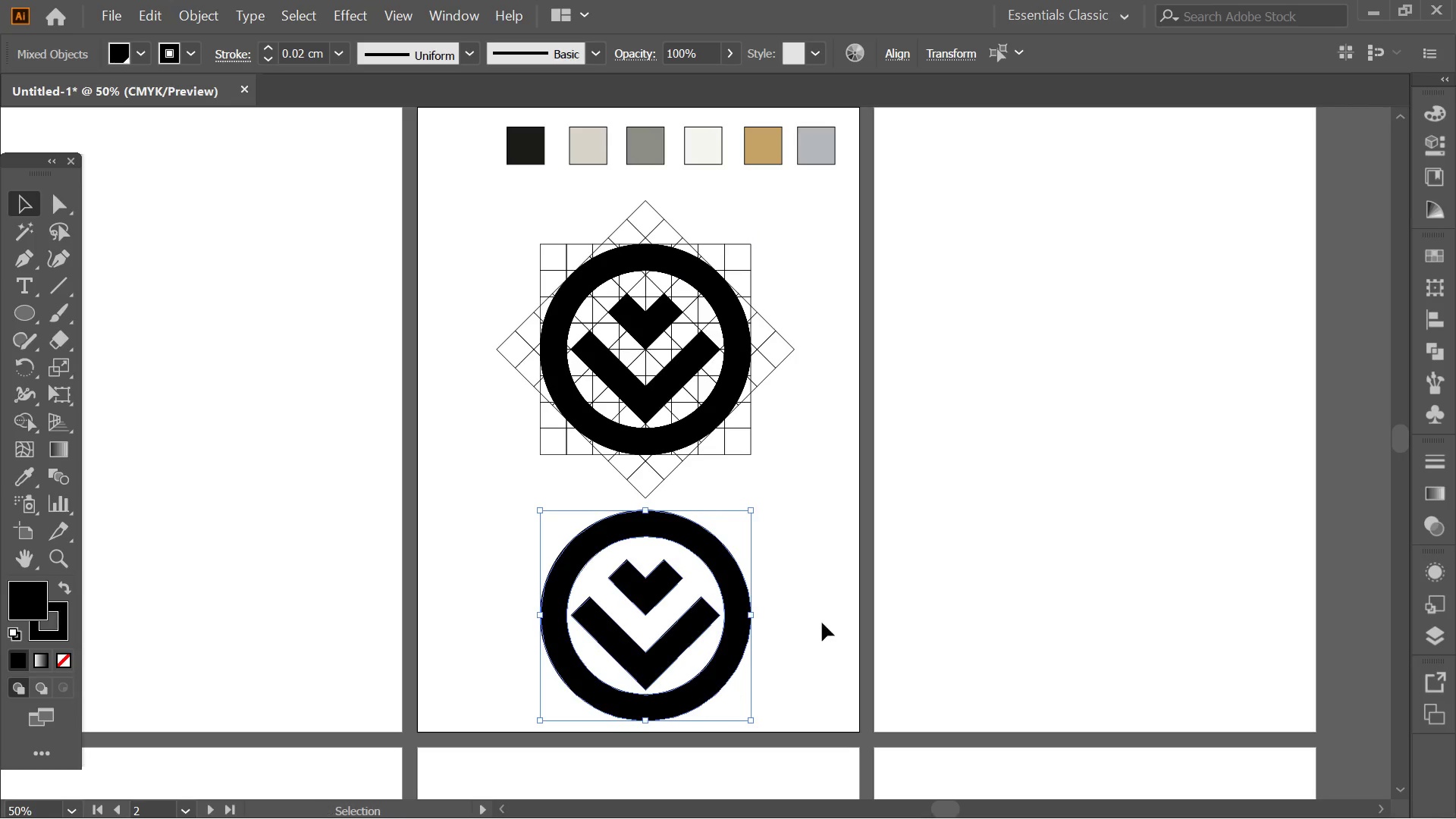 
left_click([822, 623])
 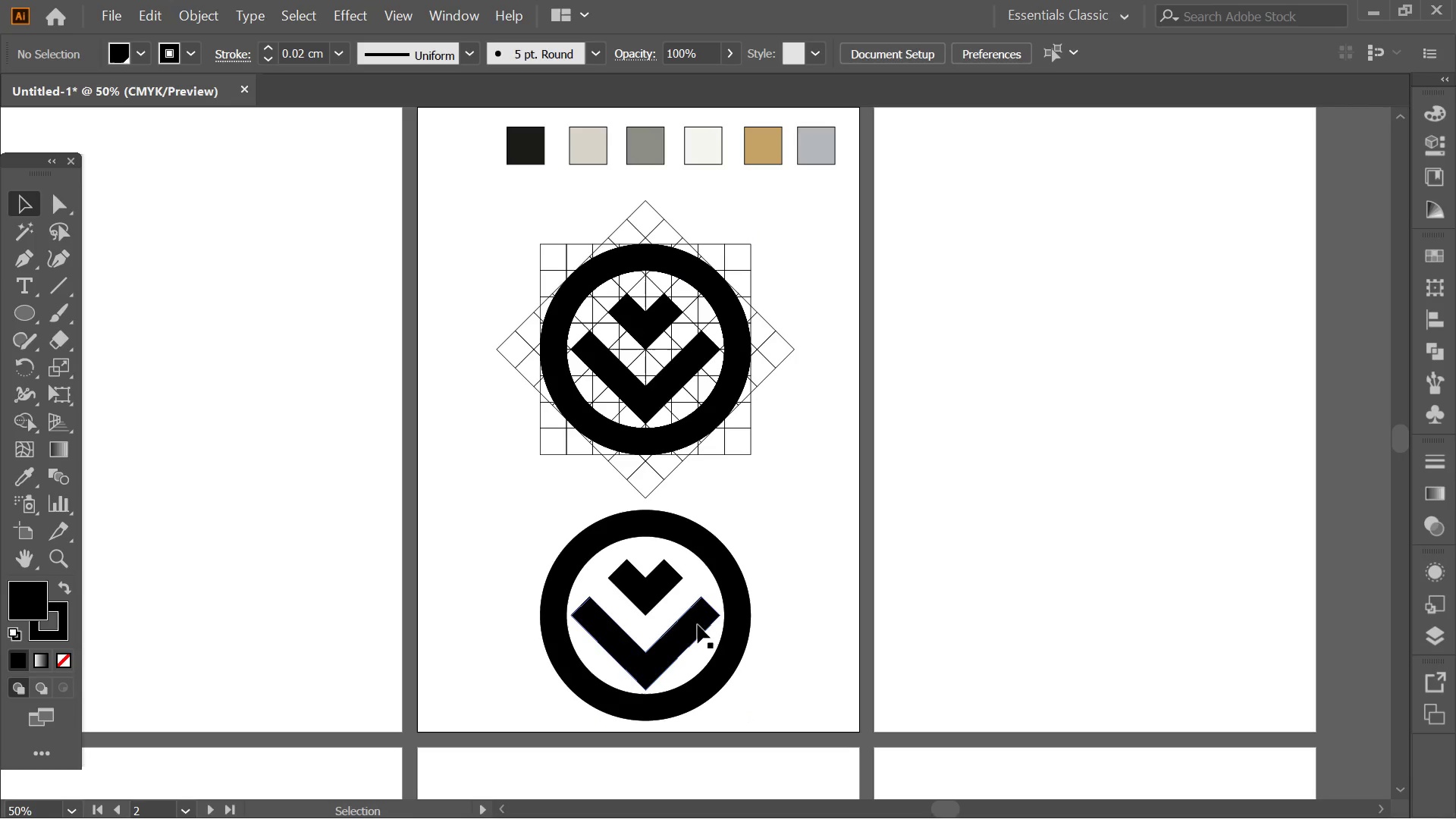 
left_click([698, 625])
 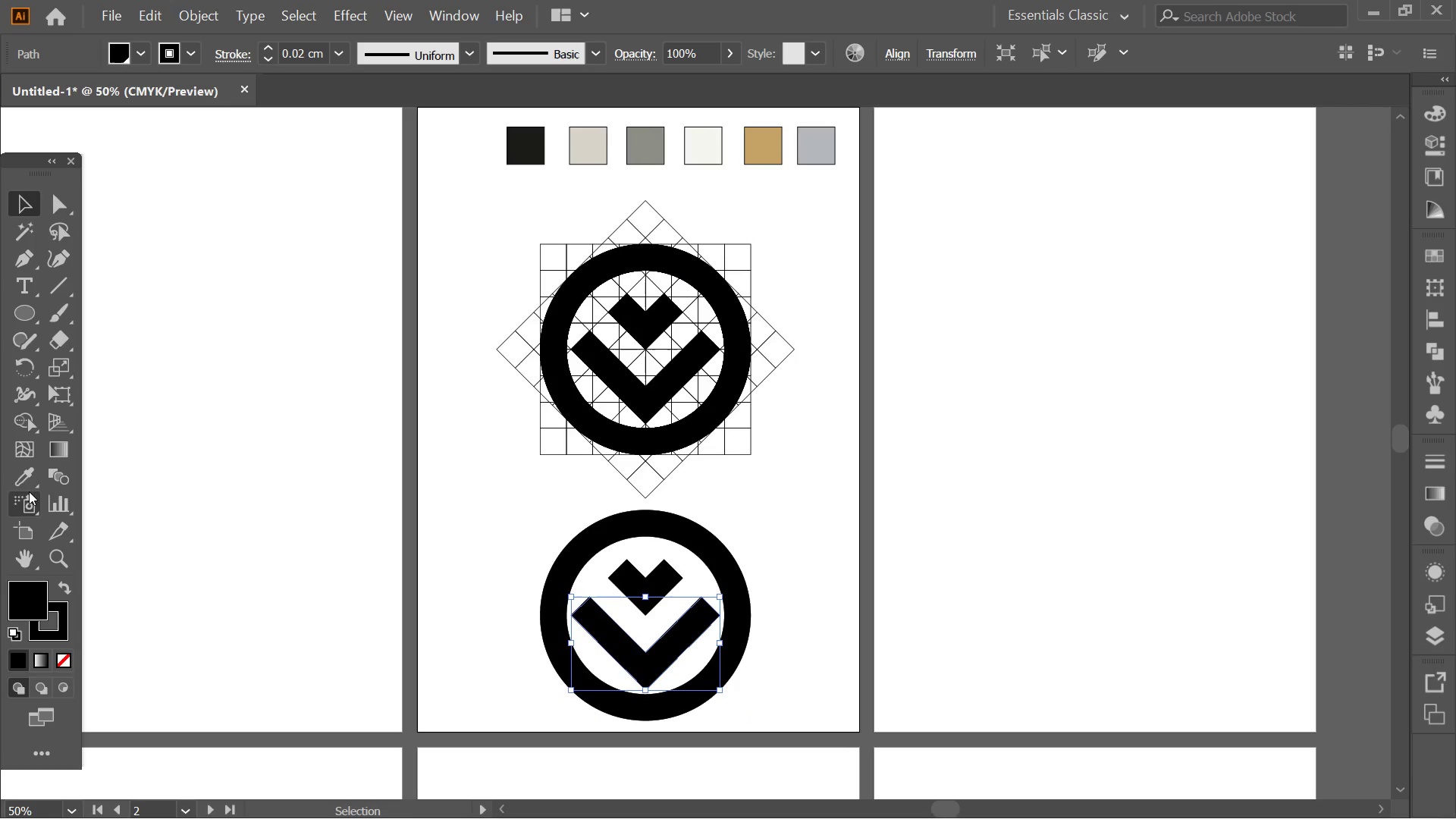 
left_click([16, 479])
 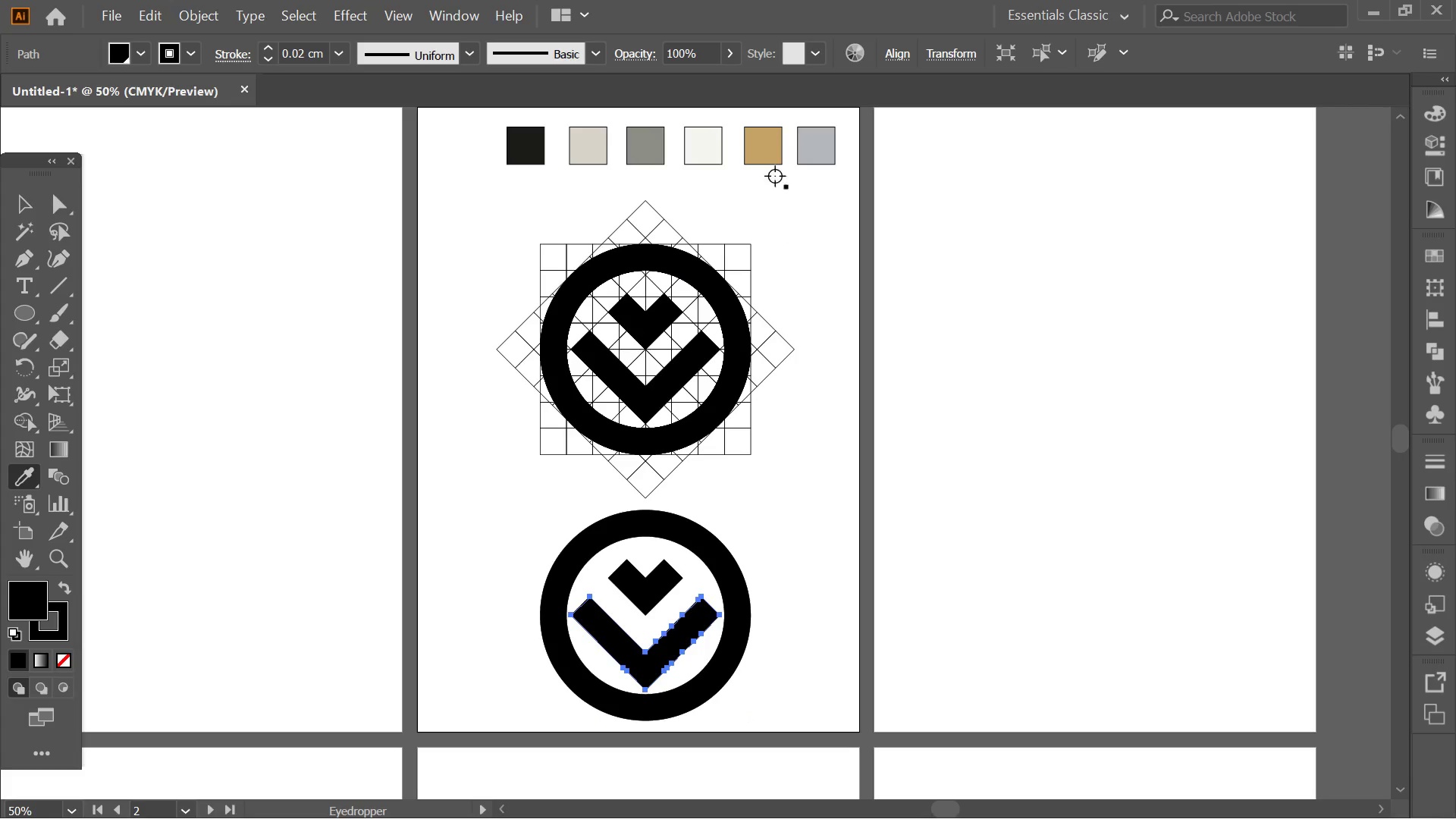 
left_click([765, 132])
 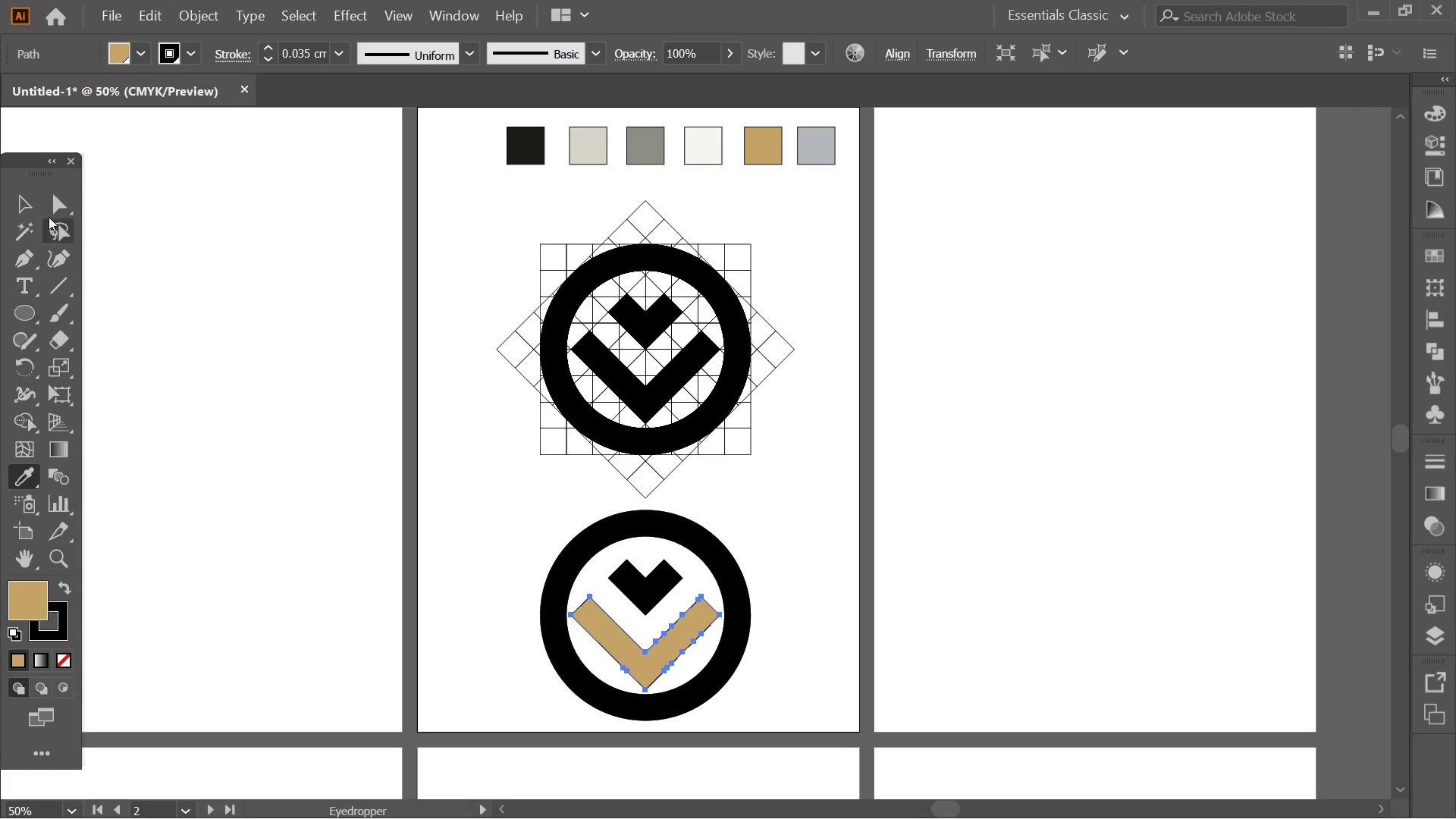 
left_click([31, 203])
 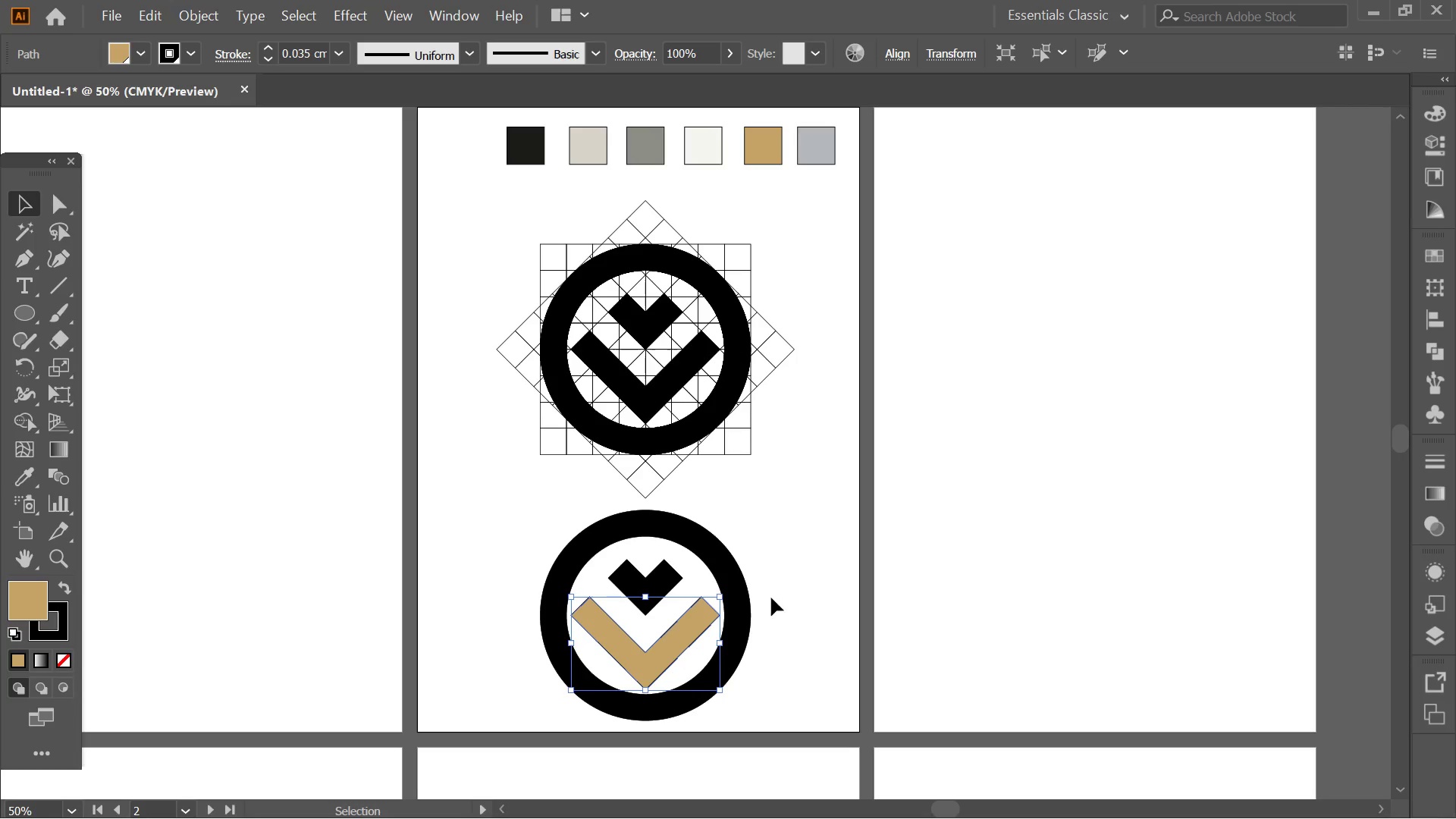 
hold_key(key=ShiftLeft, duration=0.58)
left_click([675, 583])
 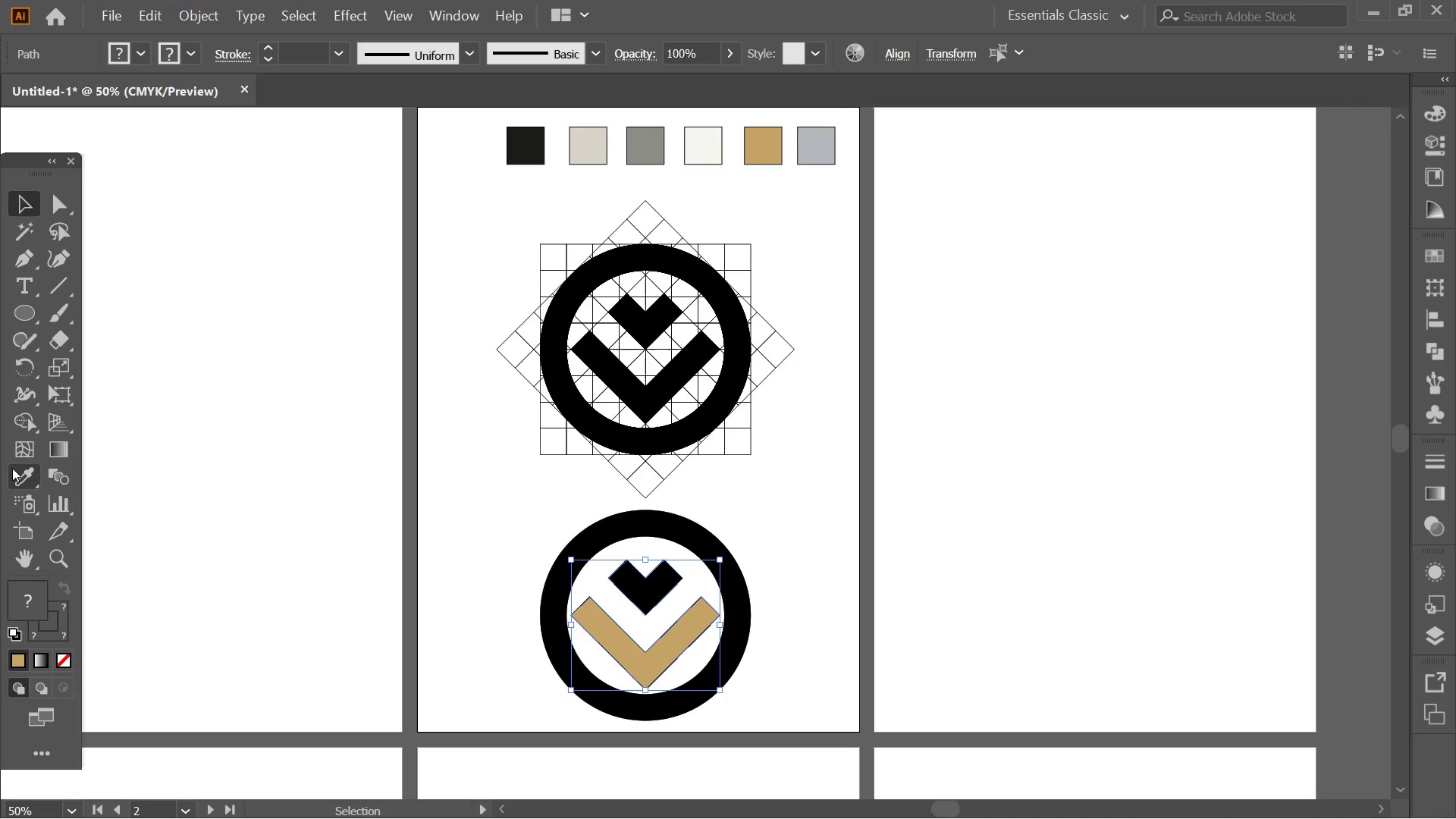 
left_click([14, 471])
 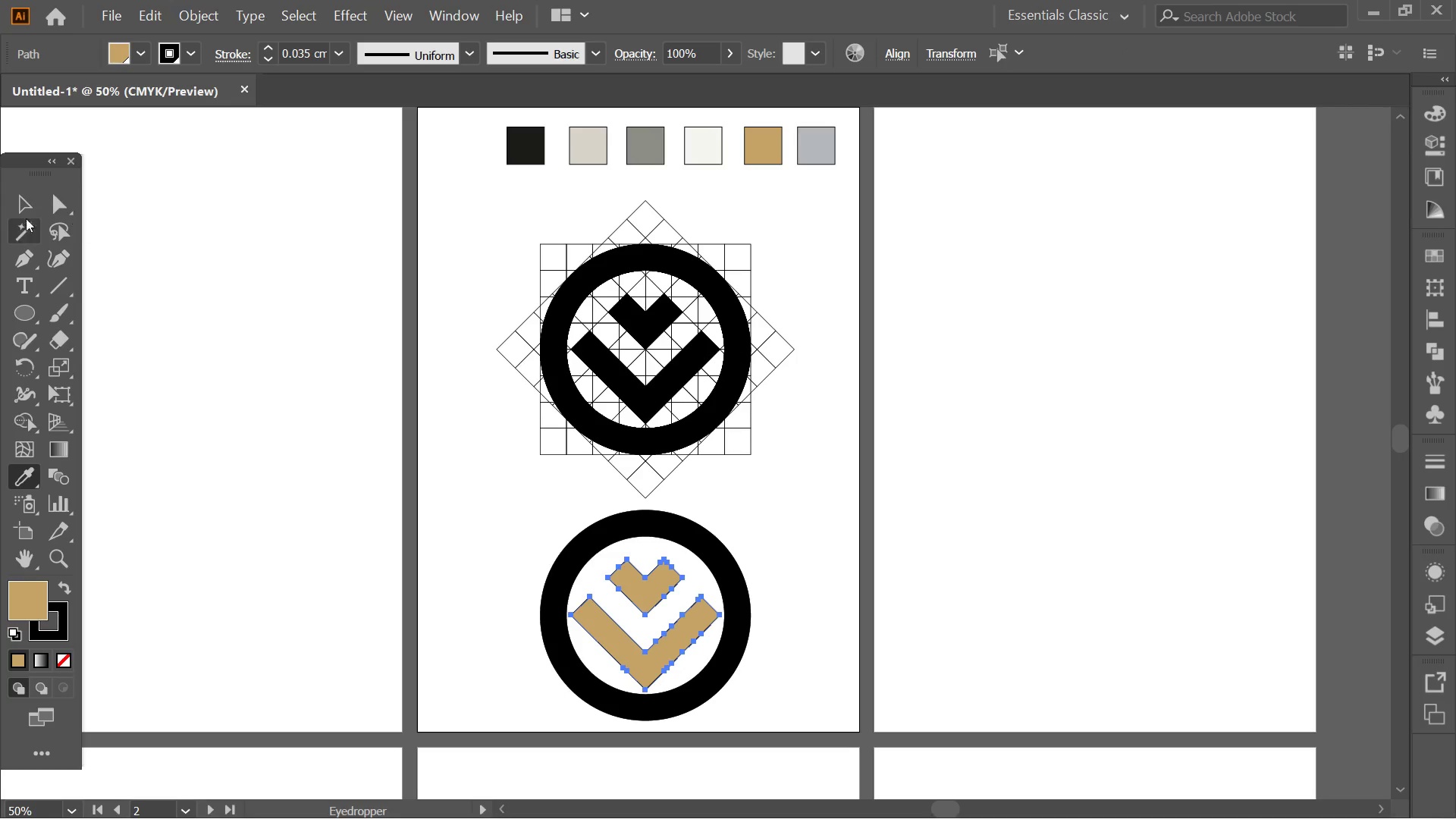 
left_click([17, 205])
 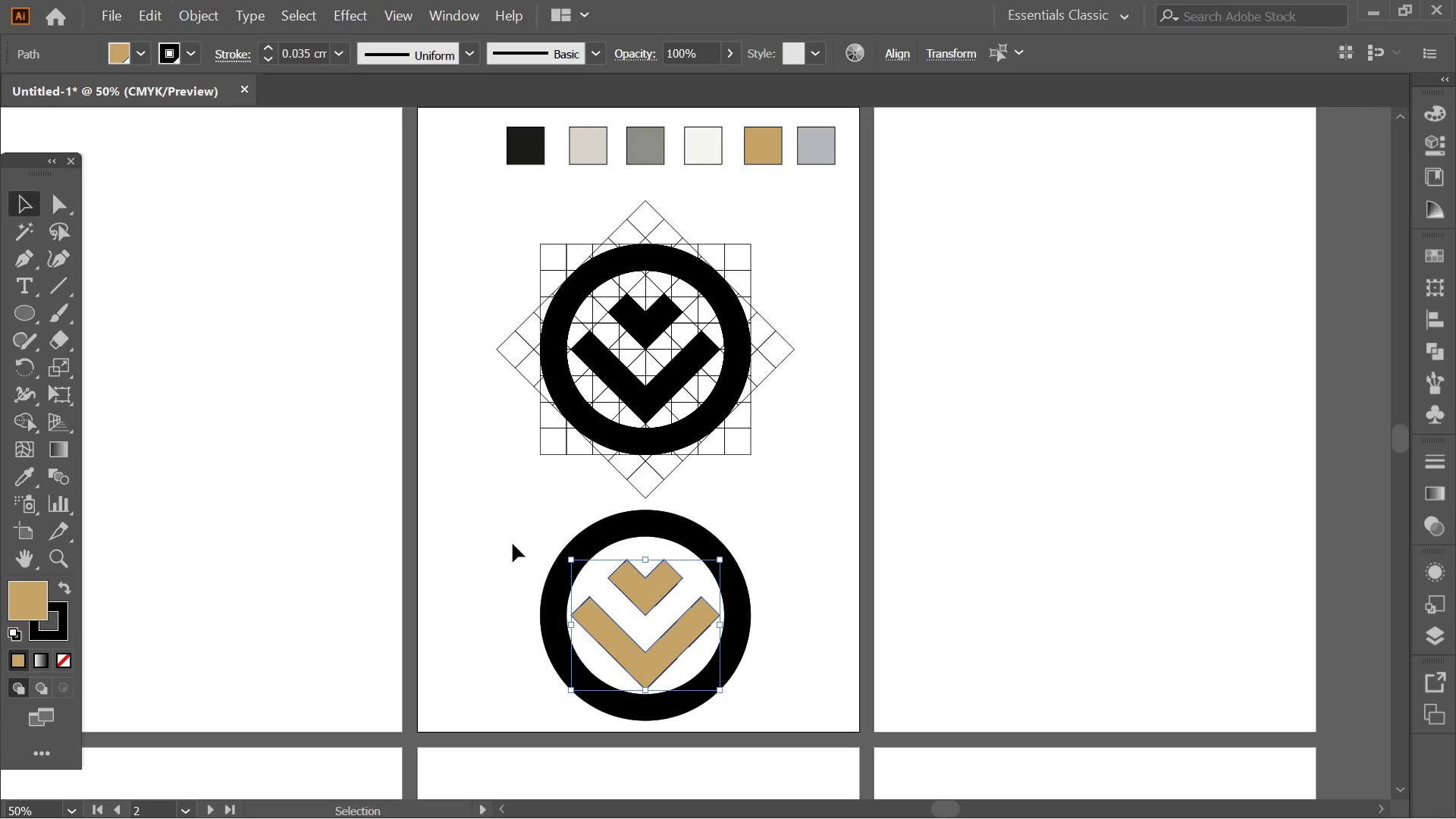 
left_click([513, 541])
 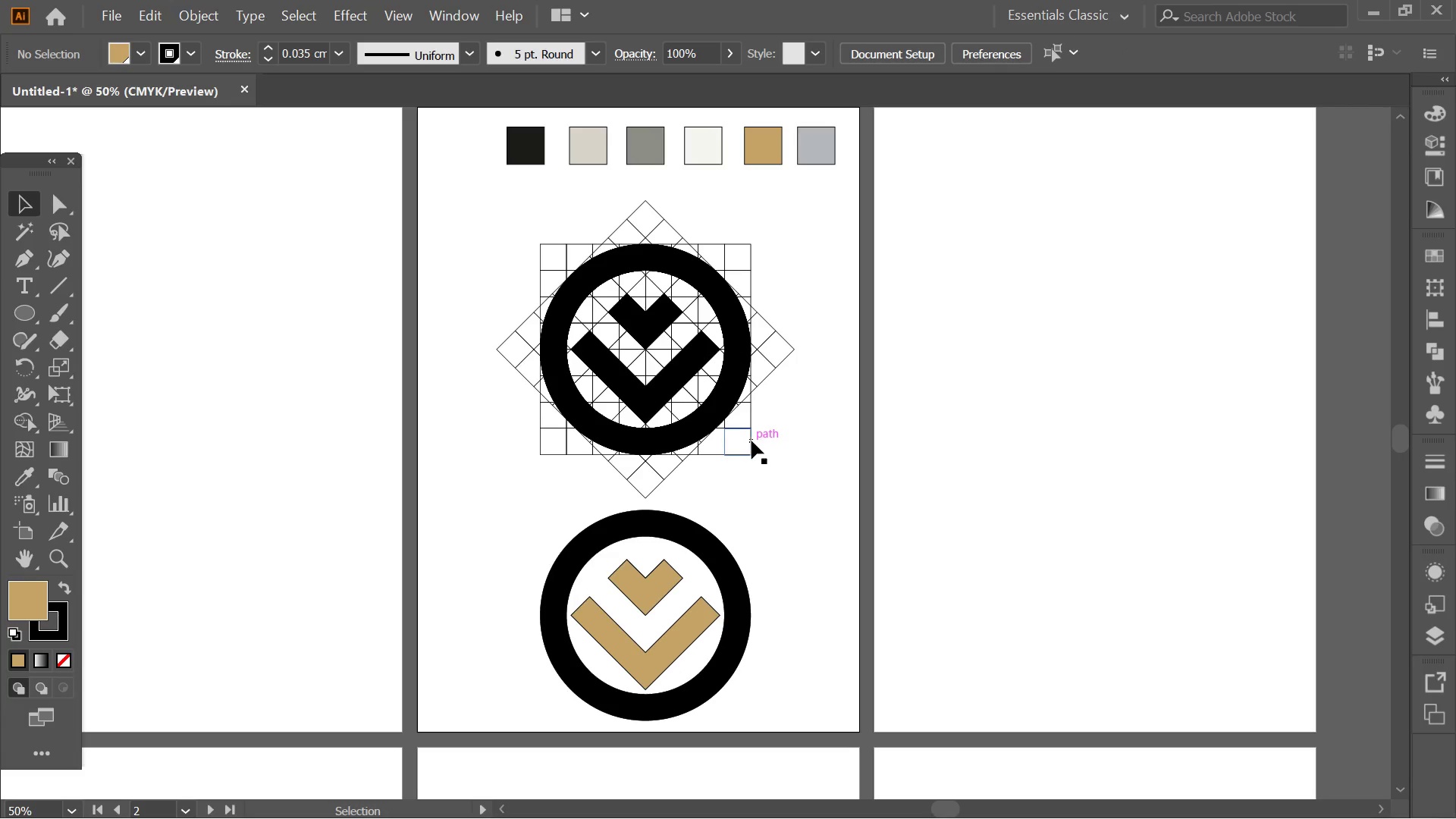 
hold_key(key=AltLeft, duration=0.7)
 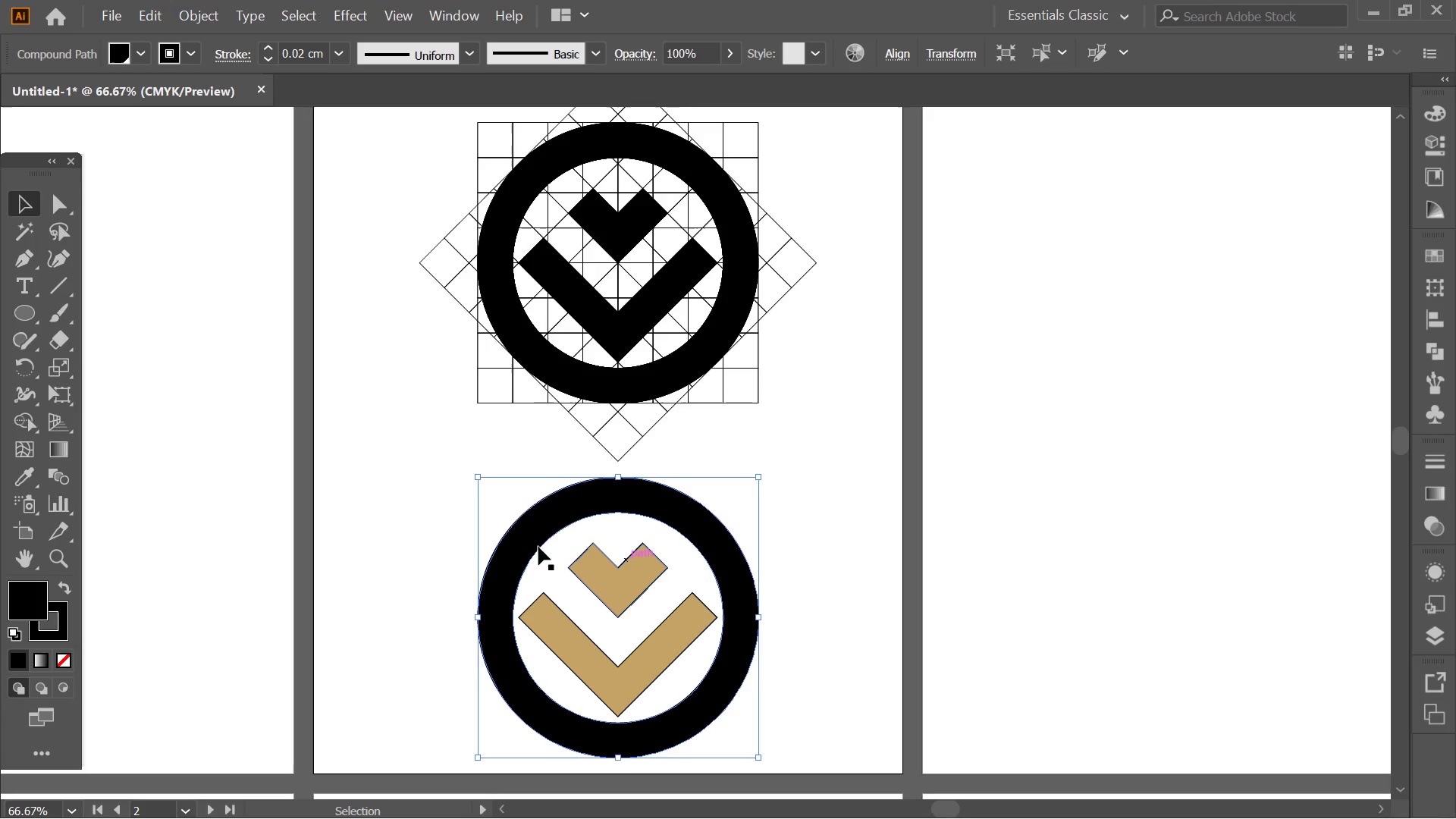 
left_click([733, 580])
 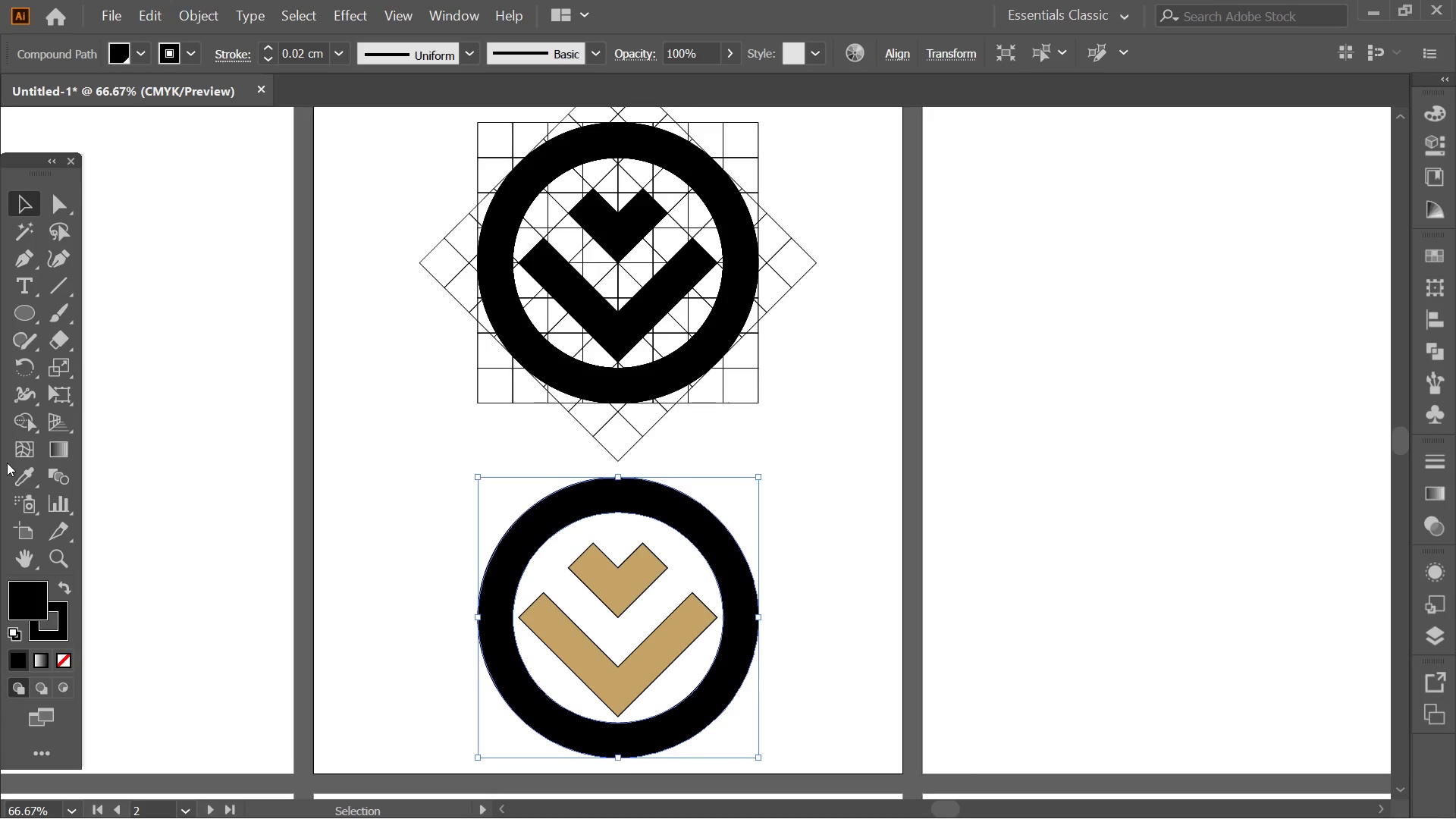 
scroll: coordinate [729, 608], scroll_direction: up, amount: 1.0
 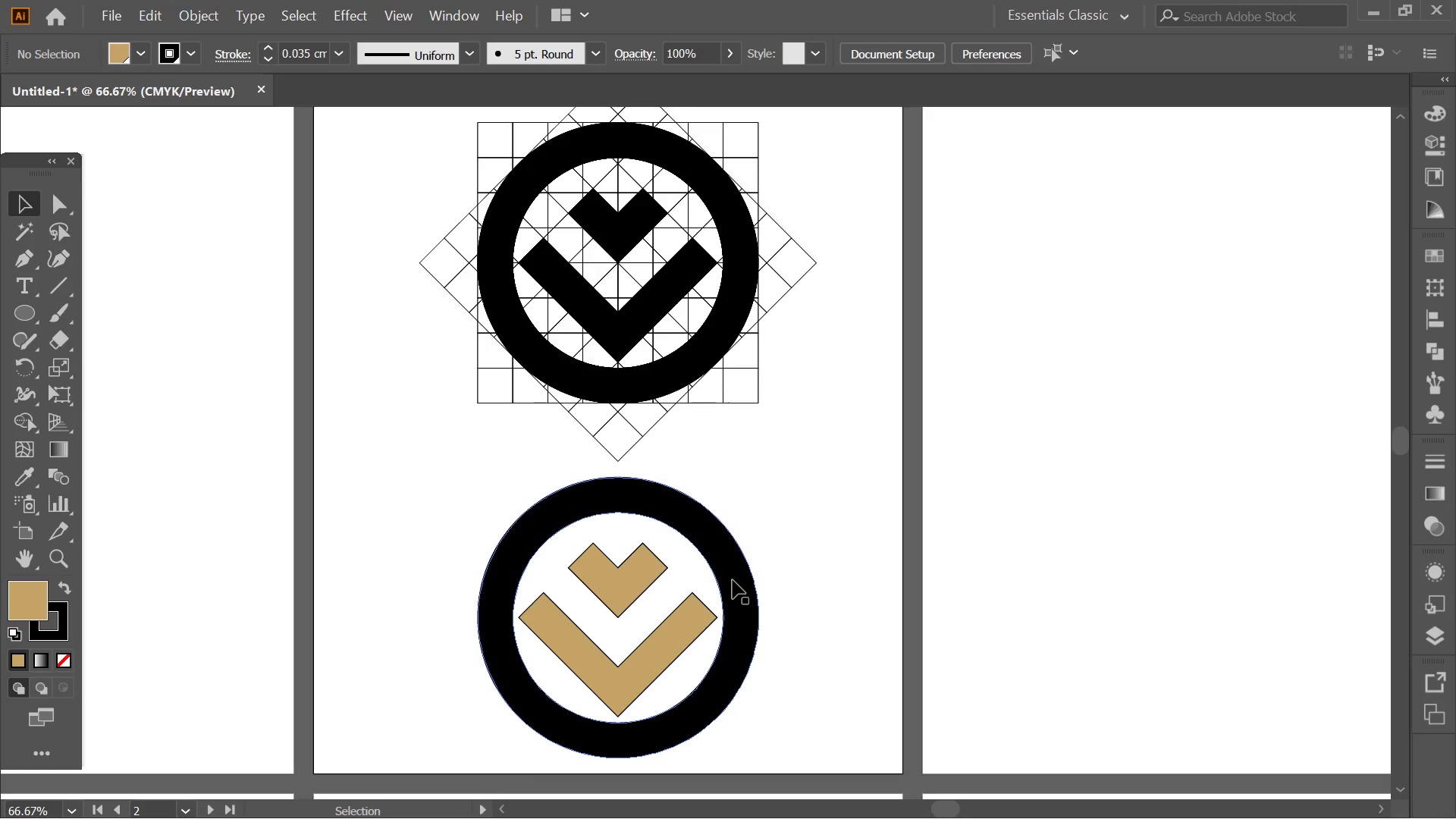 
left_click([12, 472])
 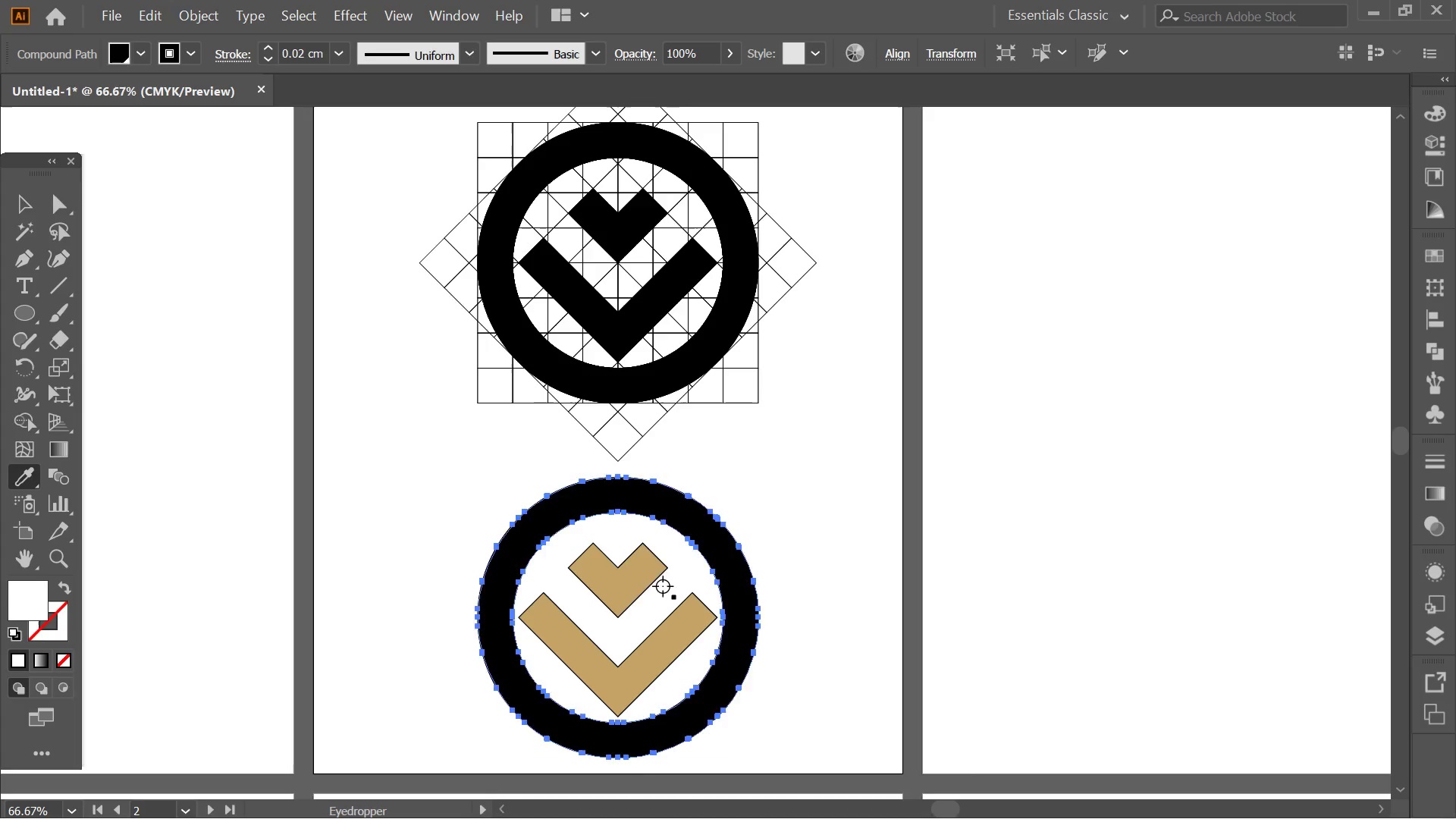 
left_click([637, 585])
 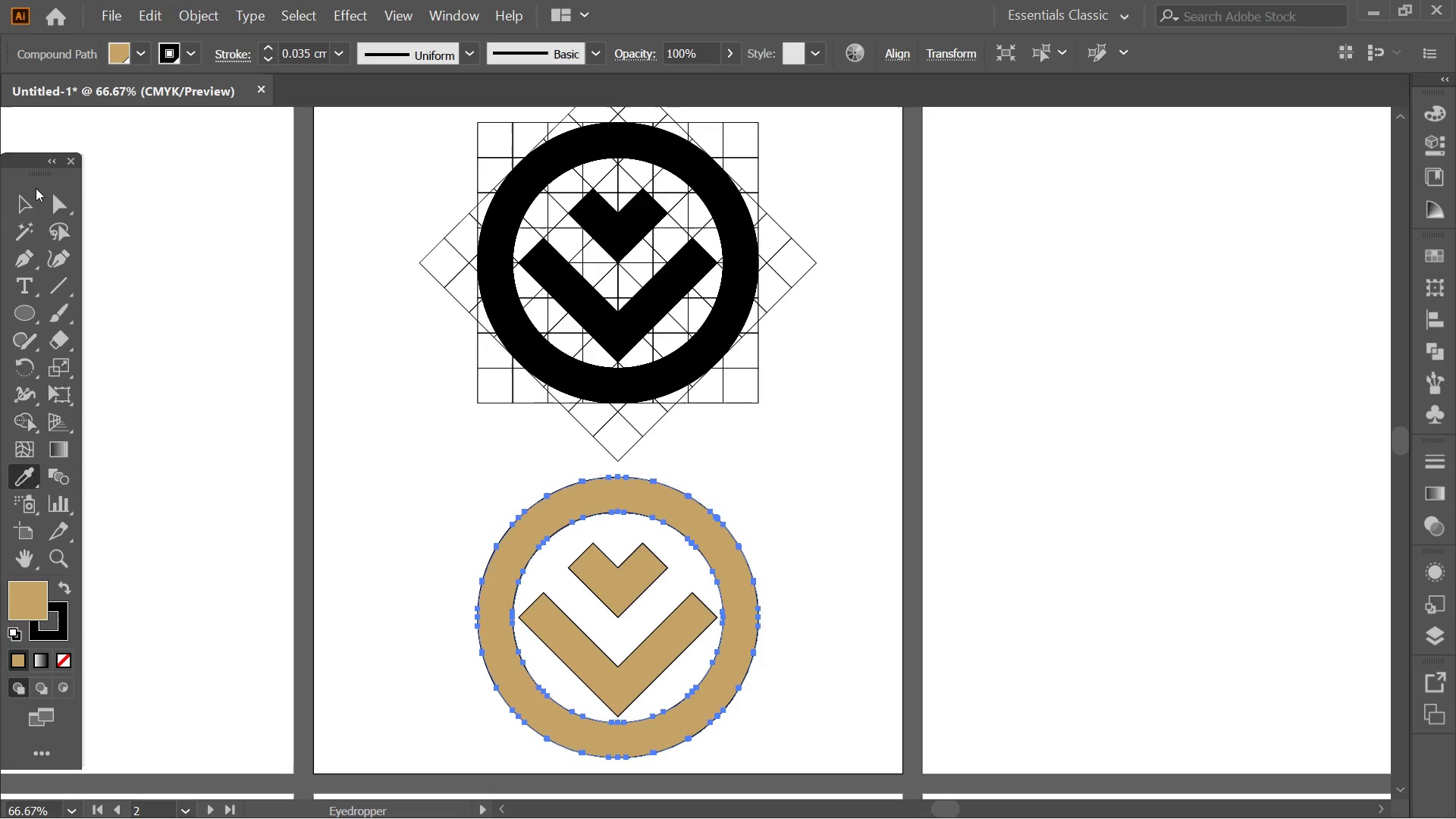 
double_click([31, 196])
 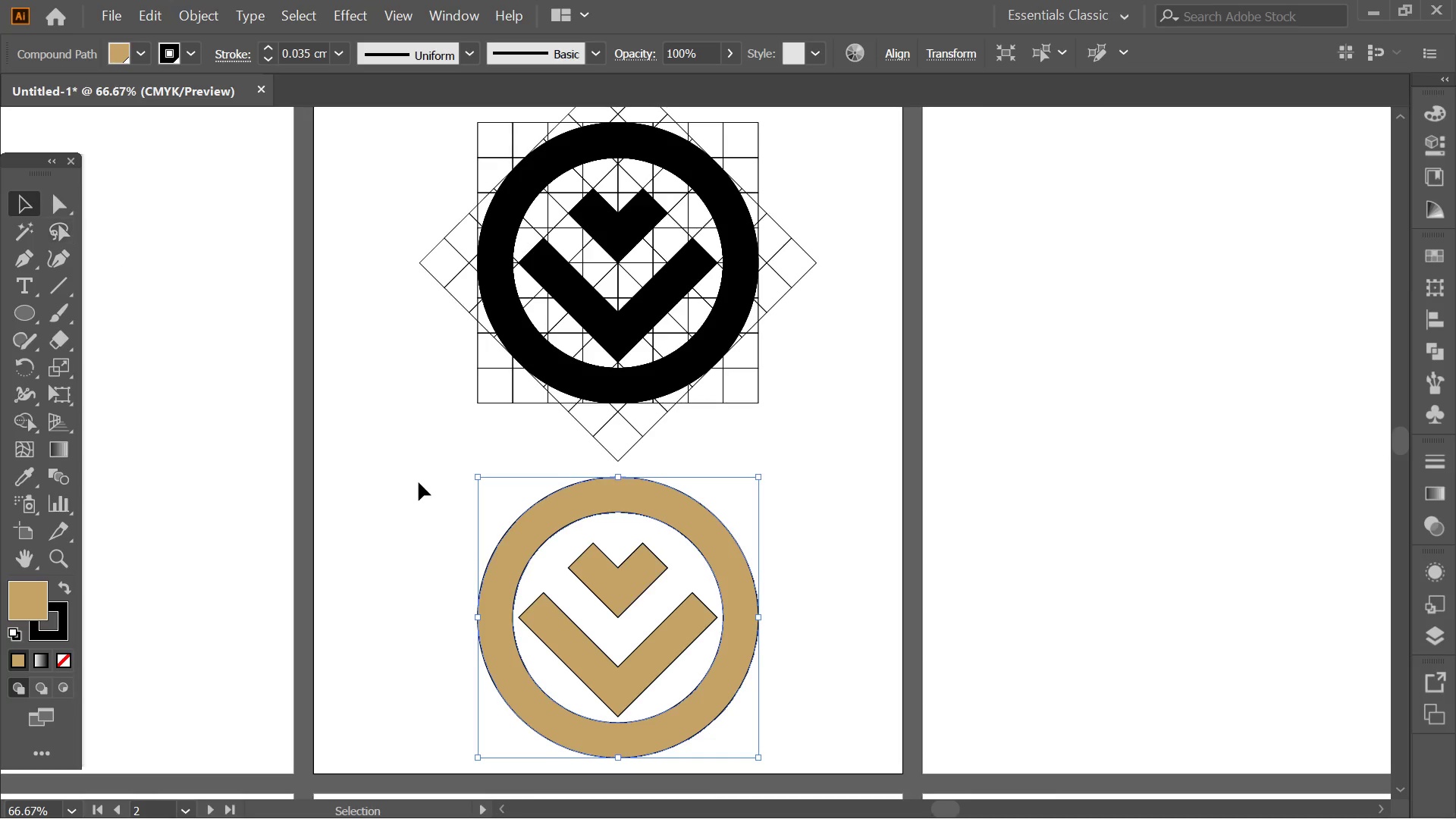 
triple_click([419, 482])
 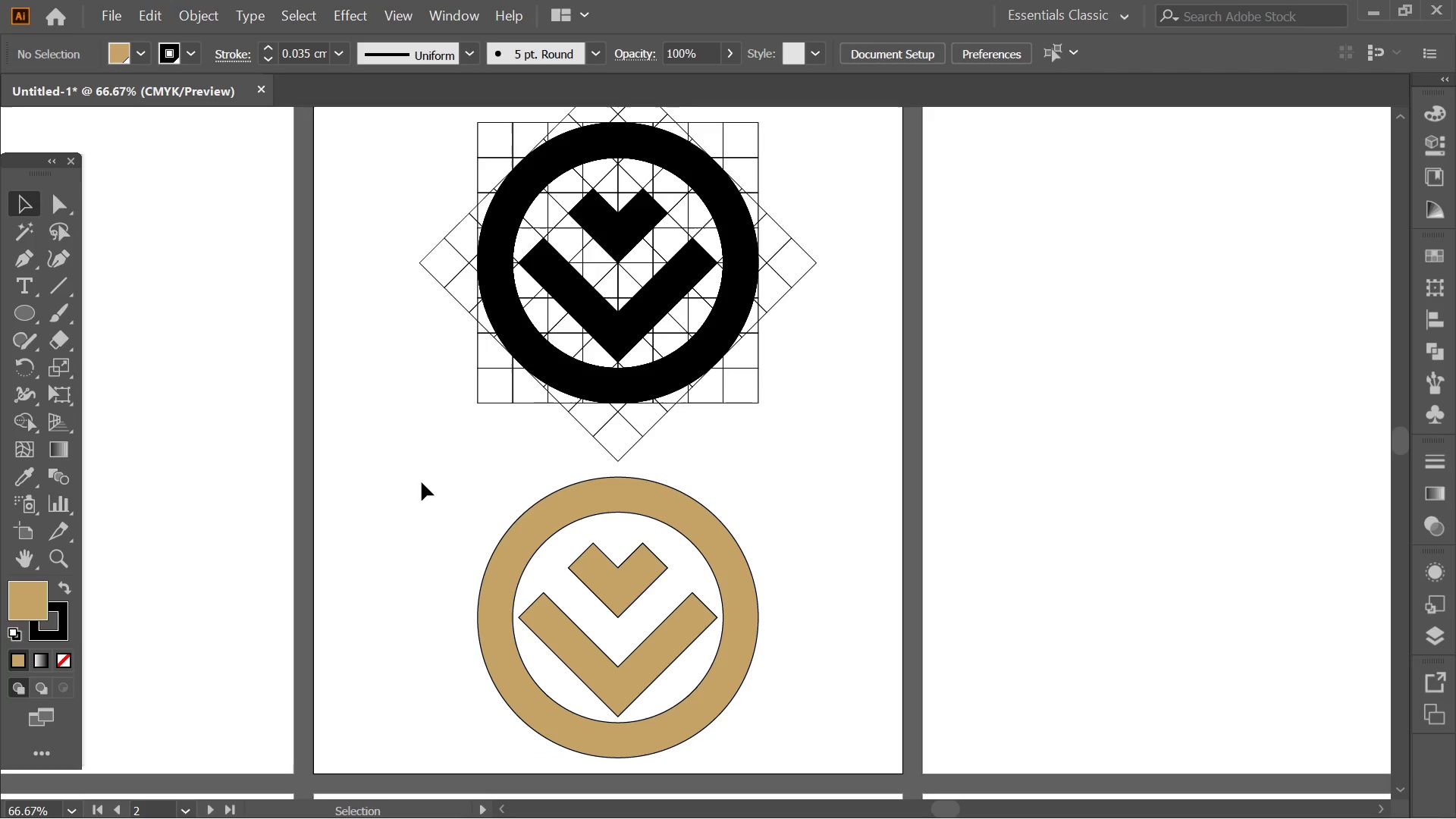 
key(Alt+AltLeft)
 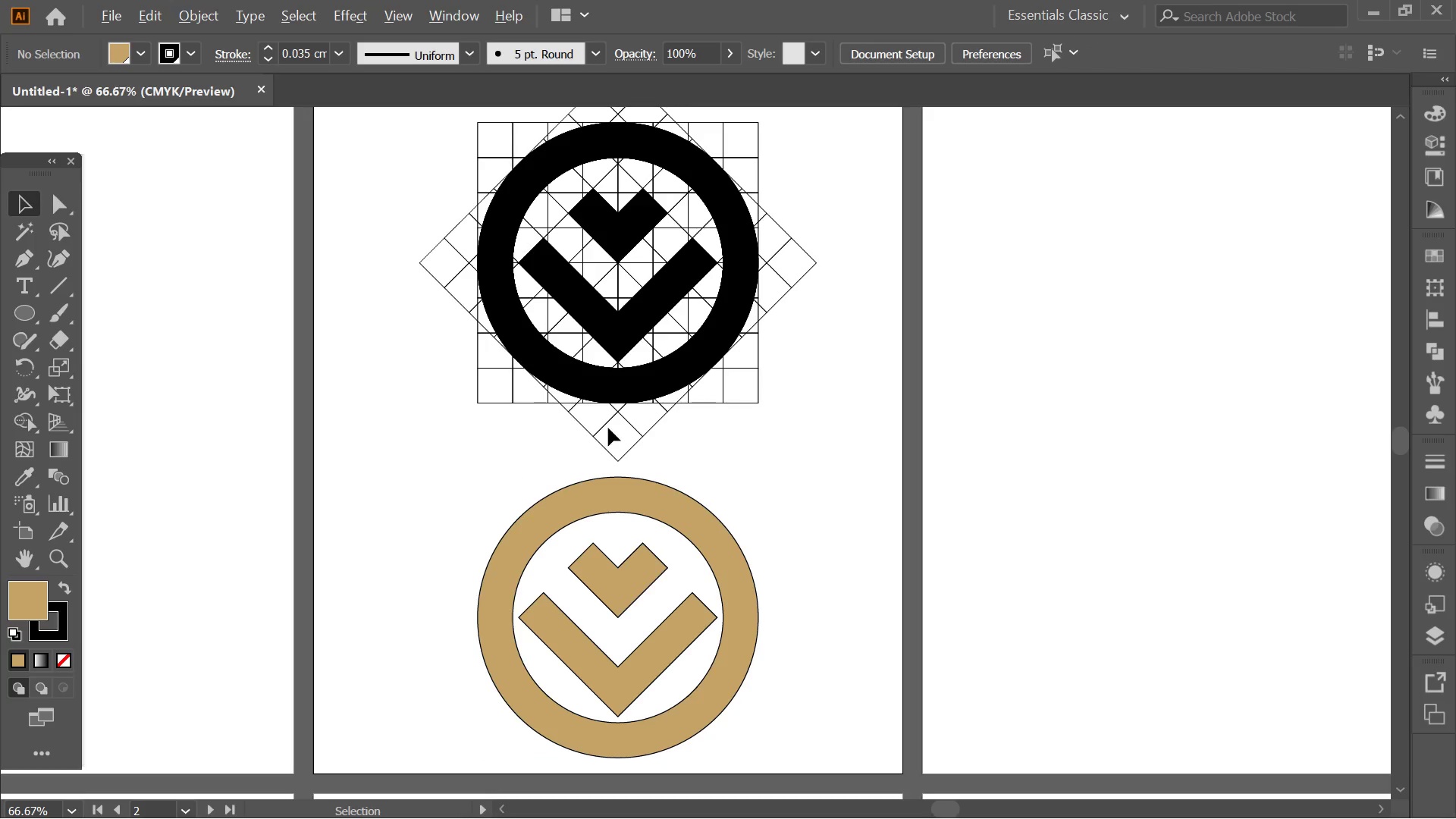 
hold_key(key=Space, duration=0.42)
 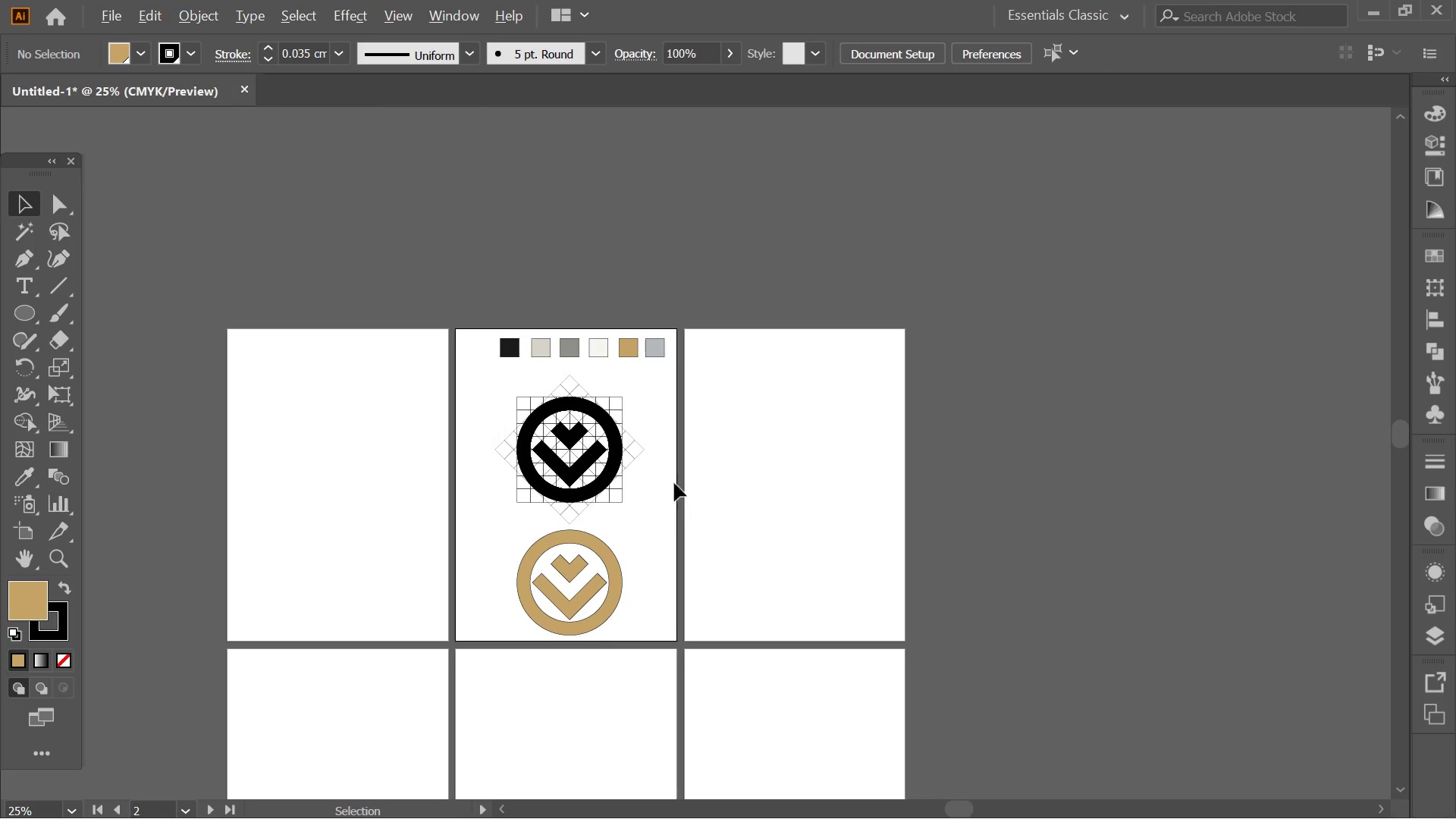 
left_click_drag(start_coordinate=[701, 437], to_coordinate=[701, 519])
 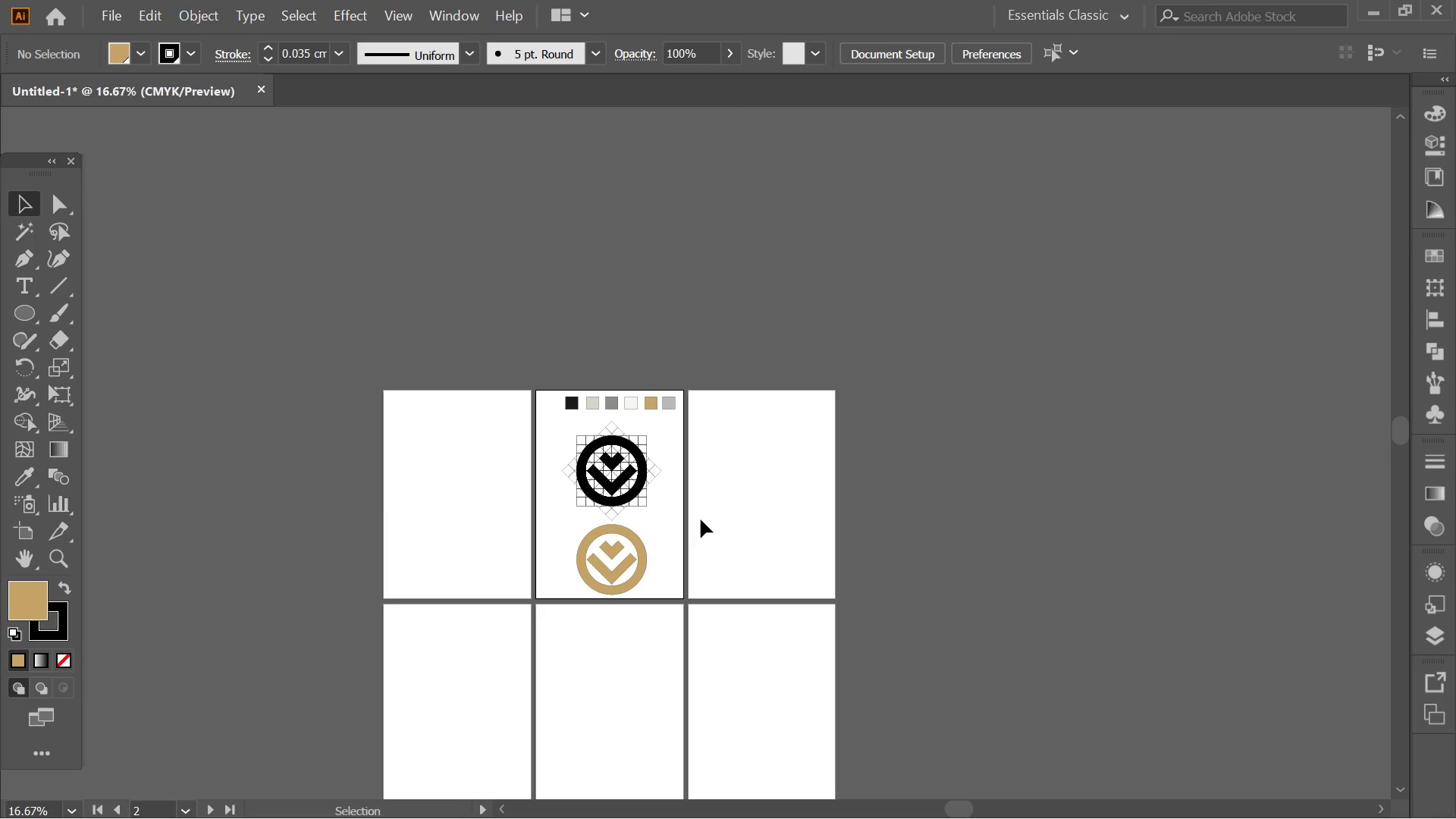 
scroll: coordinate [612, 423], scroll_direction: down, amount: 4.0
 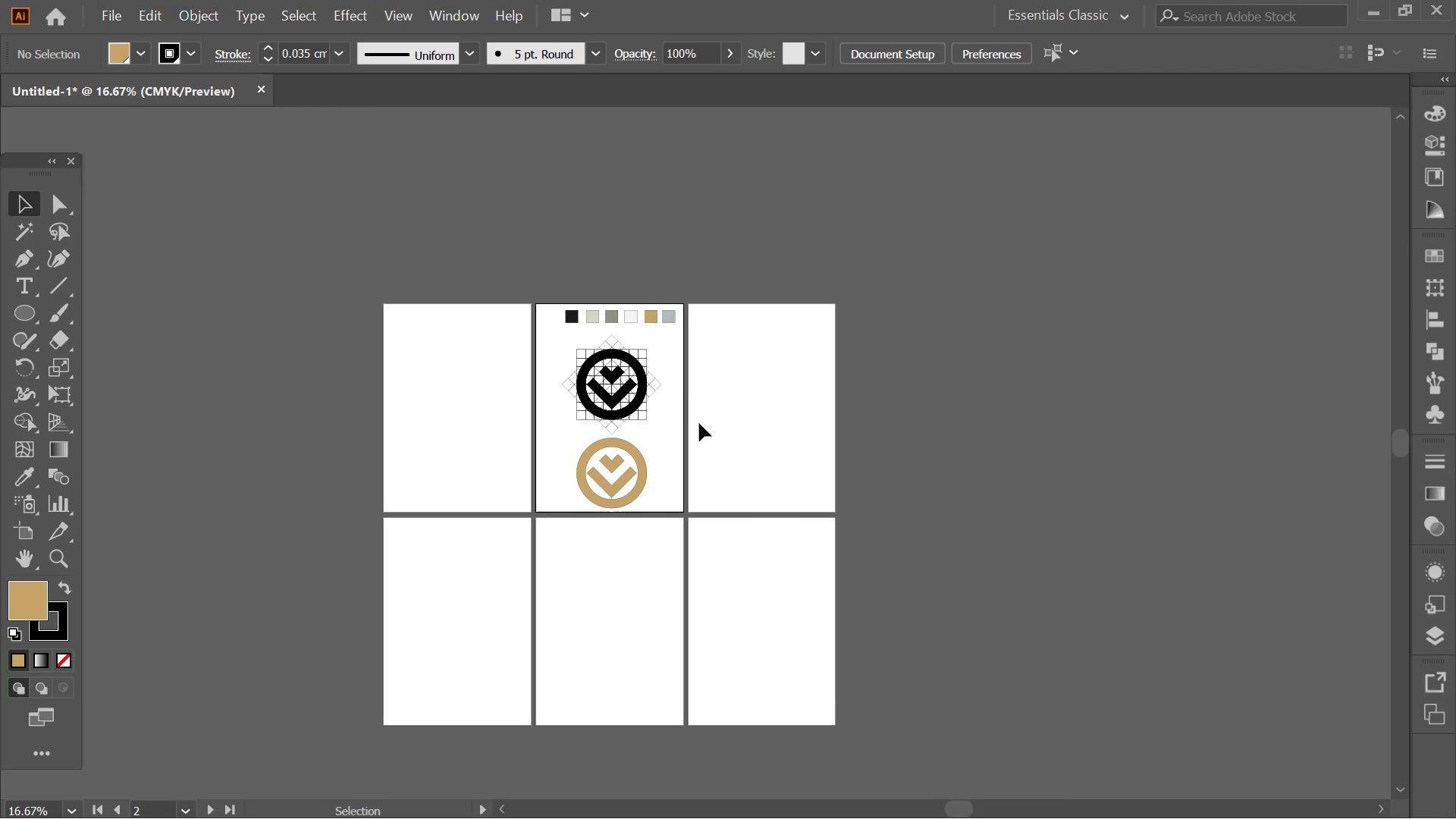 
hold_key(key=AltLeft, duration=0.44)
 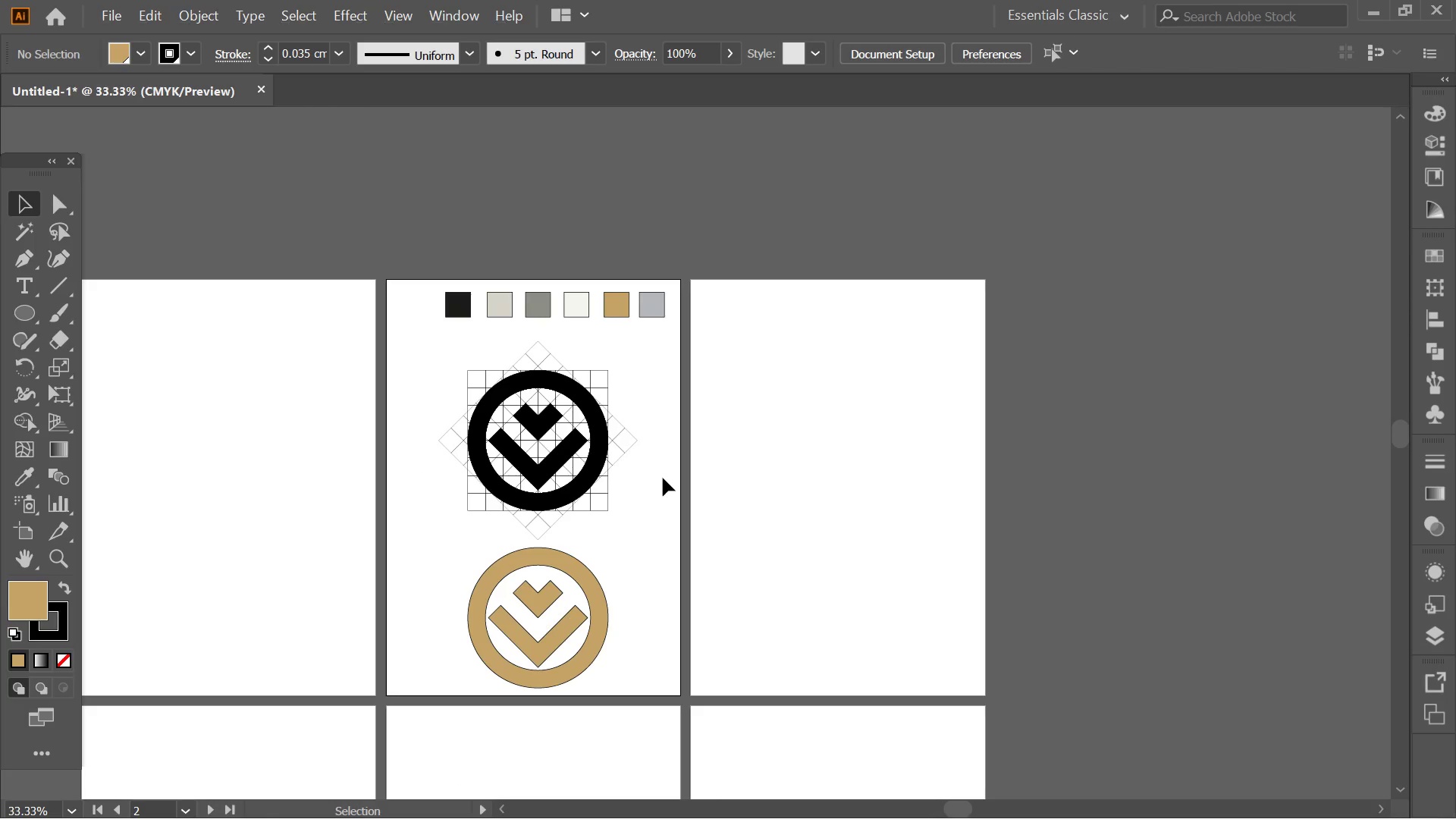 
hold_key(key=AltLeft, duration=0.31)
 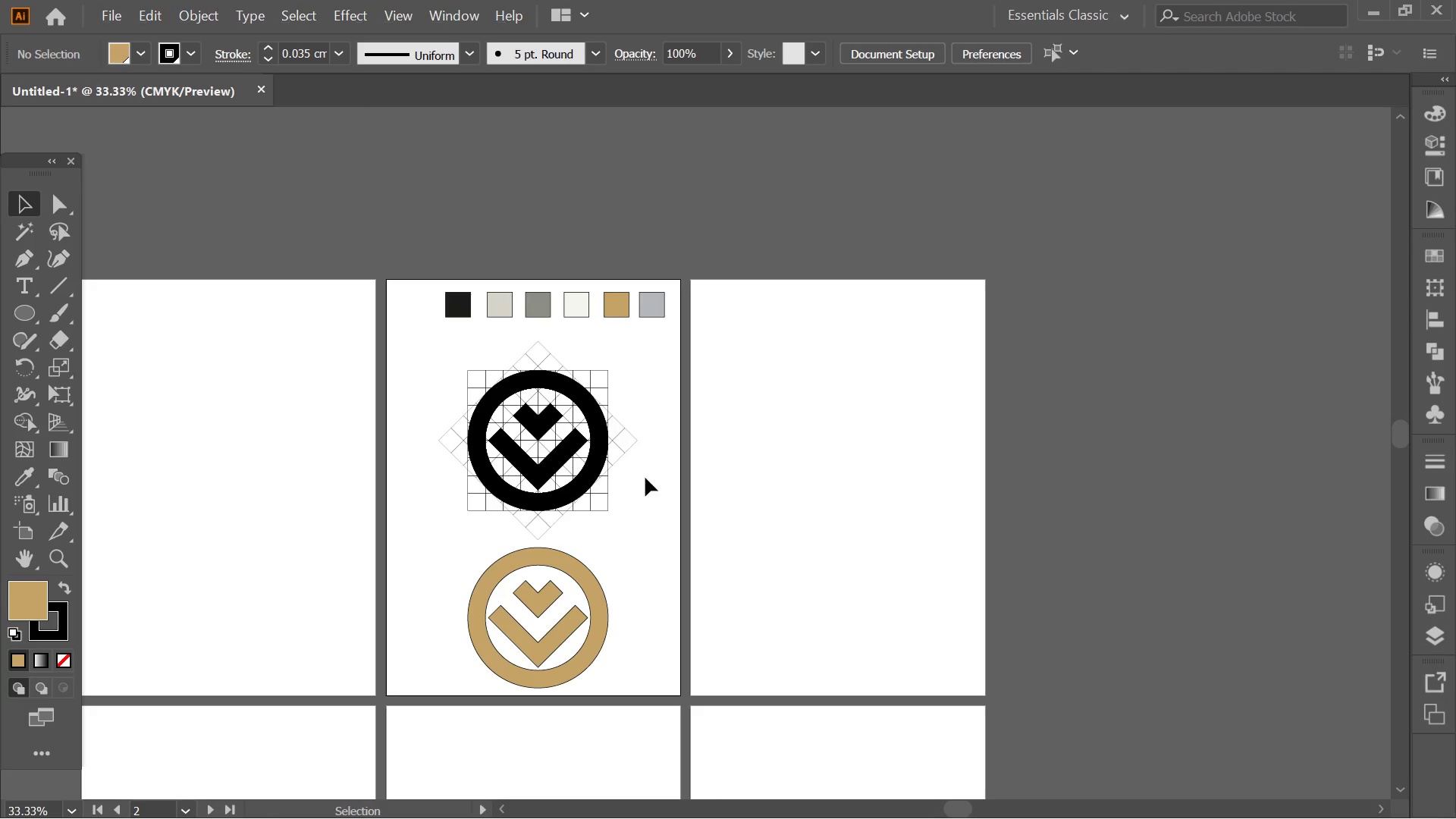 
hold_key(key=AltLeft, duration=0.44)
 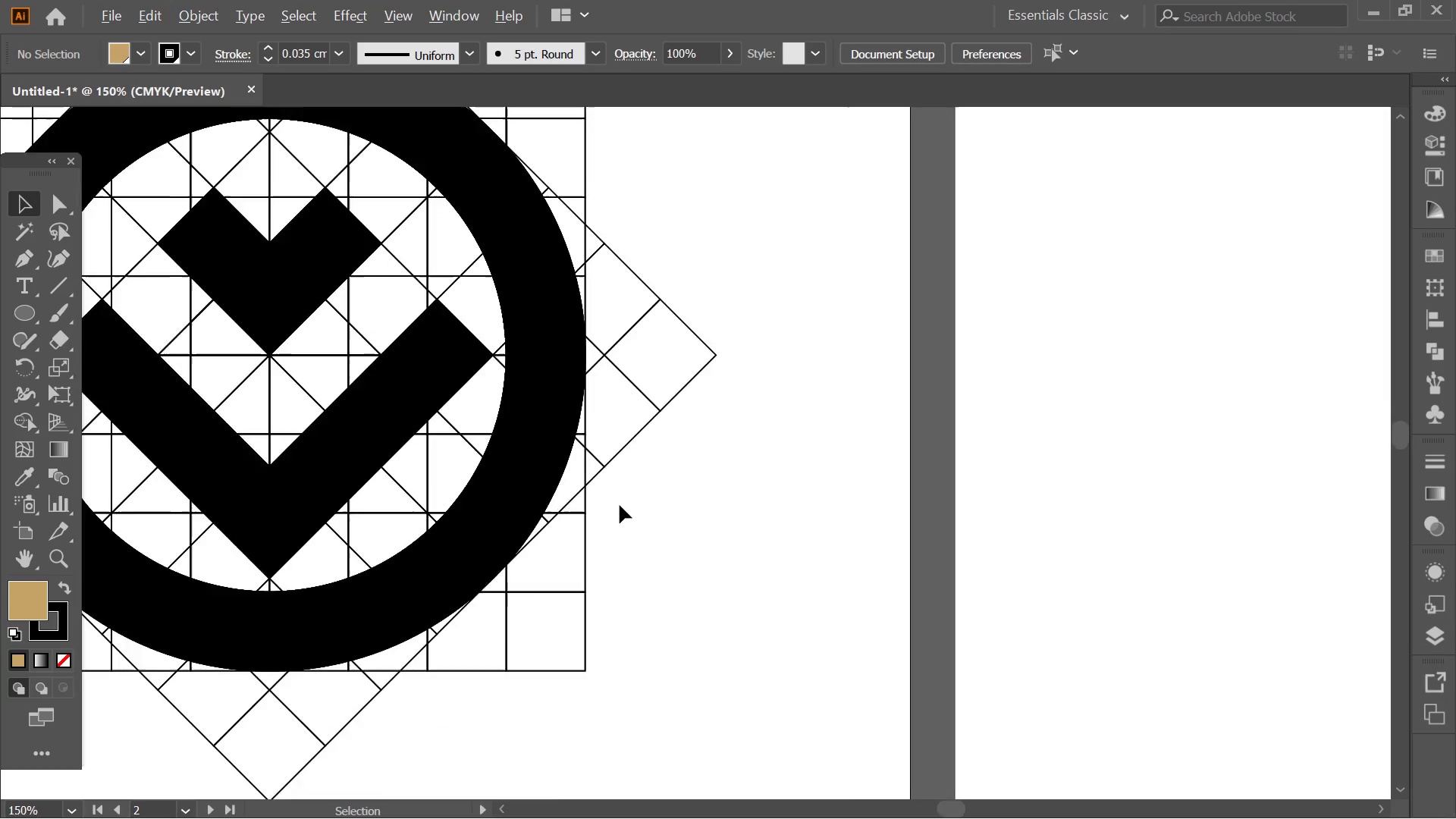 
scroll: coordinate [663, 478], scroll_direction: up, amount: 2.0
 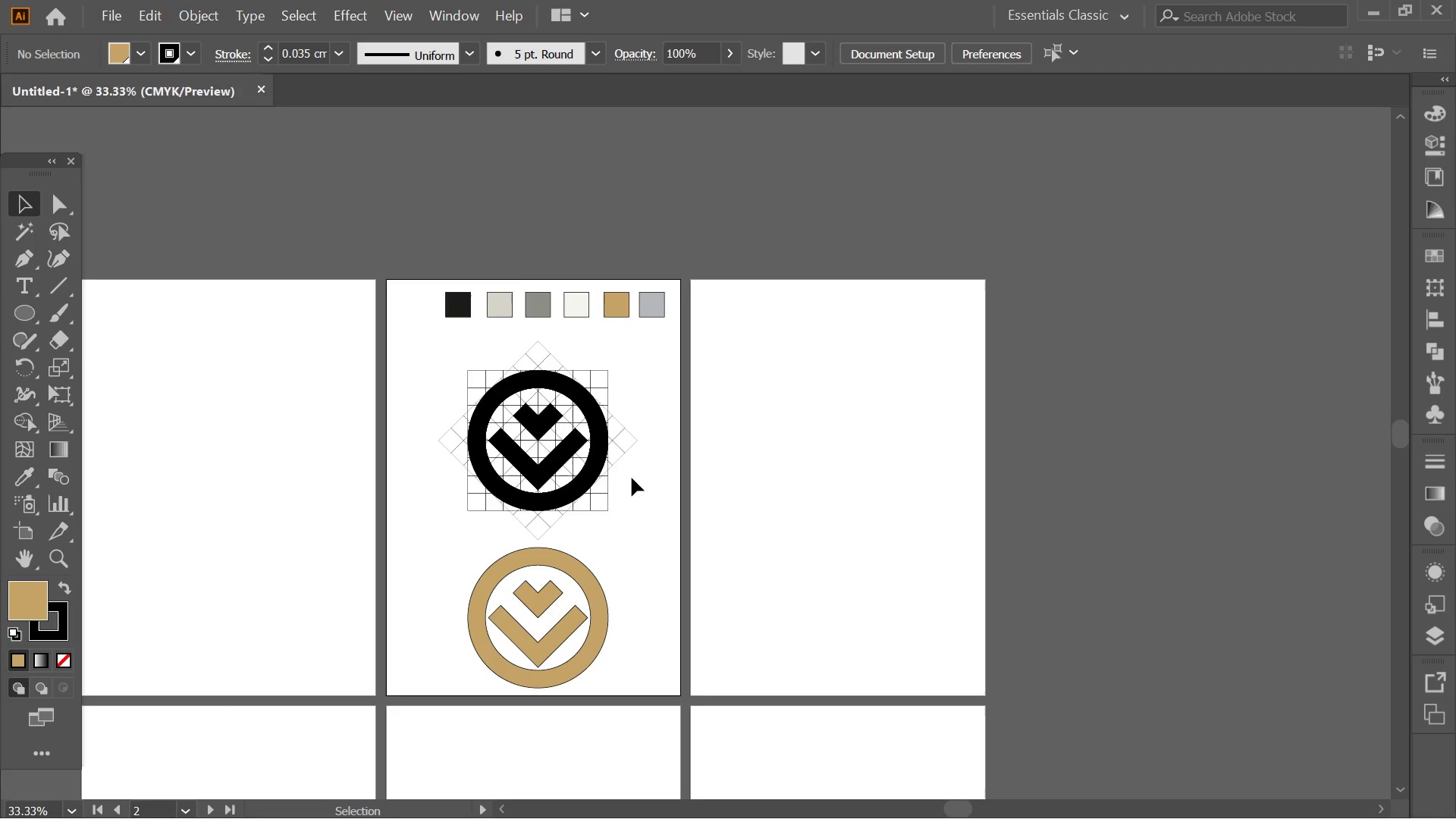 
hold_key(key=AltLeft, duration=0.38)
 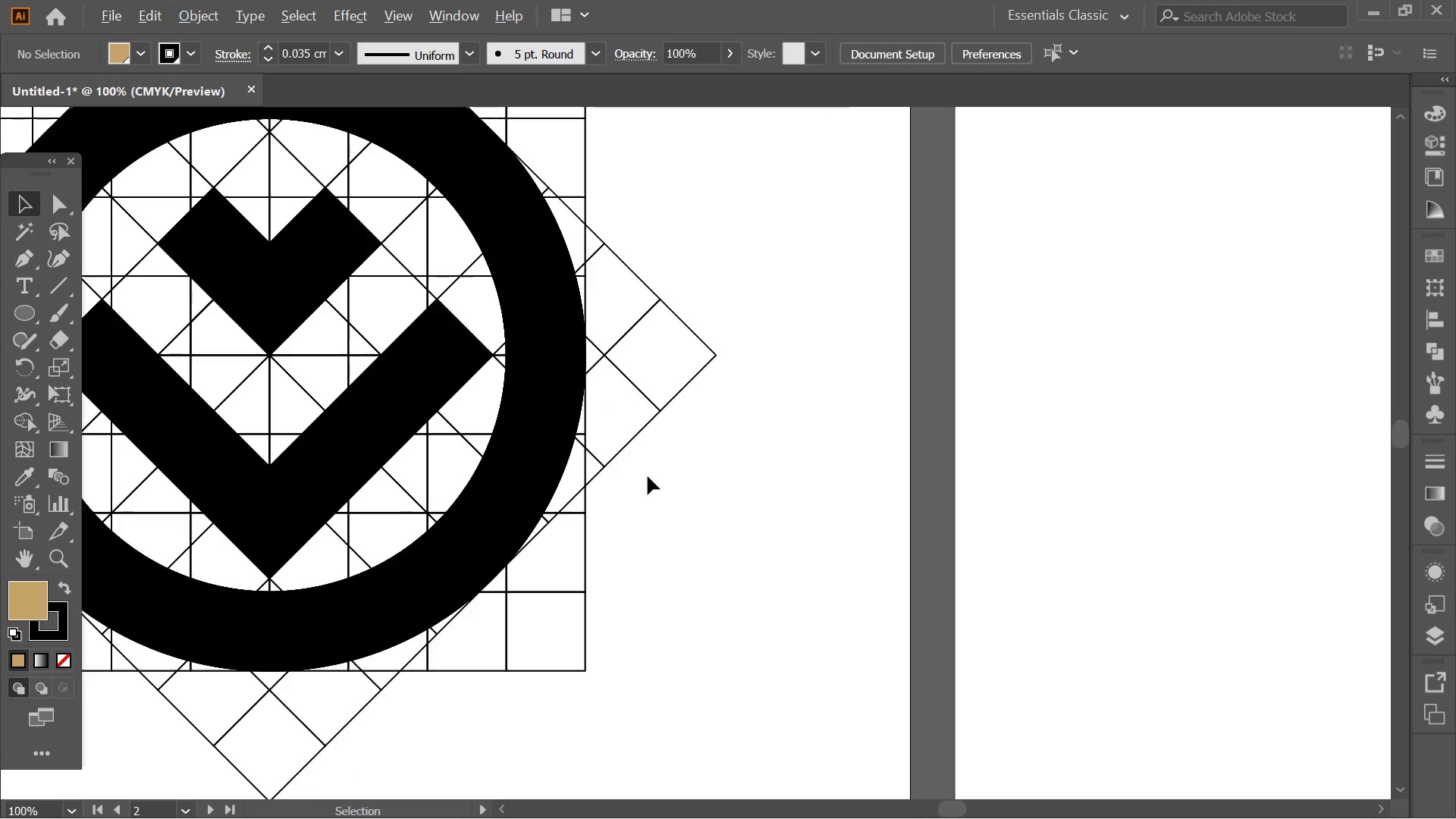 
scroll: coordinate [620, 505], scroll_direction: up, amount: 4.0
 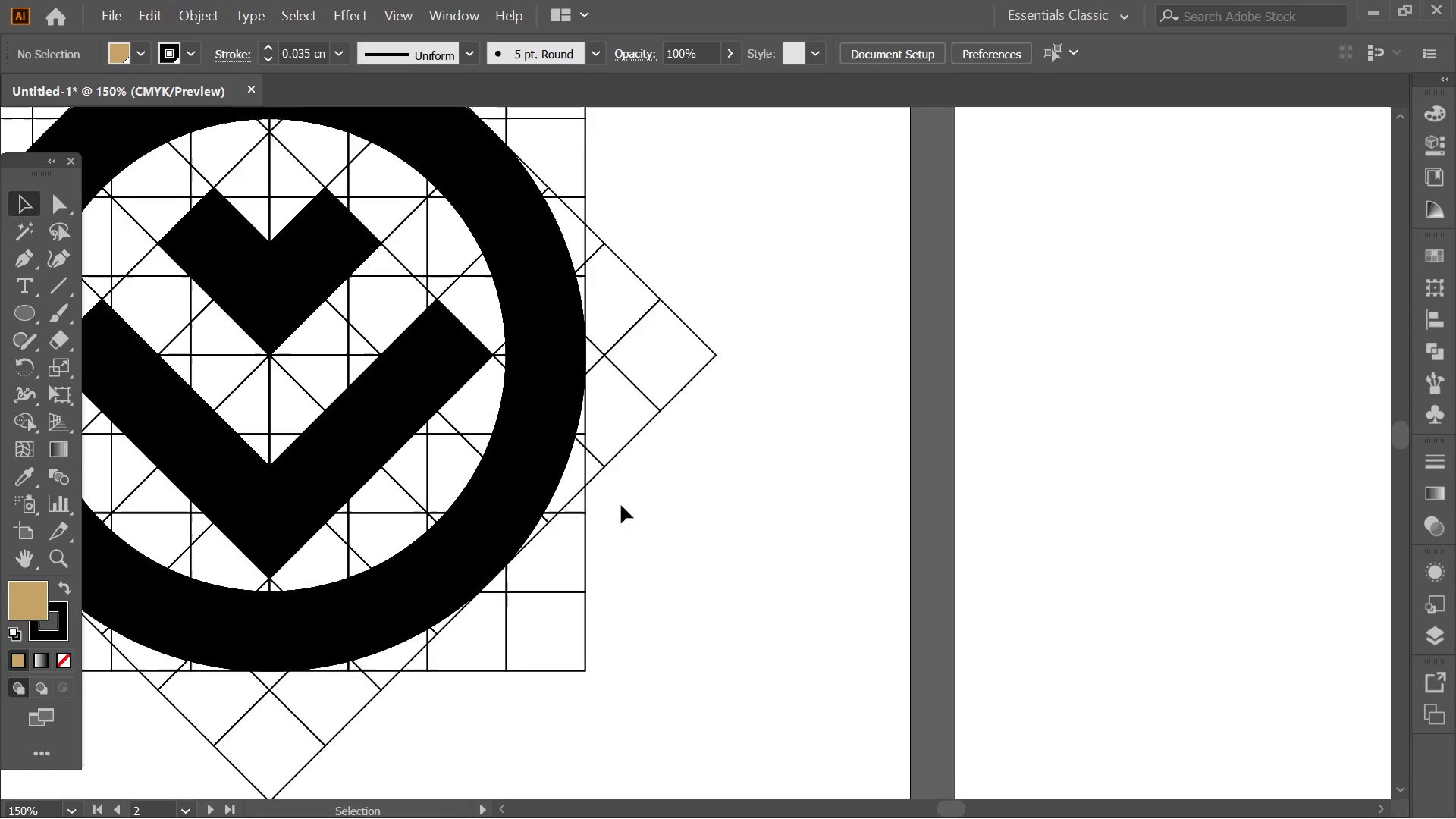 
key(Alt+AltLeft)
 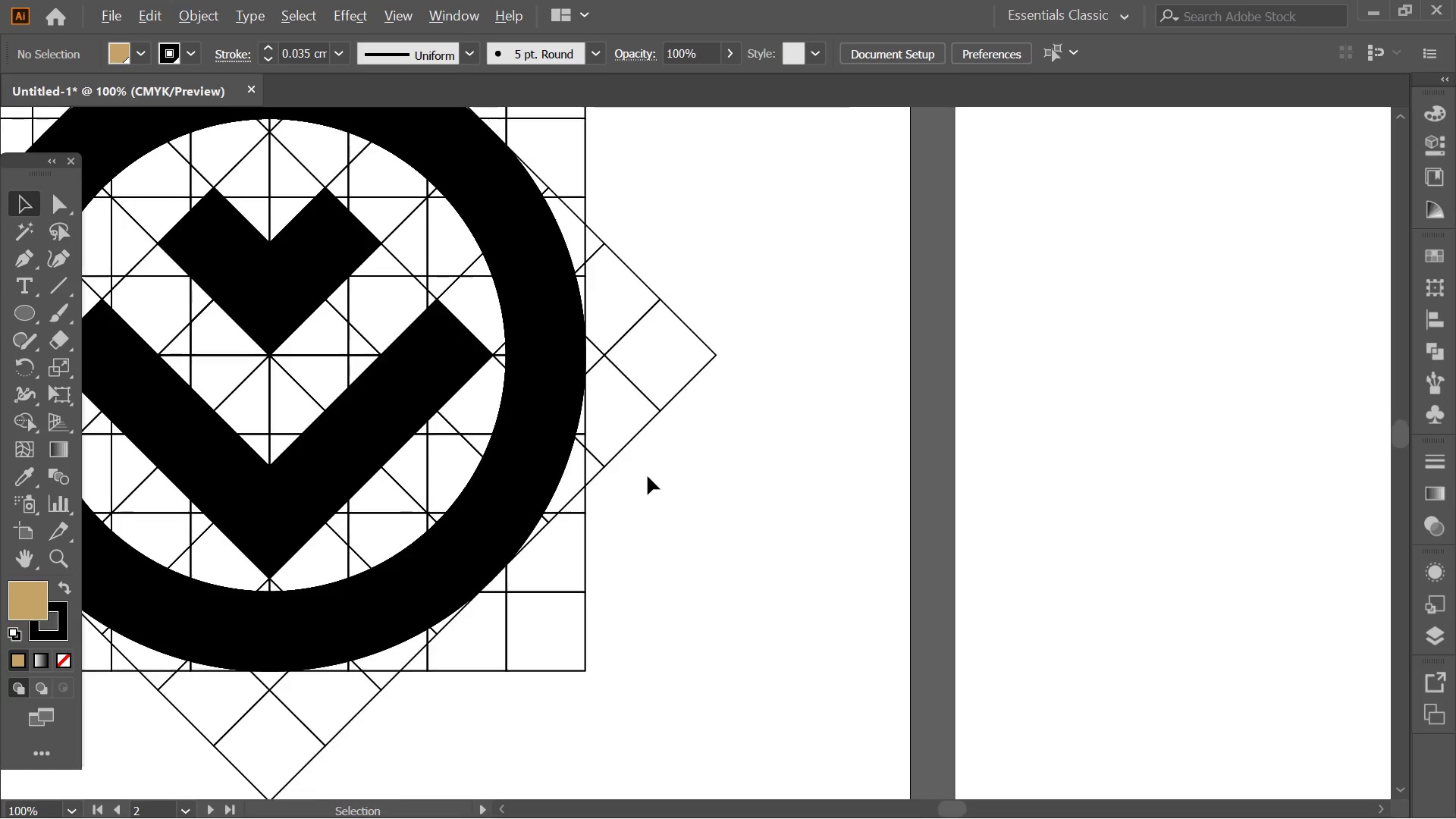 
hold_key(key=Space, duration=0.55)
 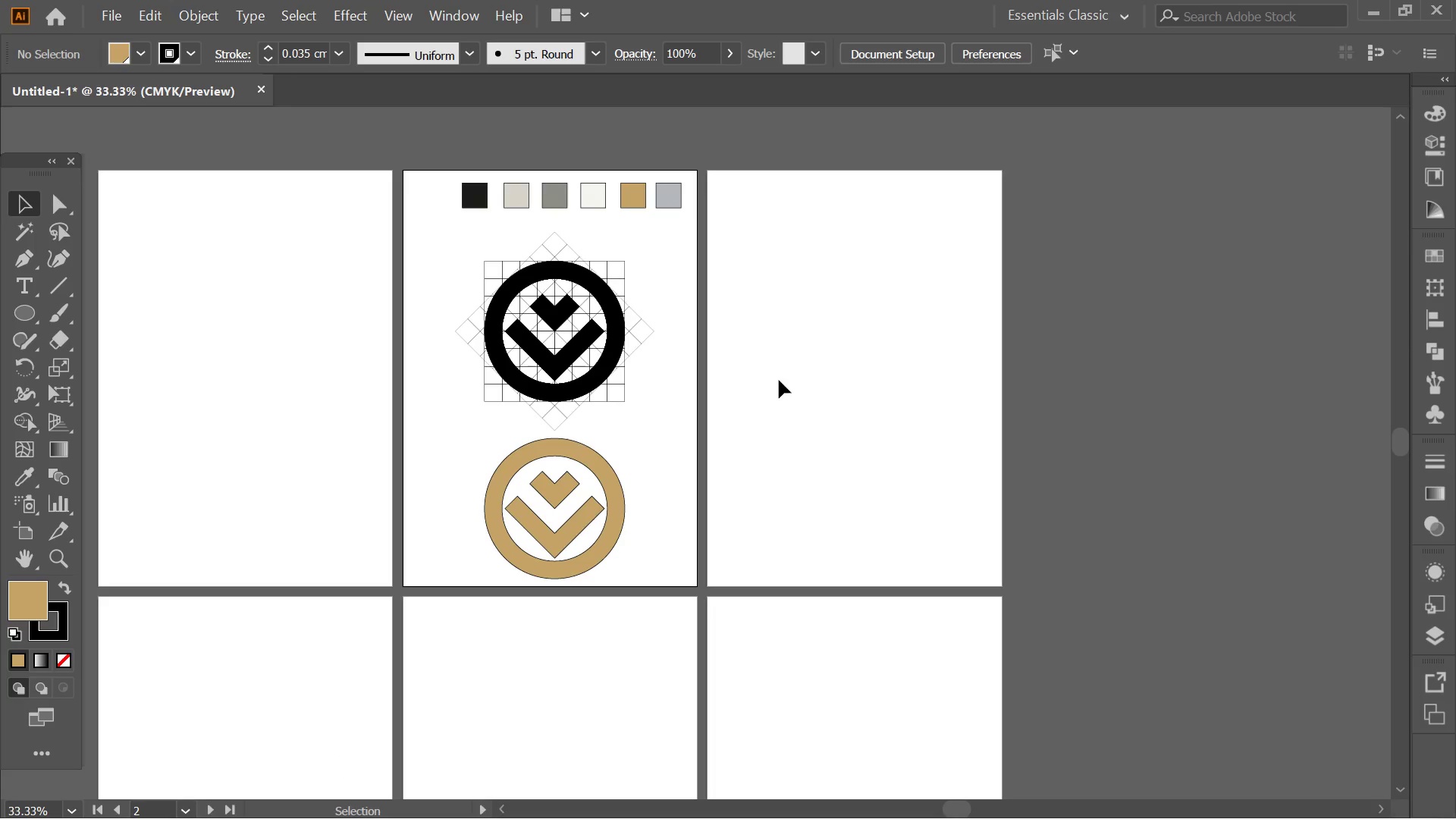 
left_click_drag(start_coordinate=[761, 410], to_coordinate=[752, 297])
 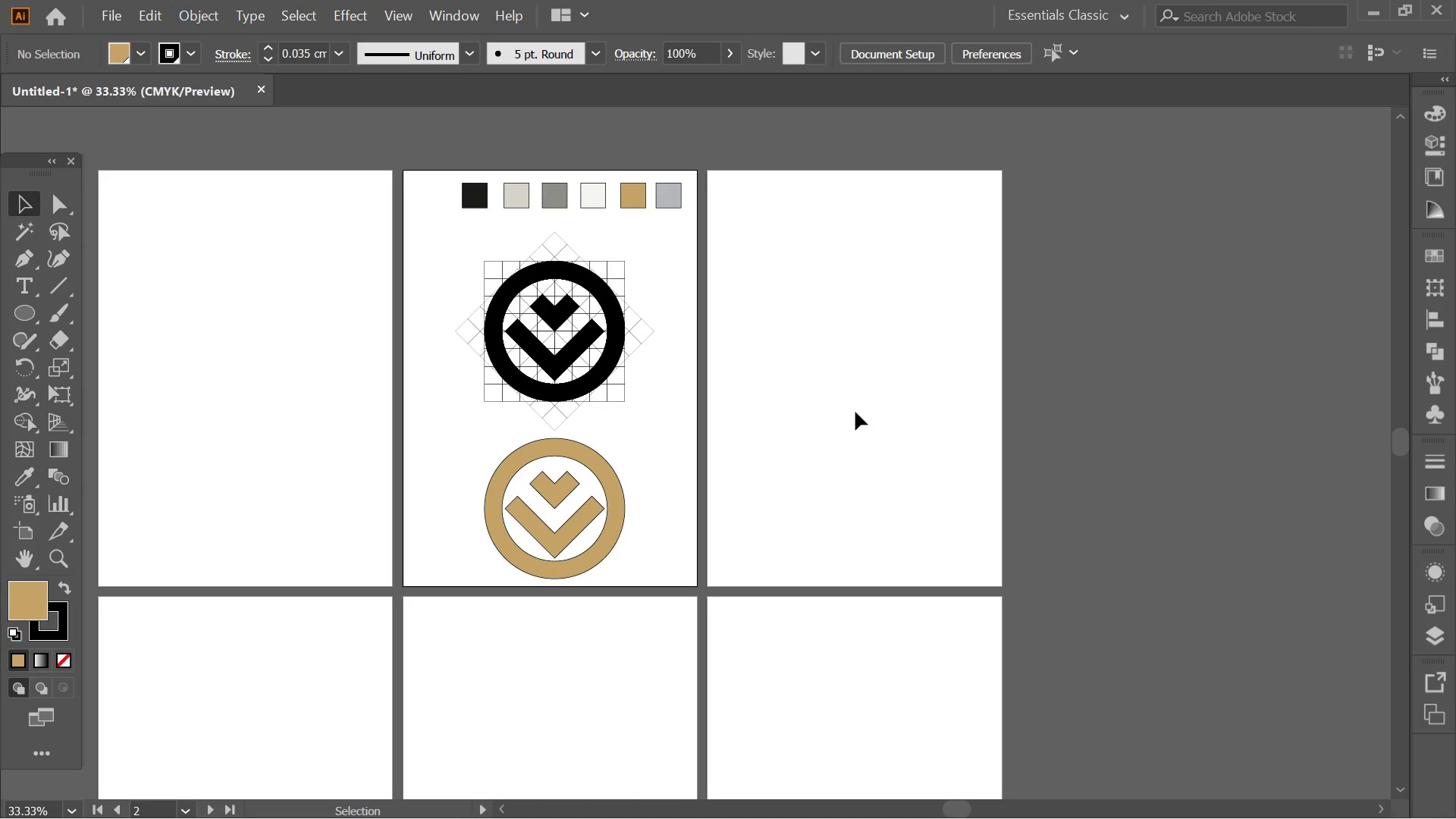 
scroll: coordinate [655, 466], scroll_direction: down, amount: 4.0
 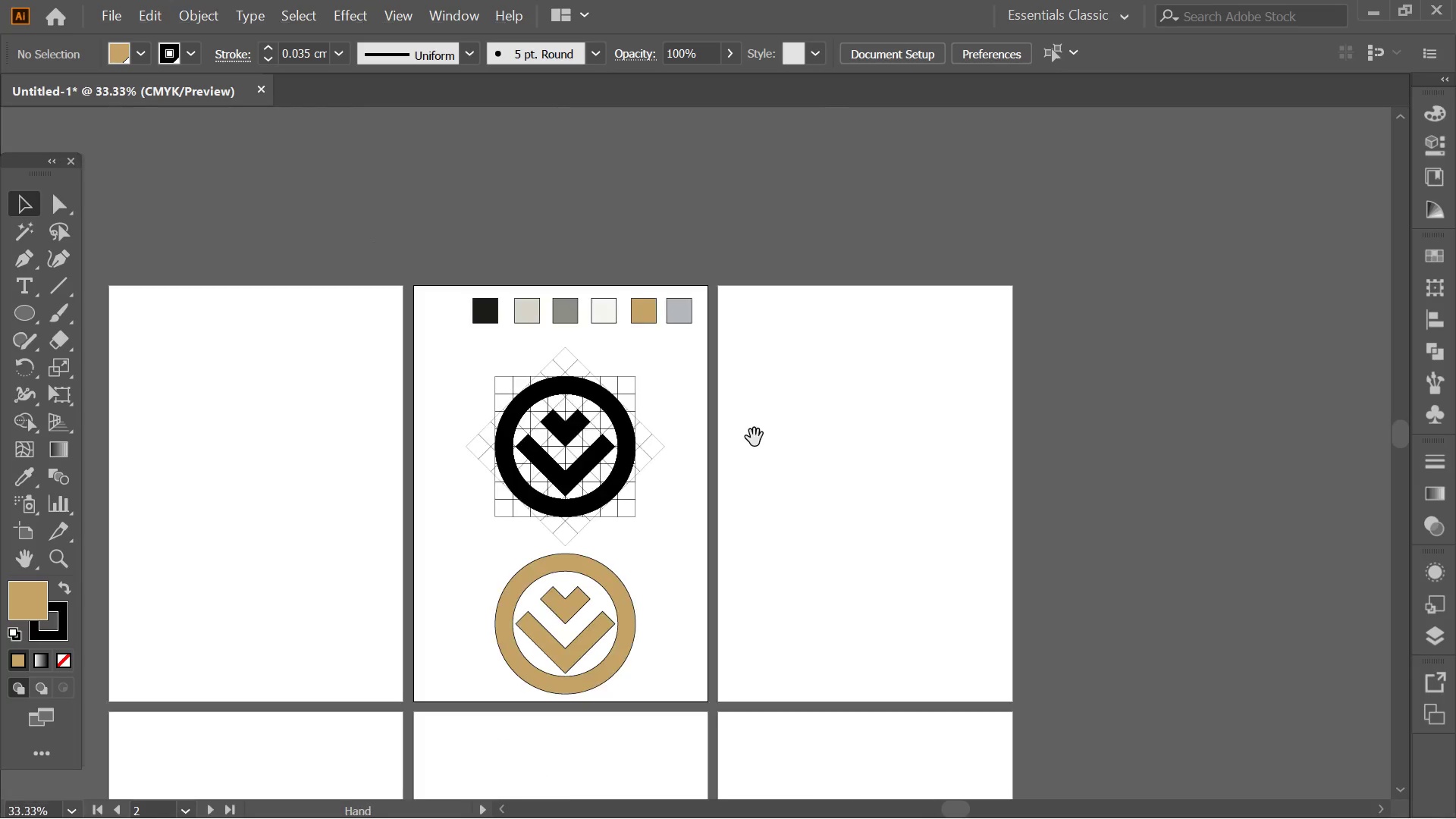 
wait(18.7)
 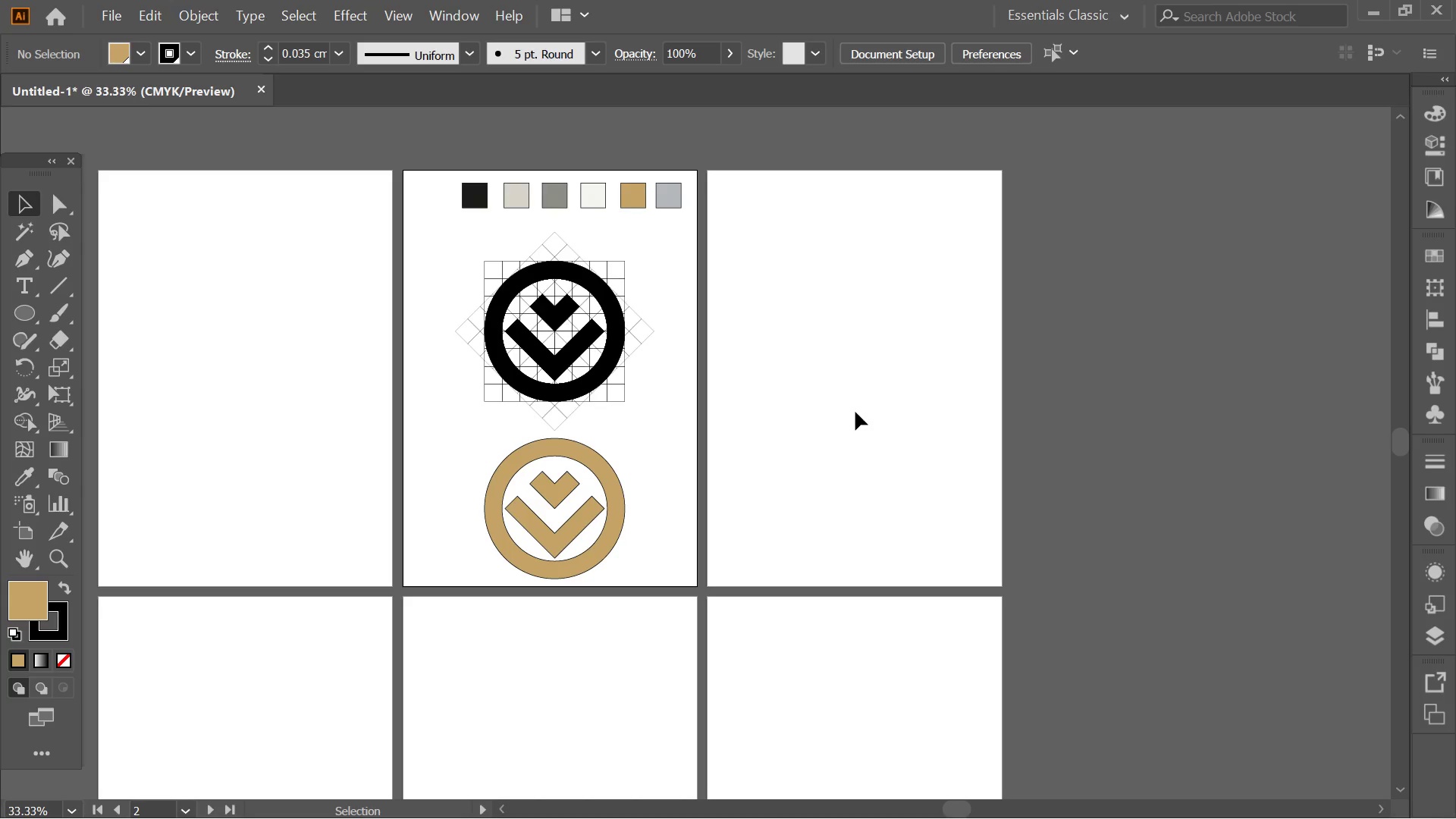 
double_click([657, 563])
 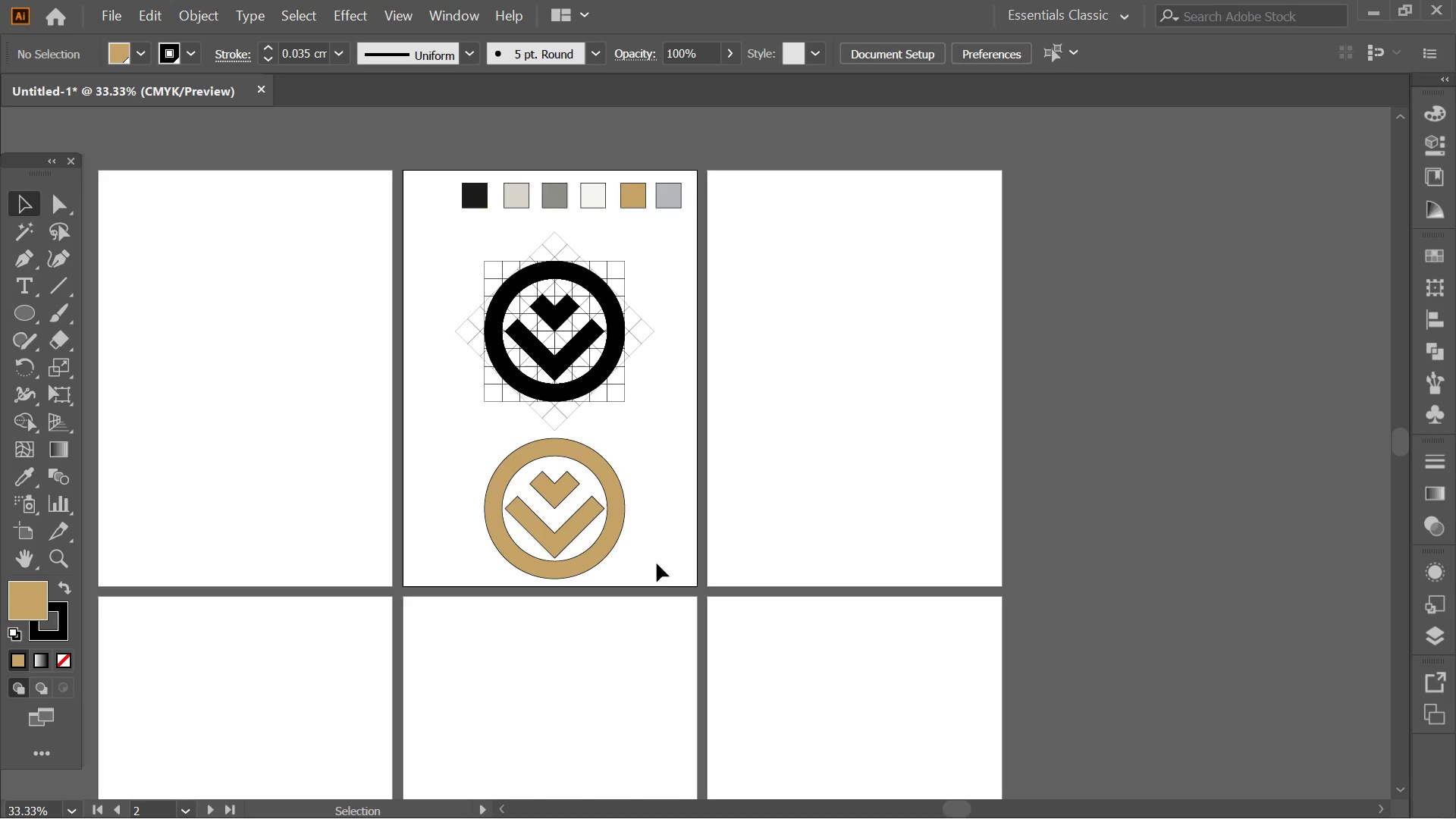 
left_click_drag(start_coordinate=[657, 563], to_coordinate=[440, 457])
 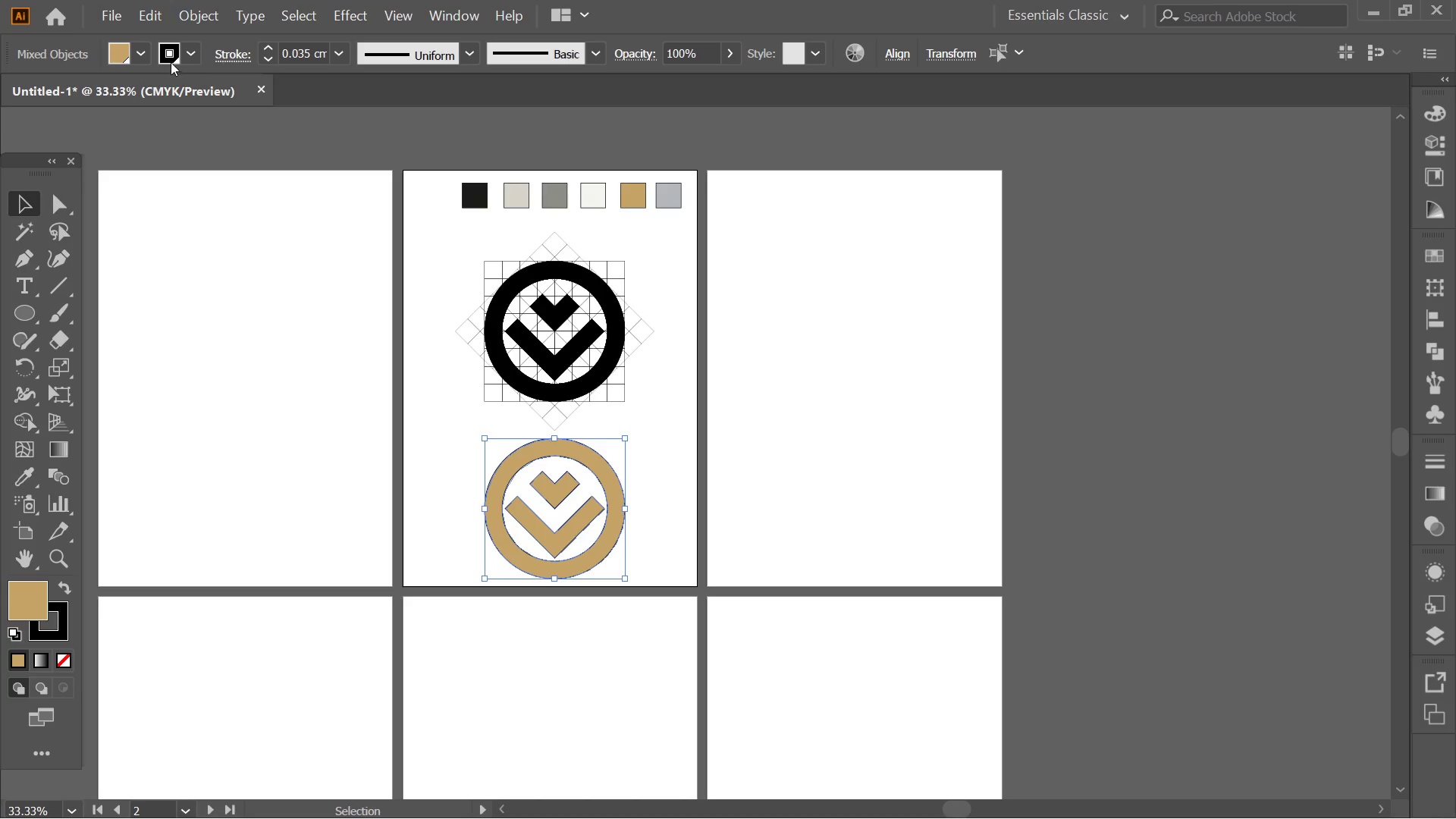 
left_click([199, 58])
 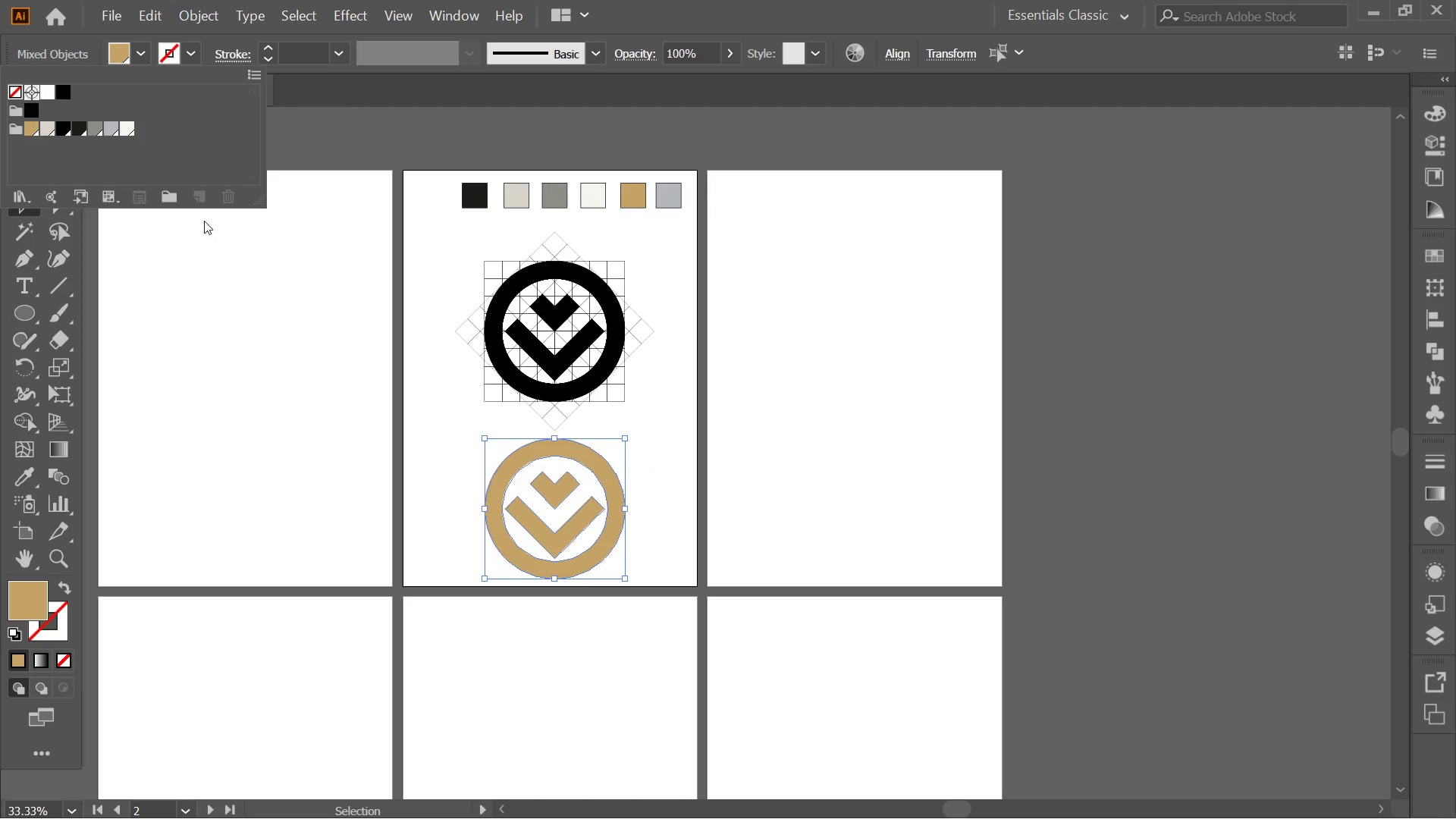 
double_click([313, 333])
 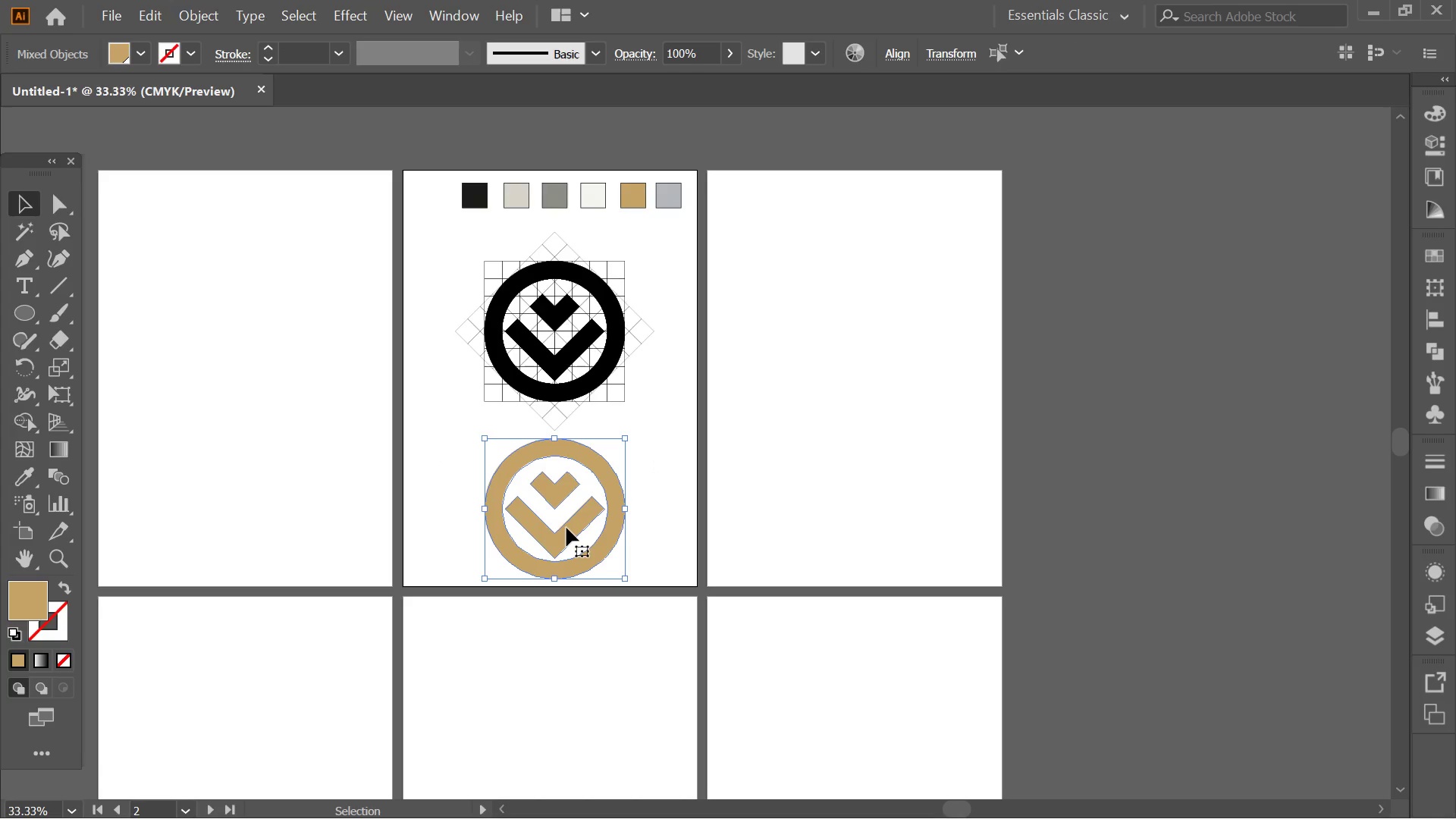 
left_click_drag(start_coordinate=[566, 531], to_coordinate=[227, 312])
 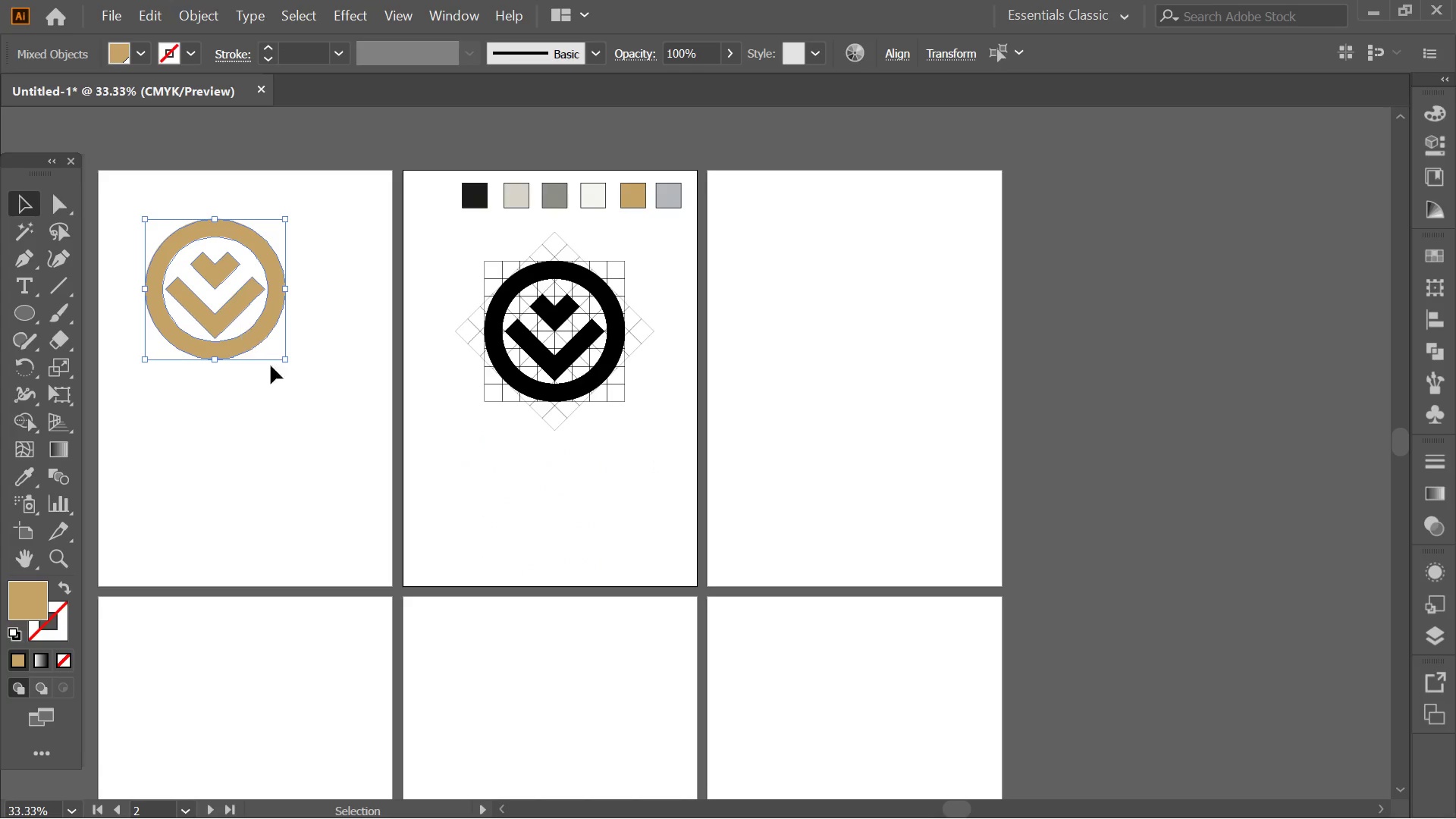 
hold_key(key=Space, duration=0.5)
 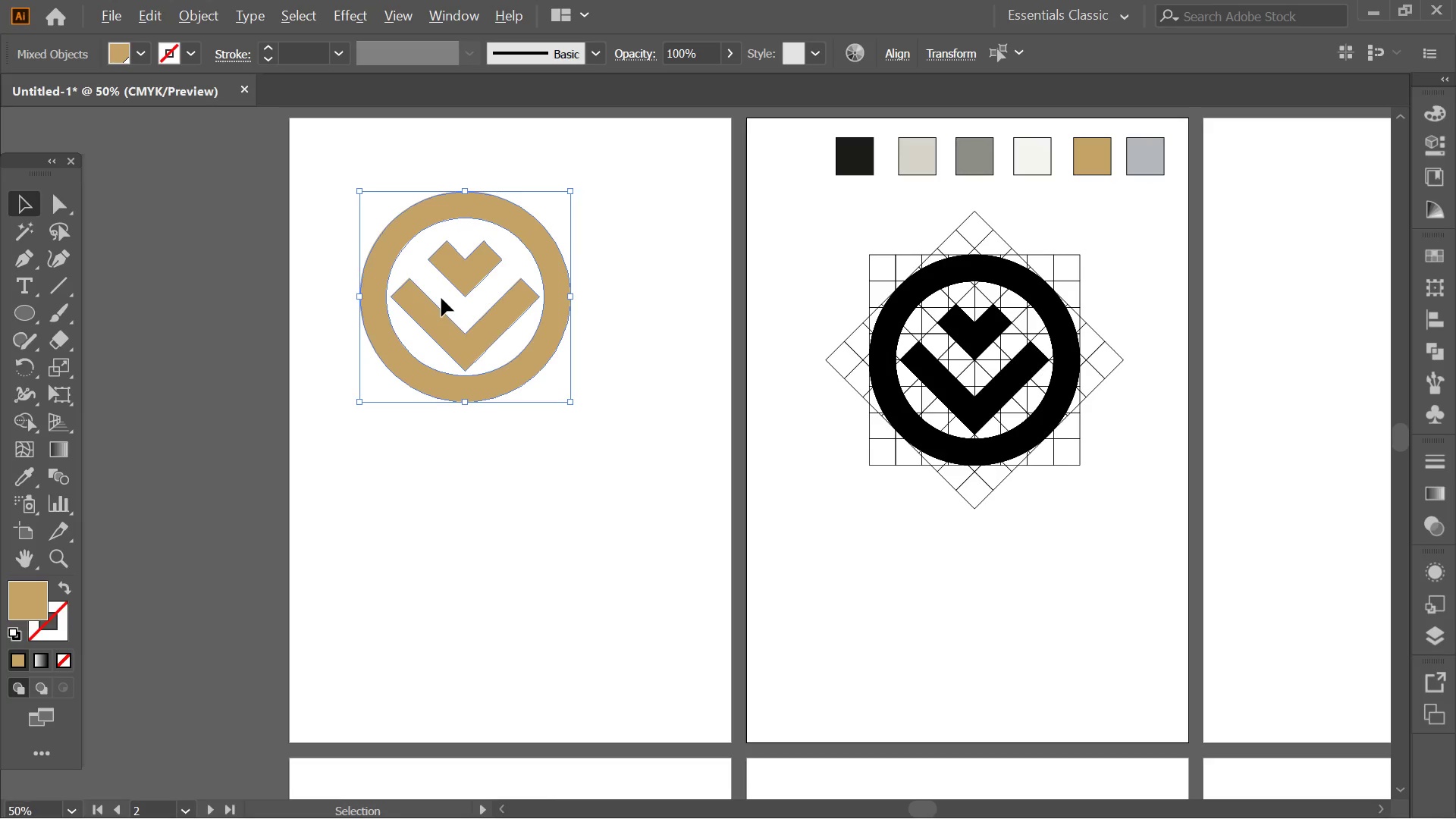 
left_click_drag(start_coordinate=[316, 409], to_coordinate=[554, 417])
 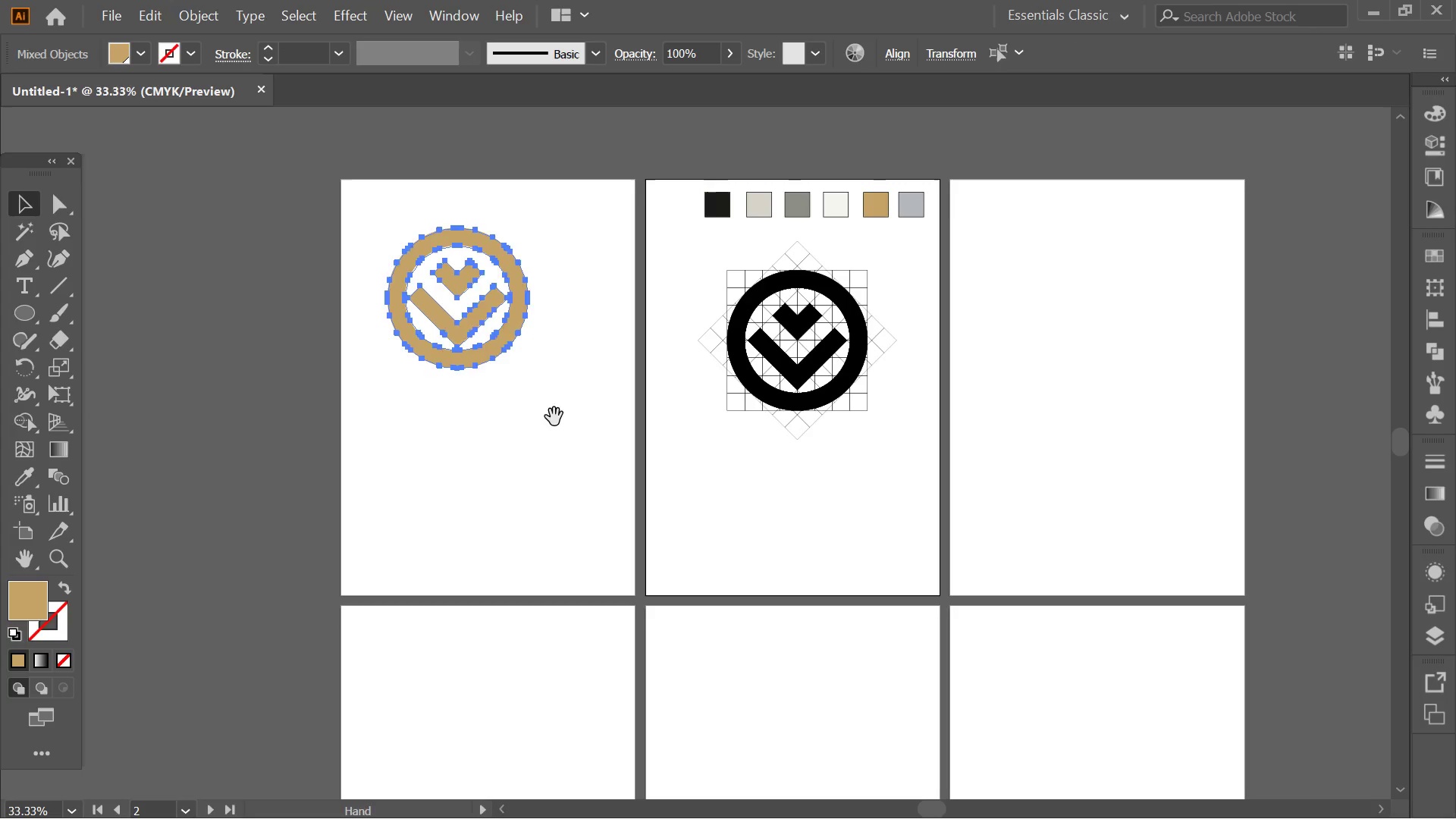 
hold_key(key=Space, duration=4.12)
 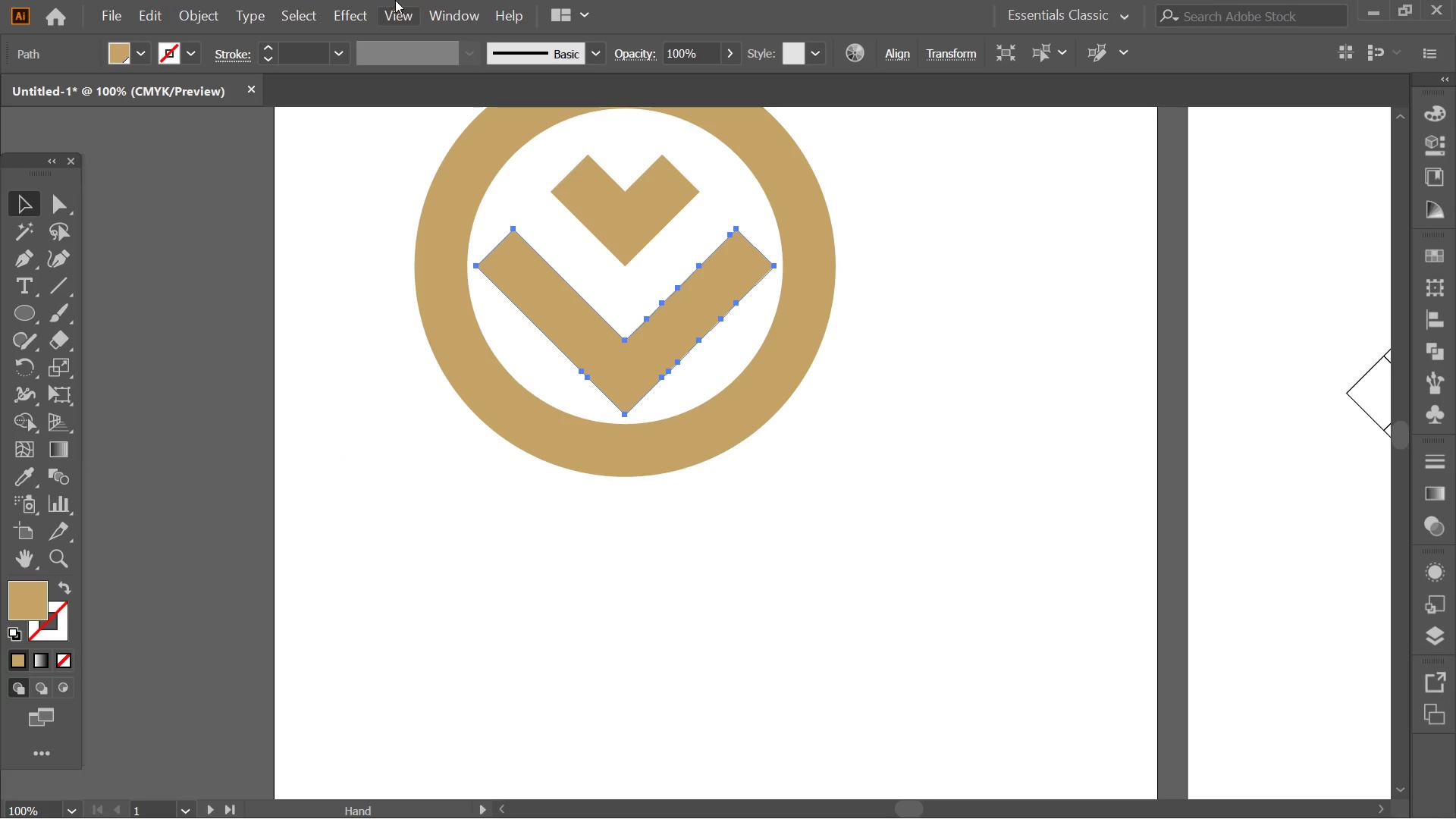 
hold_key(key=AltLeft, duration=0.41)
scroll: coordinate [441, 300], scroll_direction: up, amount: 1.0
 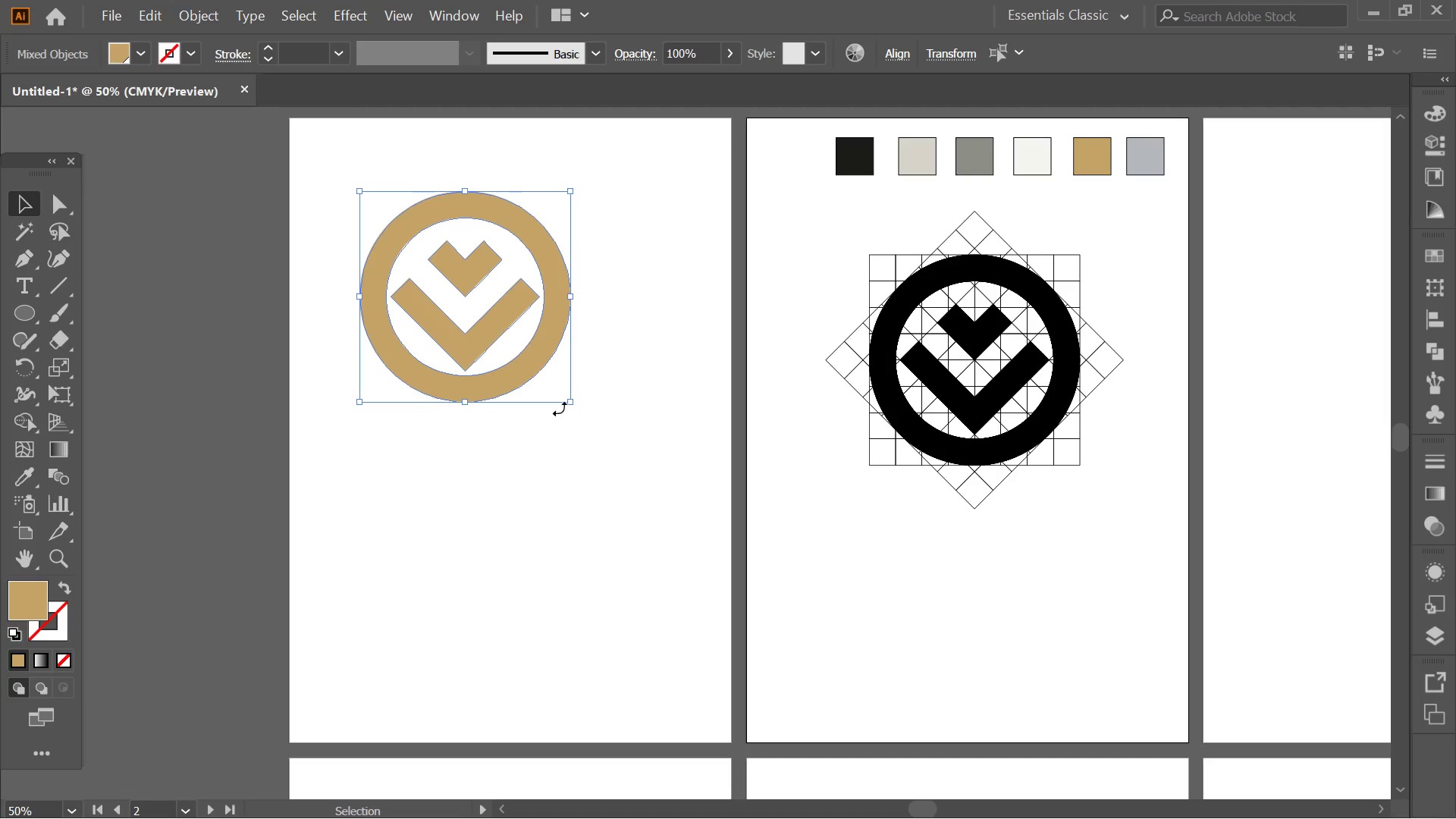 
left_click([587, 405])
 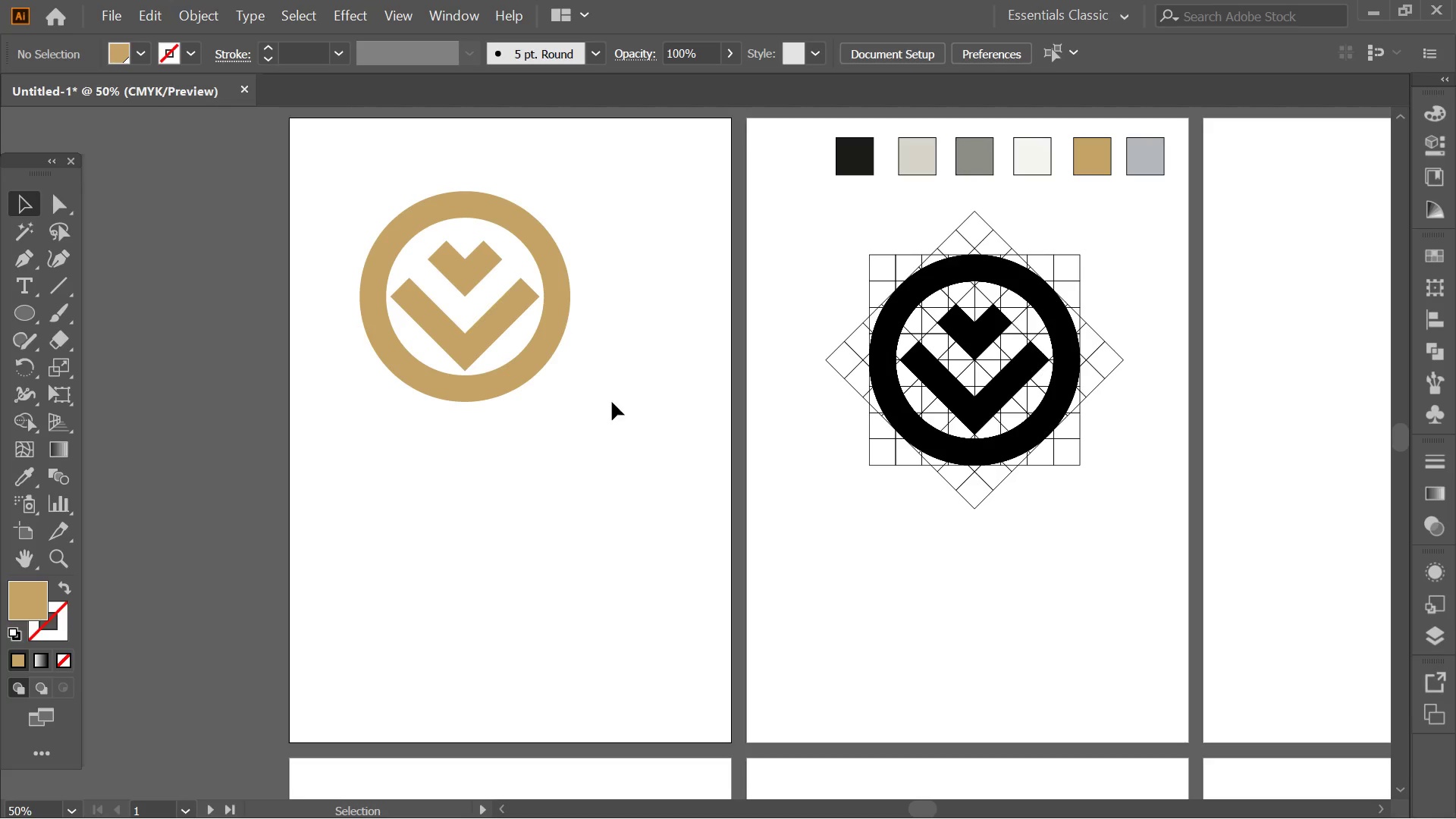 
hold_key(key=AltLeft, duration=0.34)
scroll: coordinate [469, 324], scroll_direction: up, amount: 4.0
 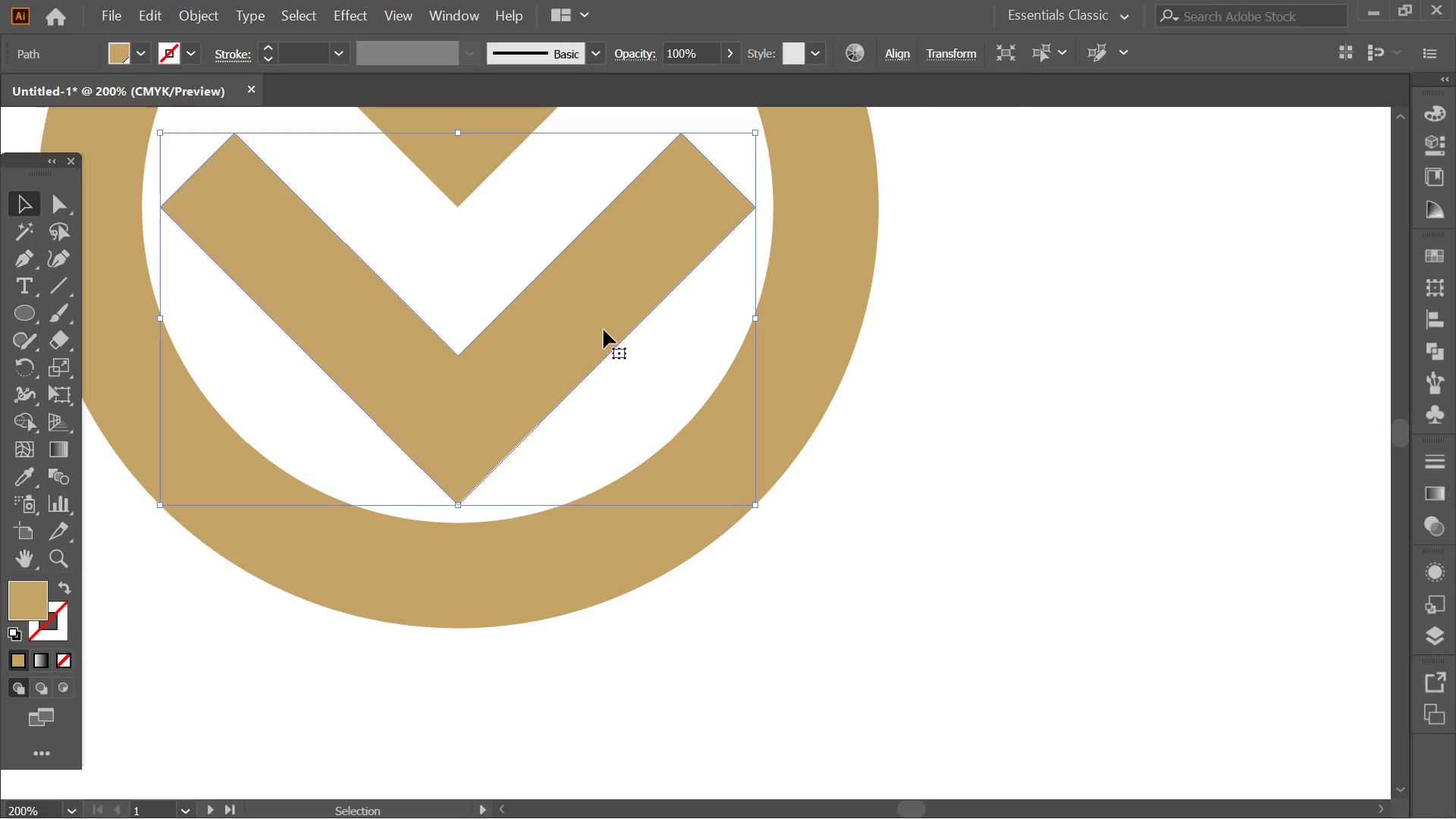 
key(Alt+AltLeft)
 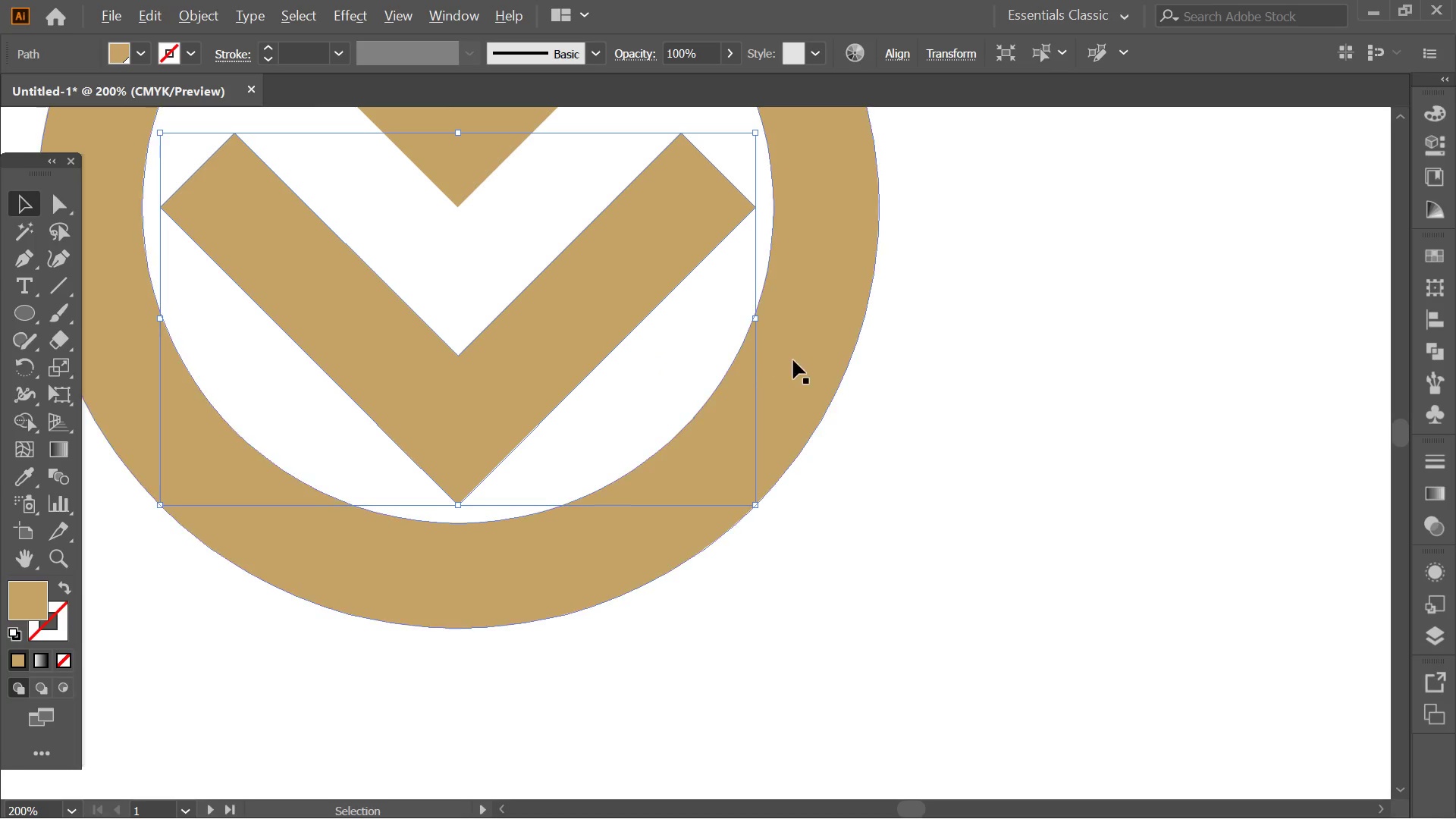 
hold_key(key=Space, duration=0.36)
 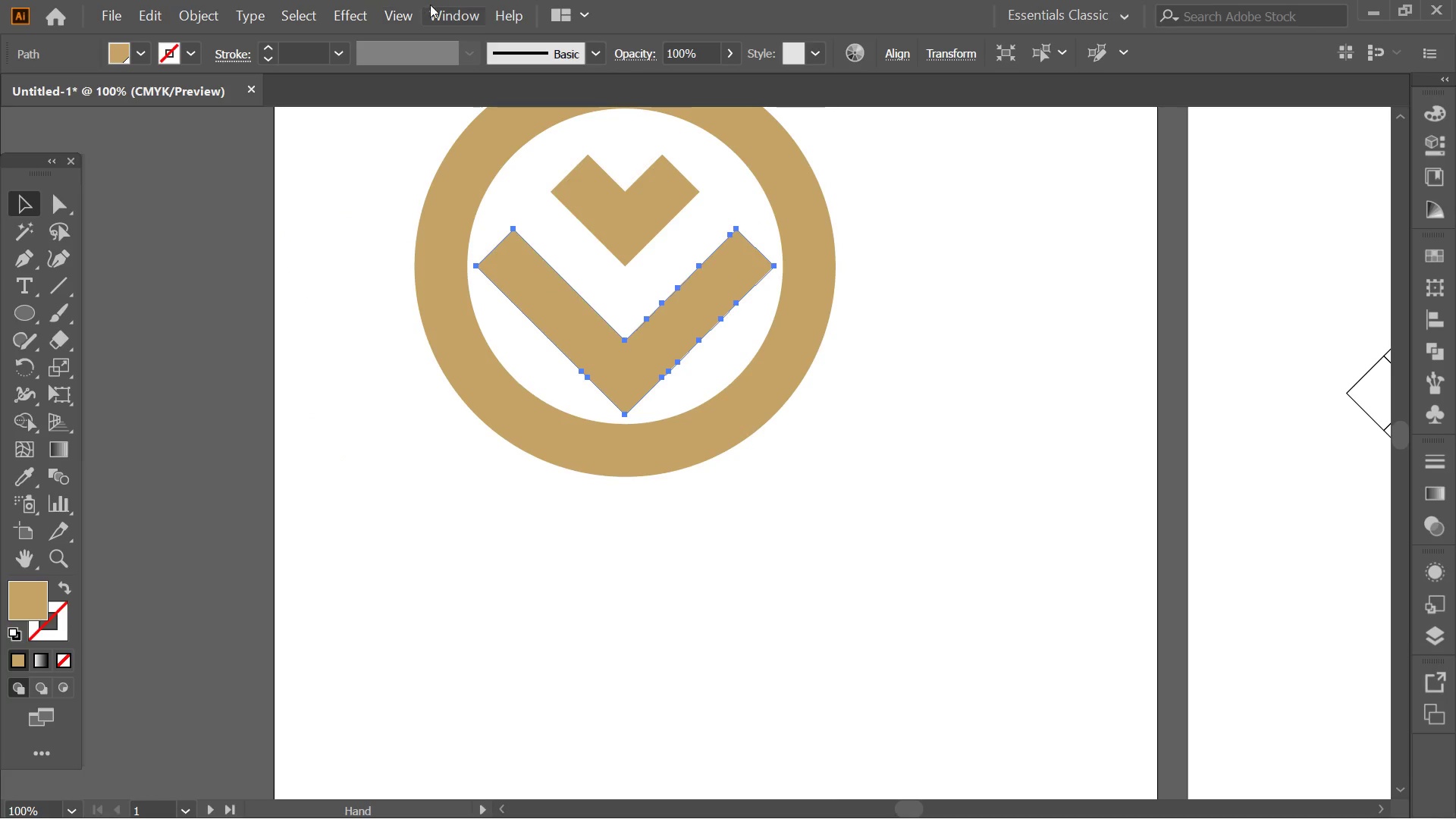 
scroll: coordinate [794, 353], scroll_direction: down, amount: 3.0
 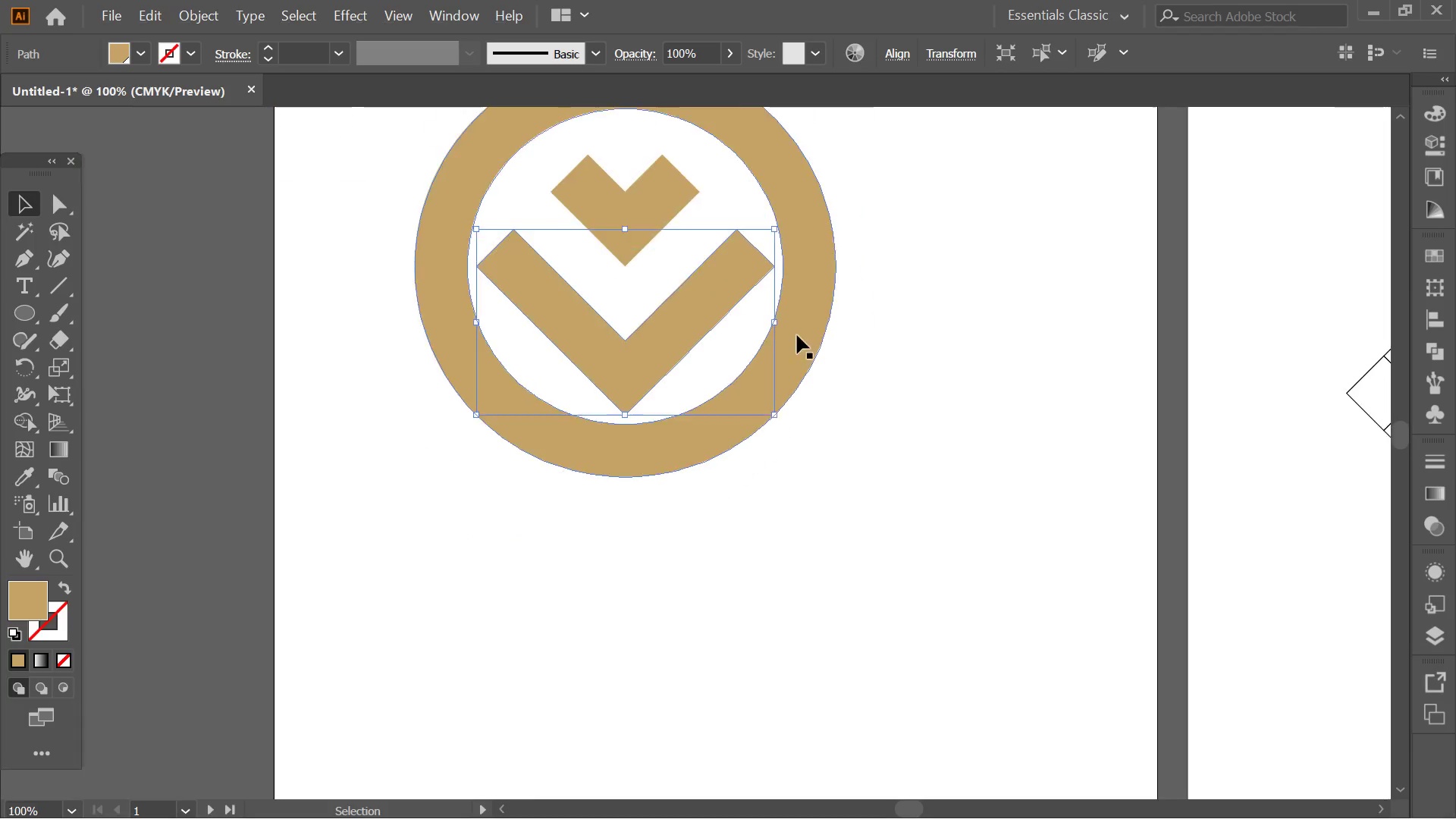 
left_click([430, 5])
 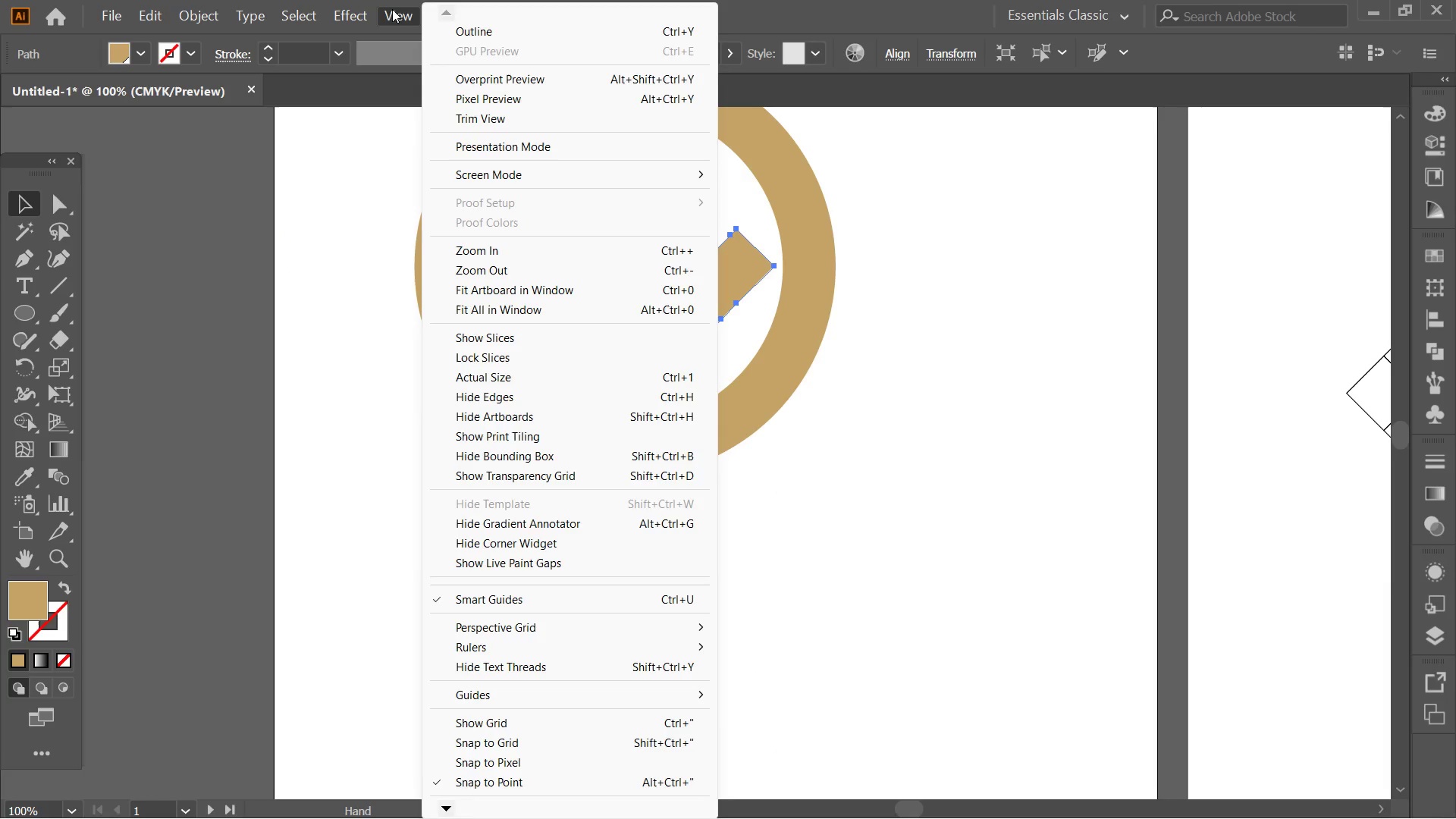 
left_click([483, 33])
 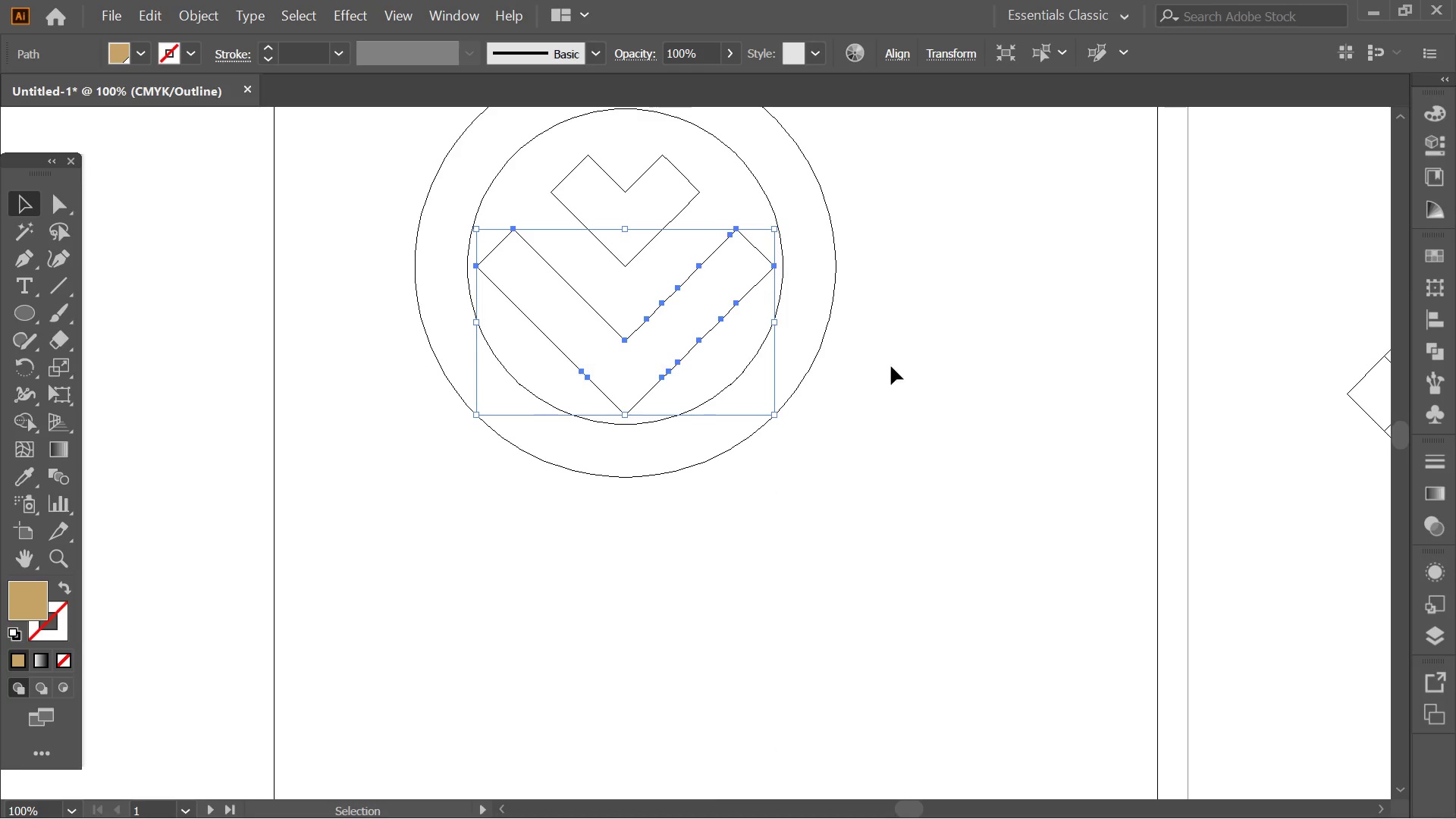 
left_click([917, 359])
 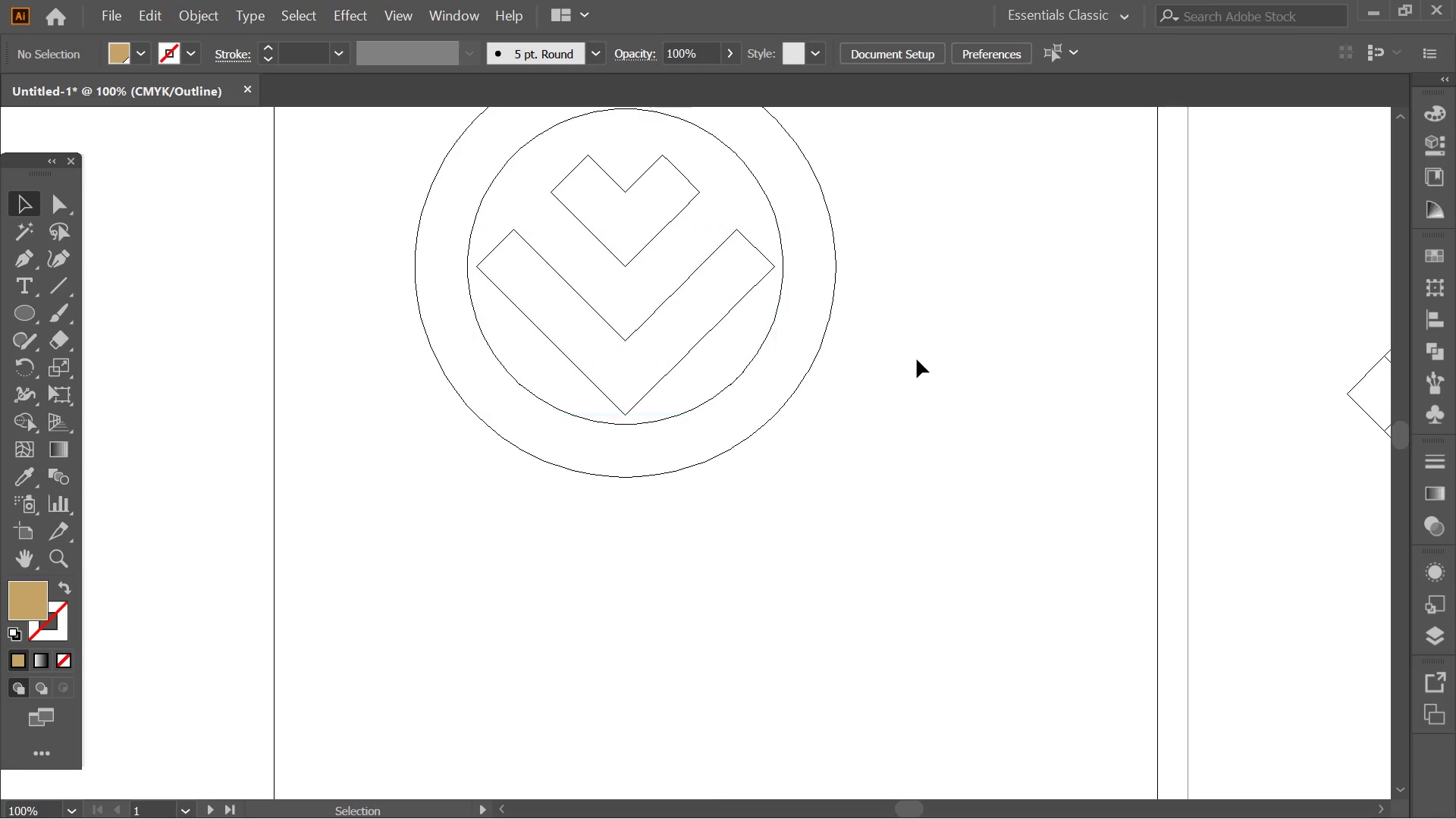 
hold_key(key=Space, duration=0.52)
 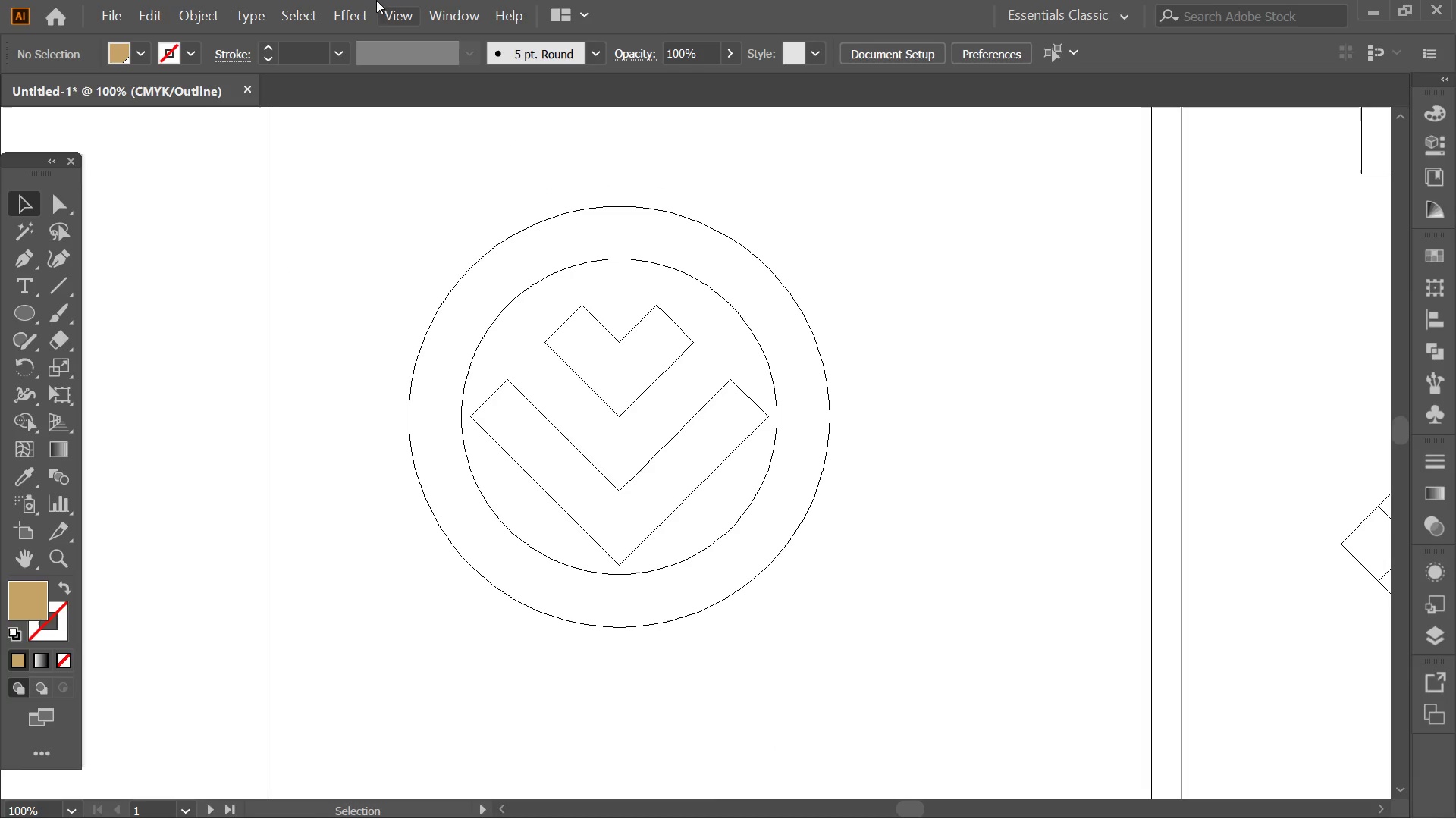 
left_click_drag(start_coordinate=[917, 399], to_coordinate=[912, 542])
 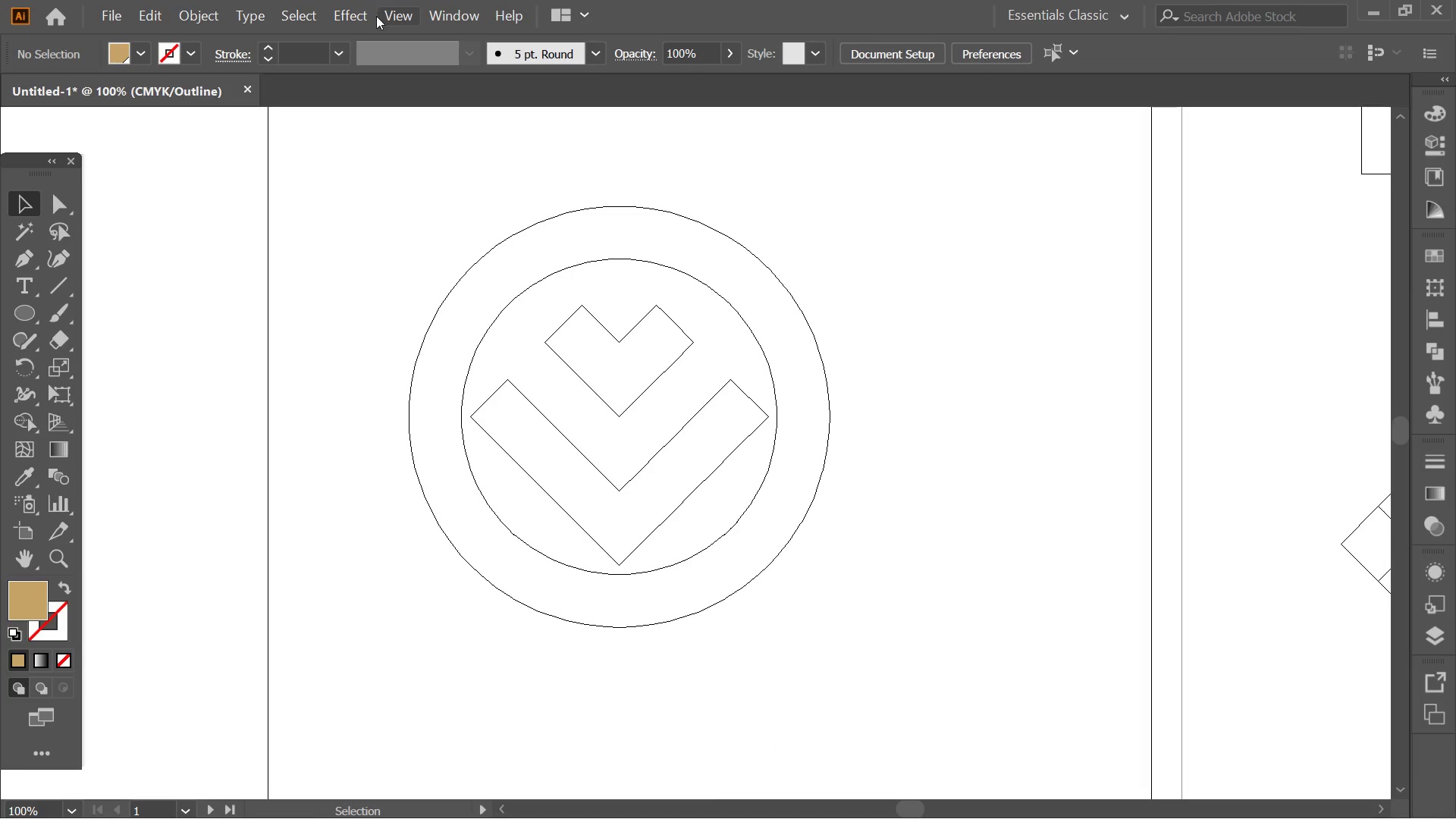 
left_click([376, 16])
 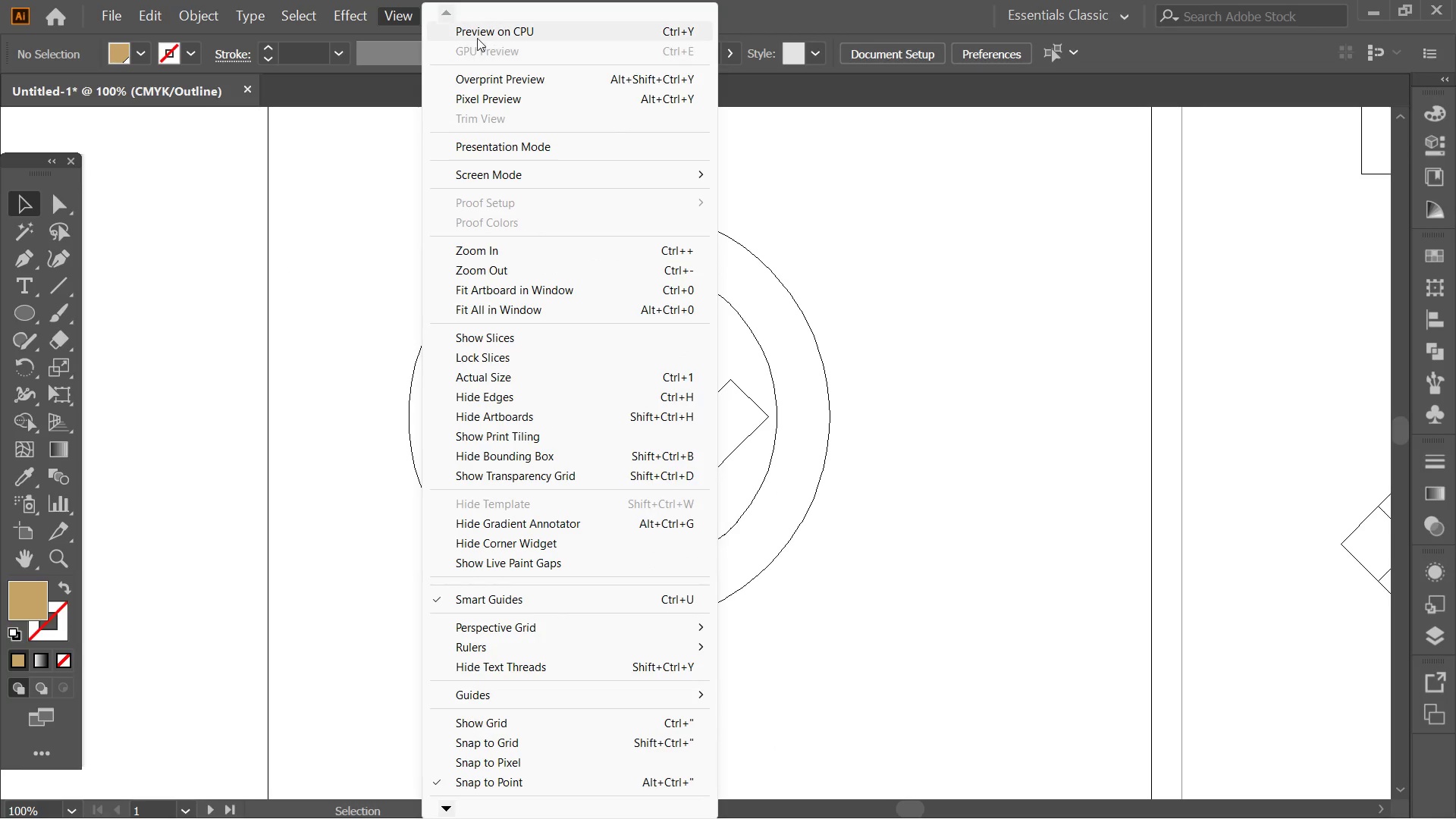 
left_click([479, 37])
 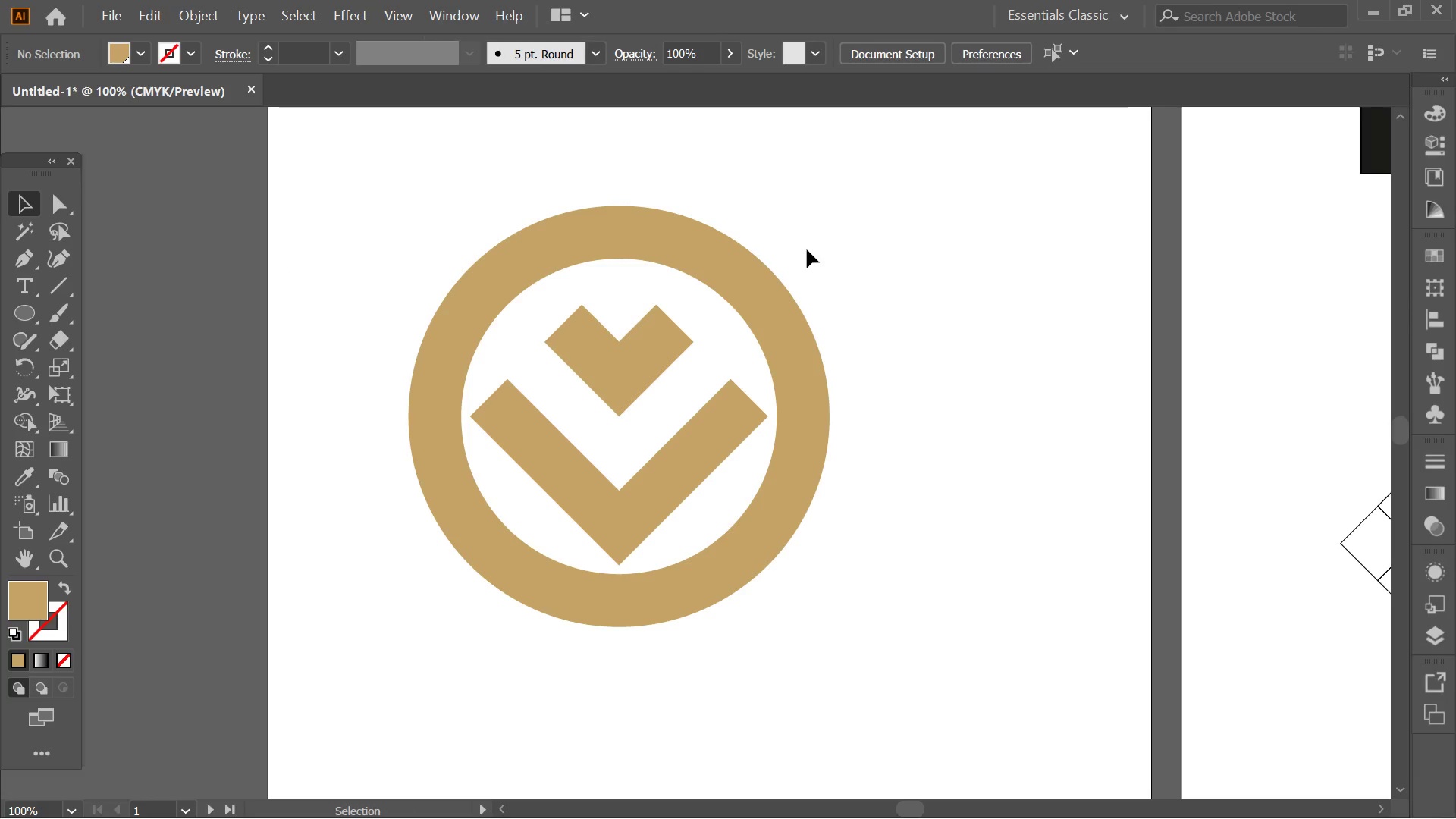 
key(Alt+AltLeft)
 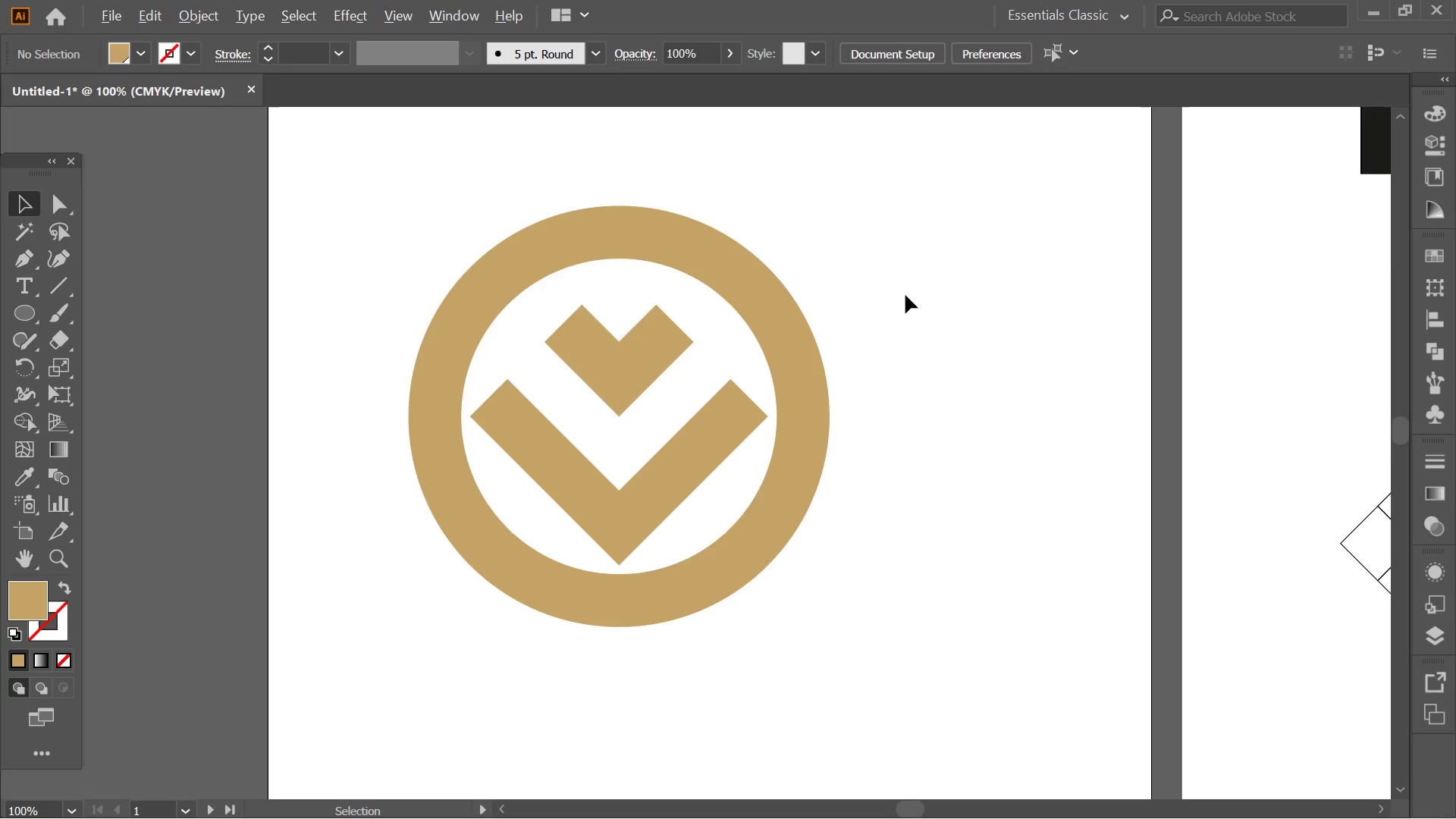 
hold_key(key=Space, duration=0.69)
 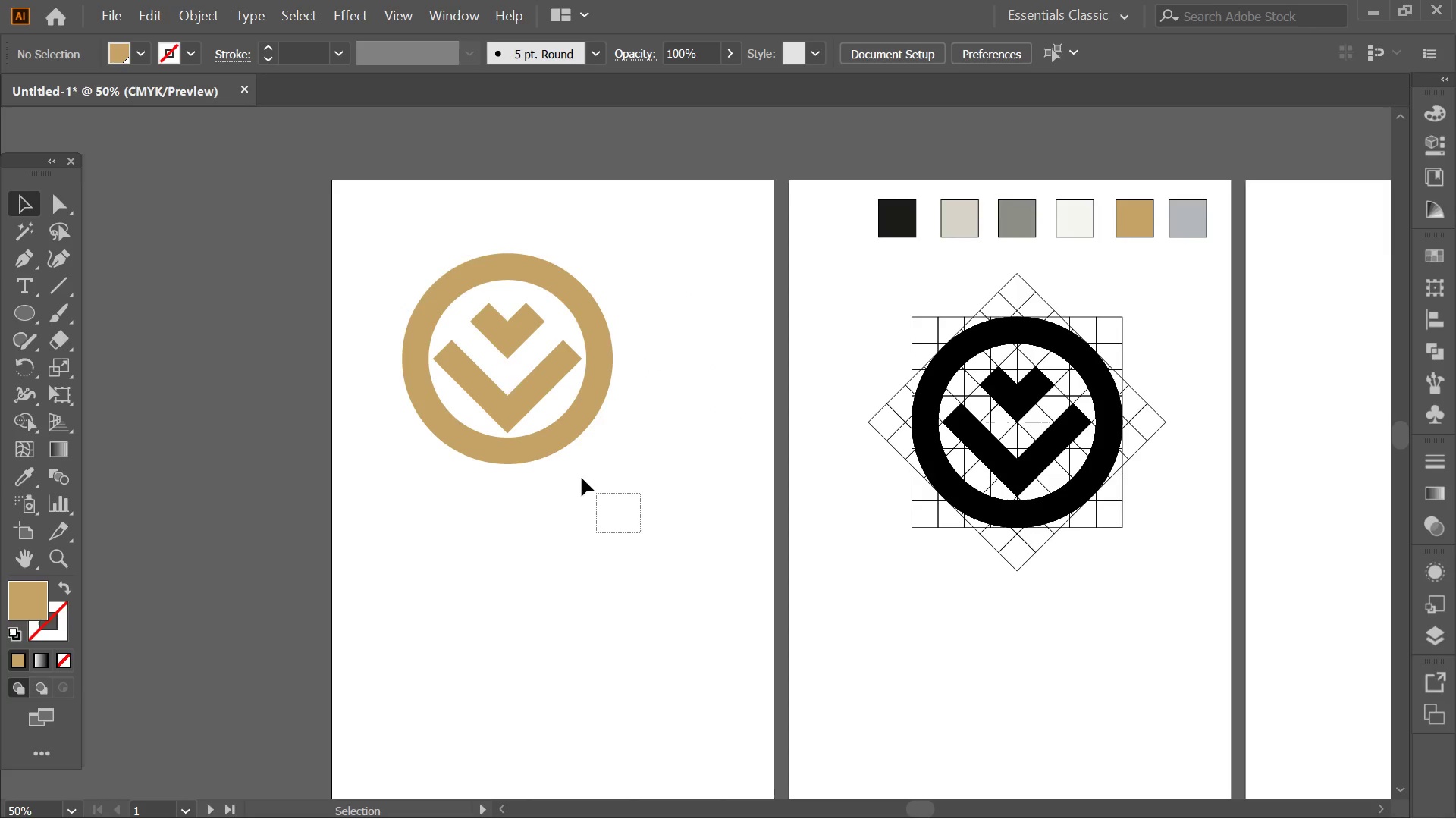 
left_click_drag(start_coordinate=[892, 356], to_coordinate=[645, 359])
 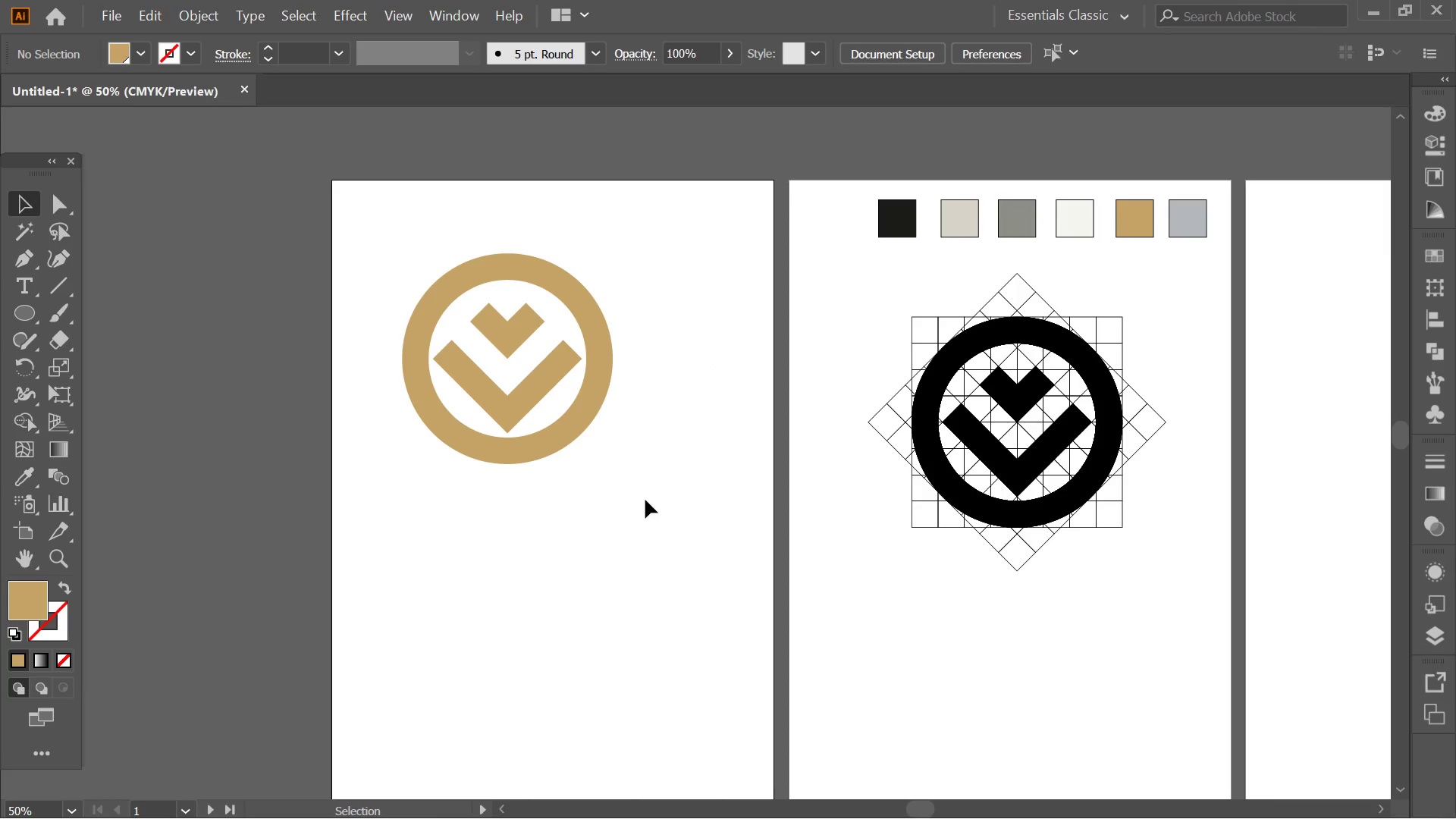 
scroll: coordinate [905, 295], scroll_direction: down, amount: 2.0
 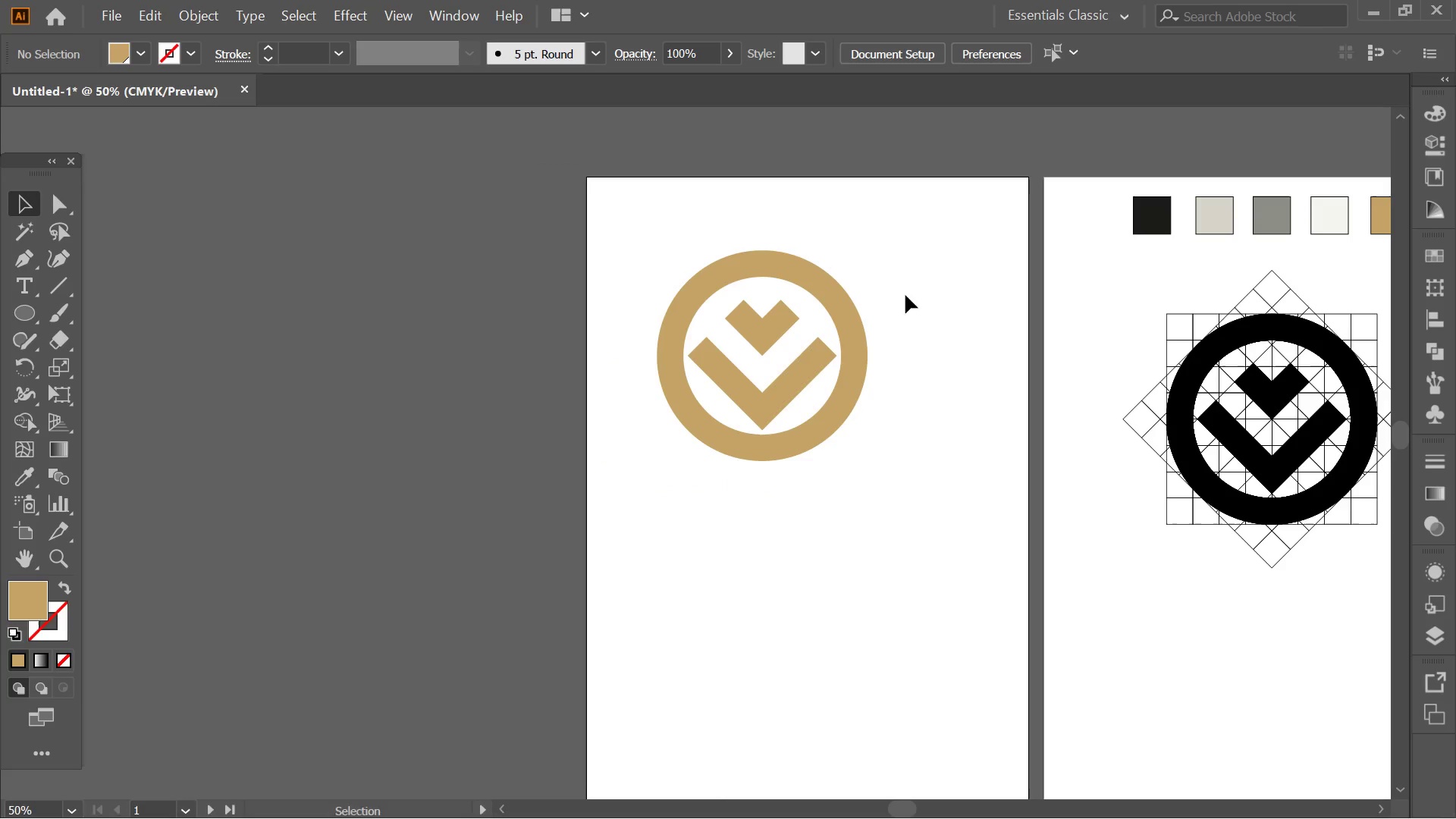 
left_click_drag(start_coordinate=[640, 532], to_coordinate=[411, 259])
 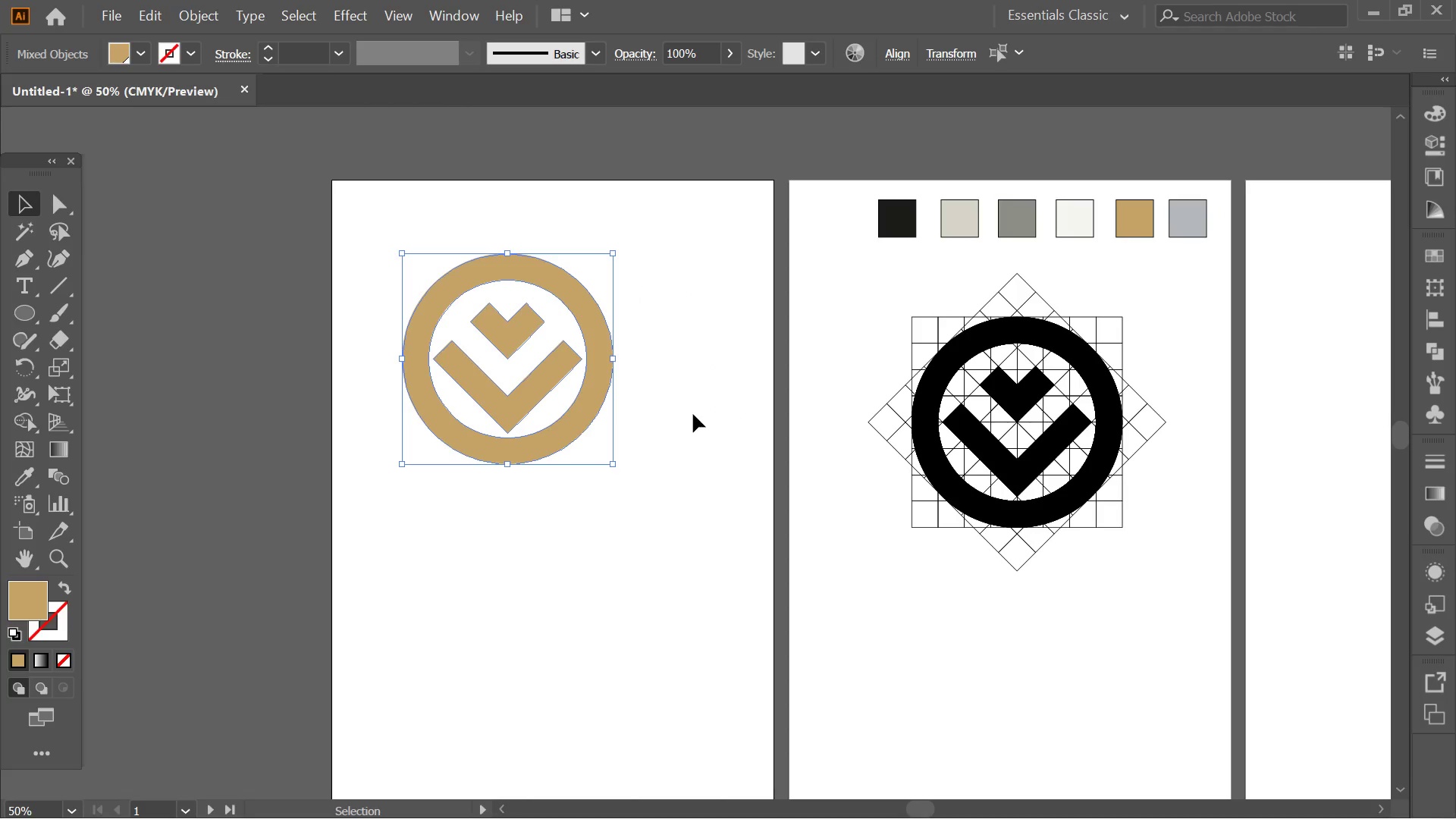 
left_click([695, 414])
 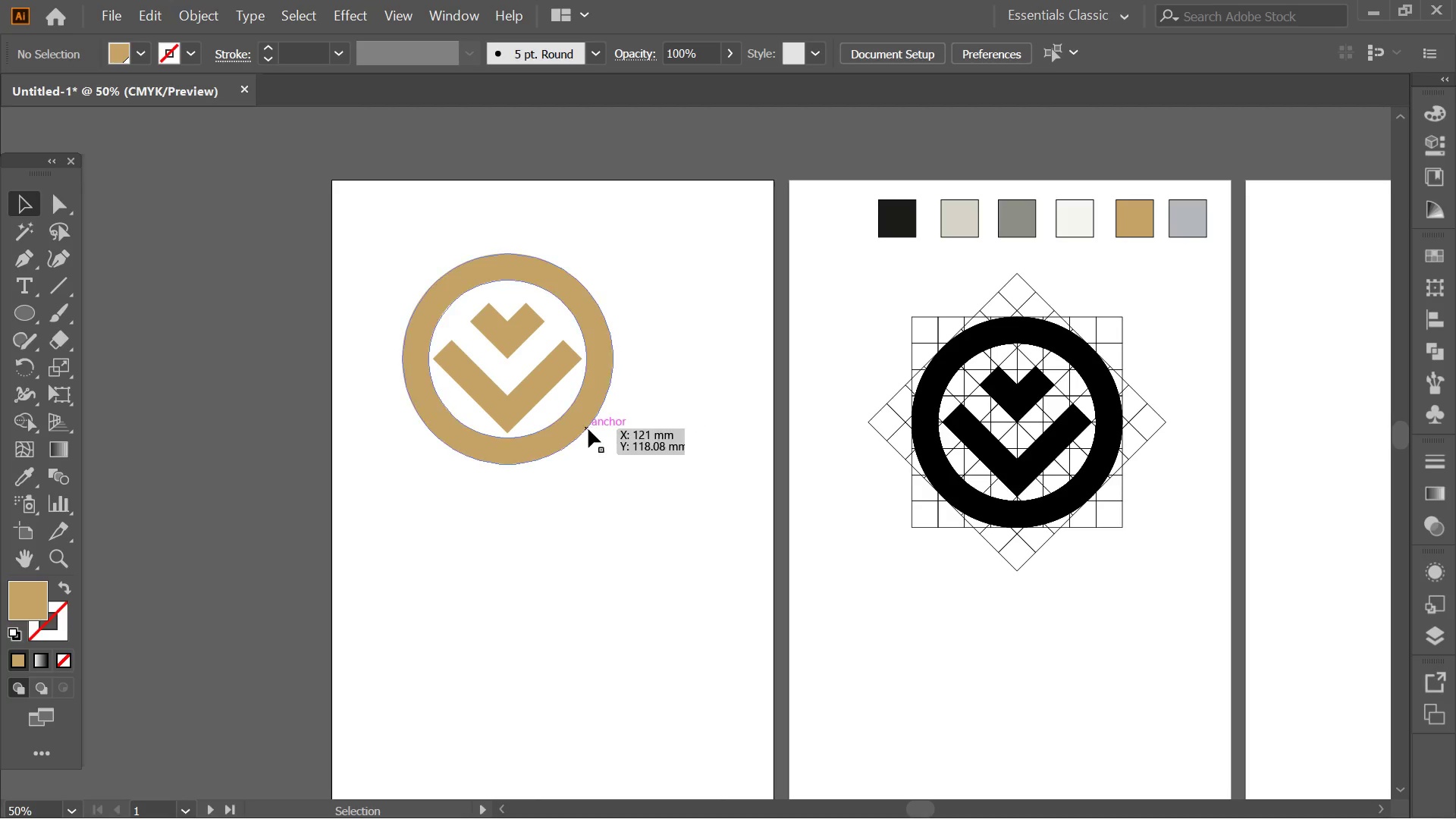 
left_click([588, 429])
 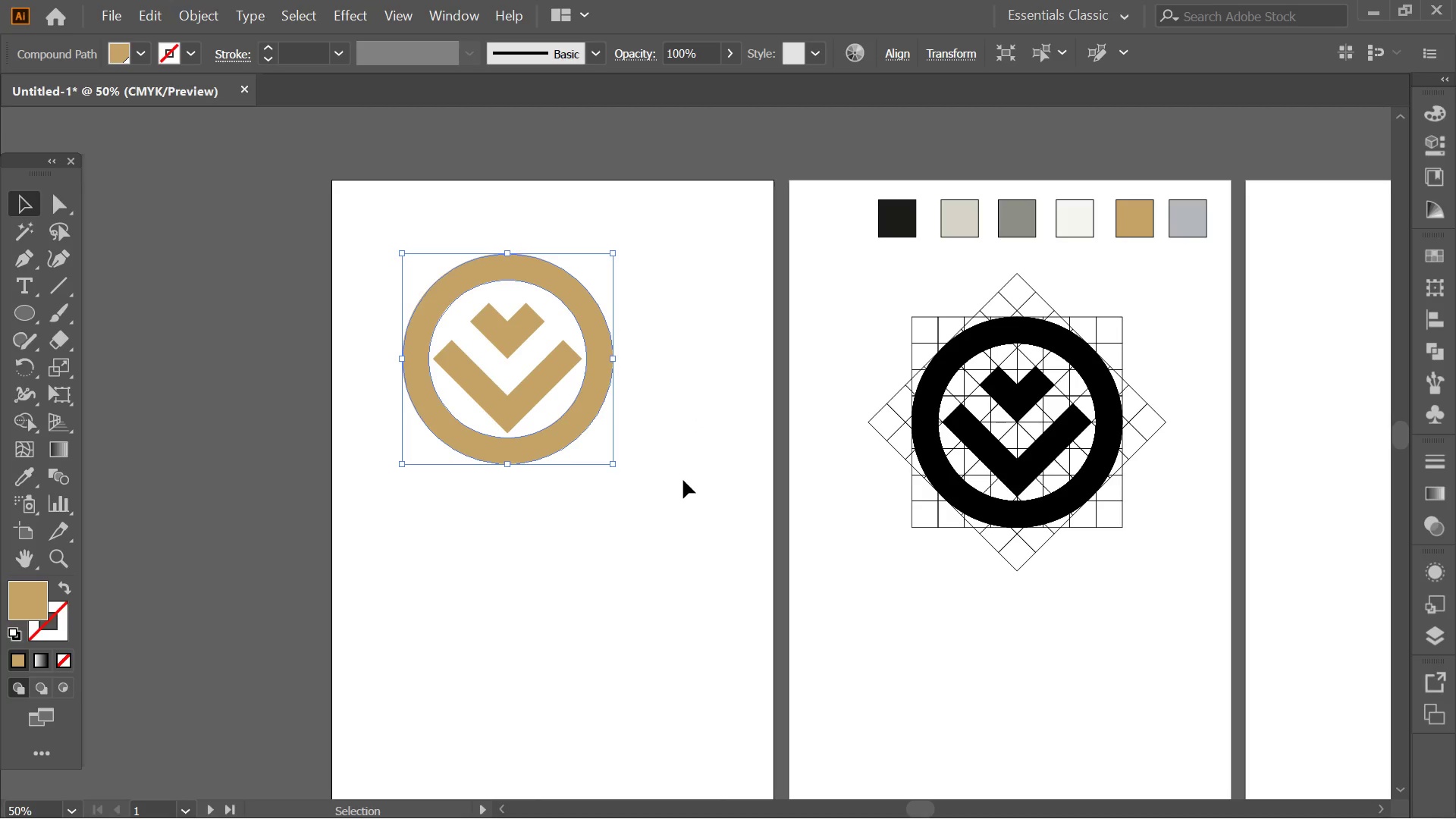 
left_click([672, 504])
 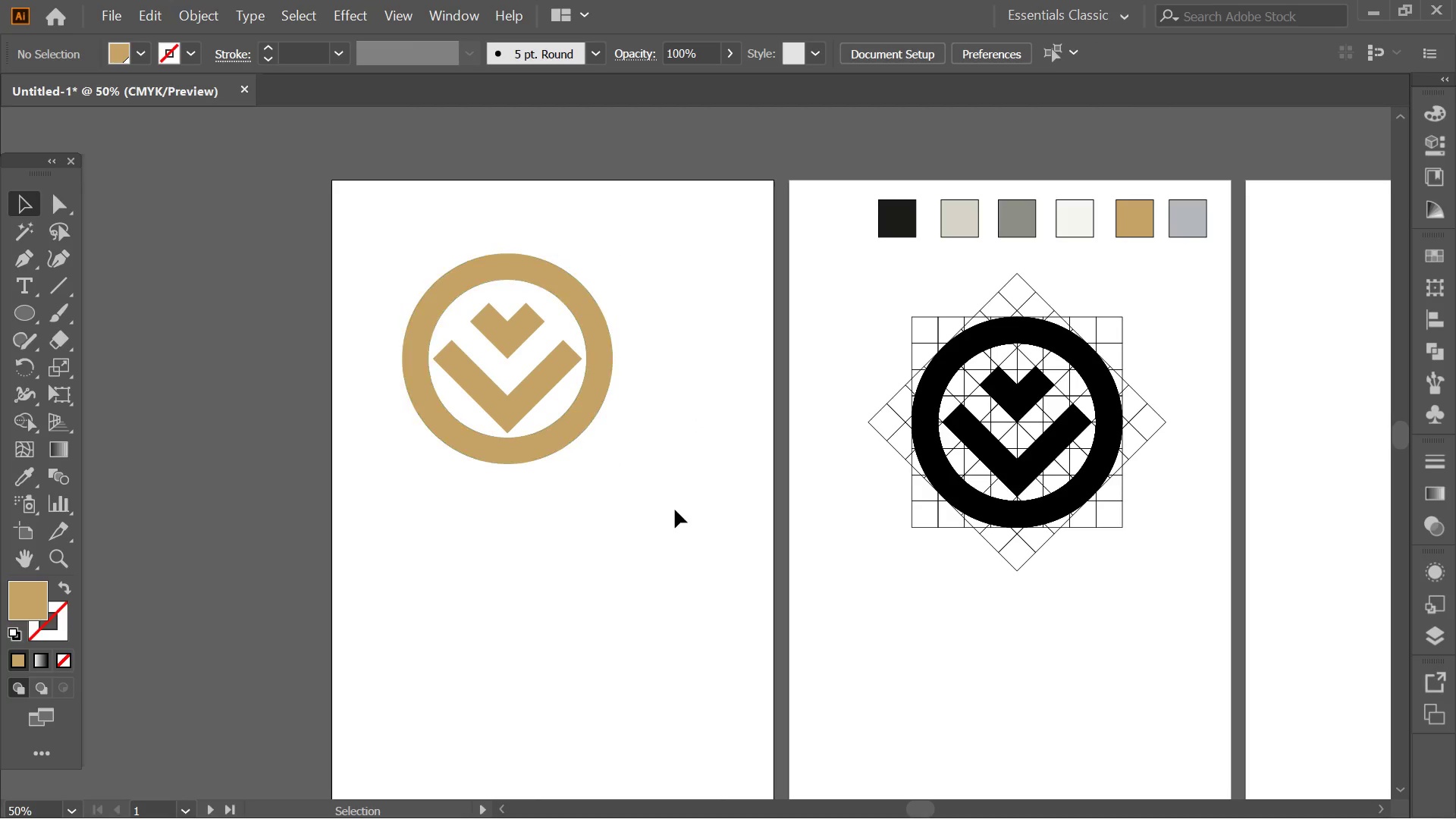 
left_click_drag(start_coordinate=[673, 510], to_coordinate=[381, 240])
 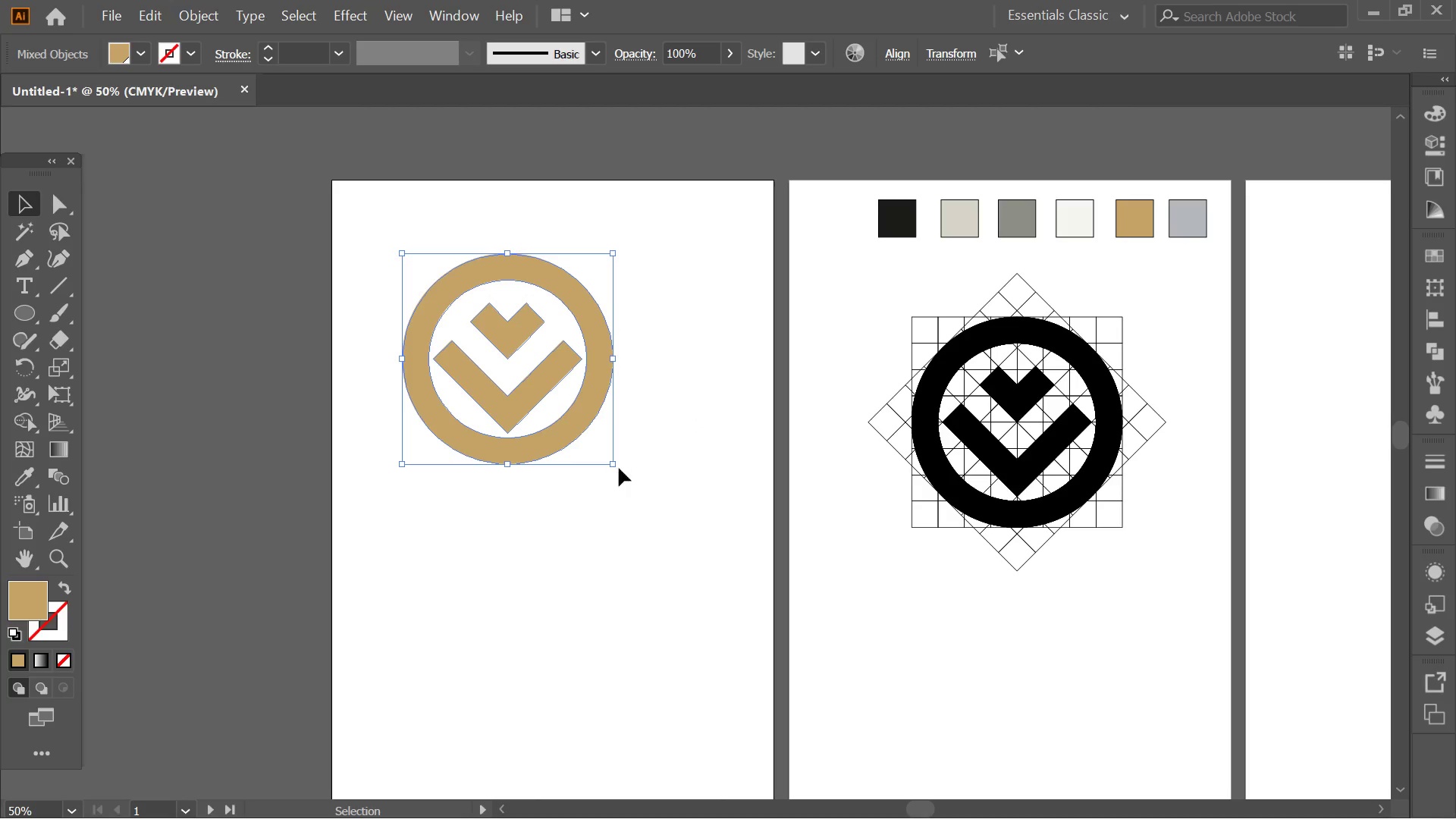 
hold_key(key=AltLeft, duration=1.3)
hold_key(key=ShiftLeft, duration=1.22)
left_click_drag(start_coordinate=[614, 460], to_coordinate=[655, 494])
 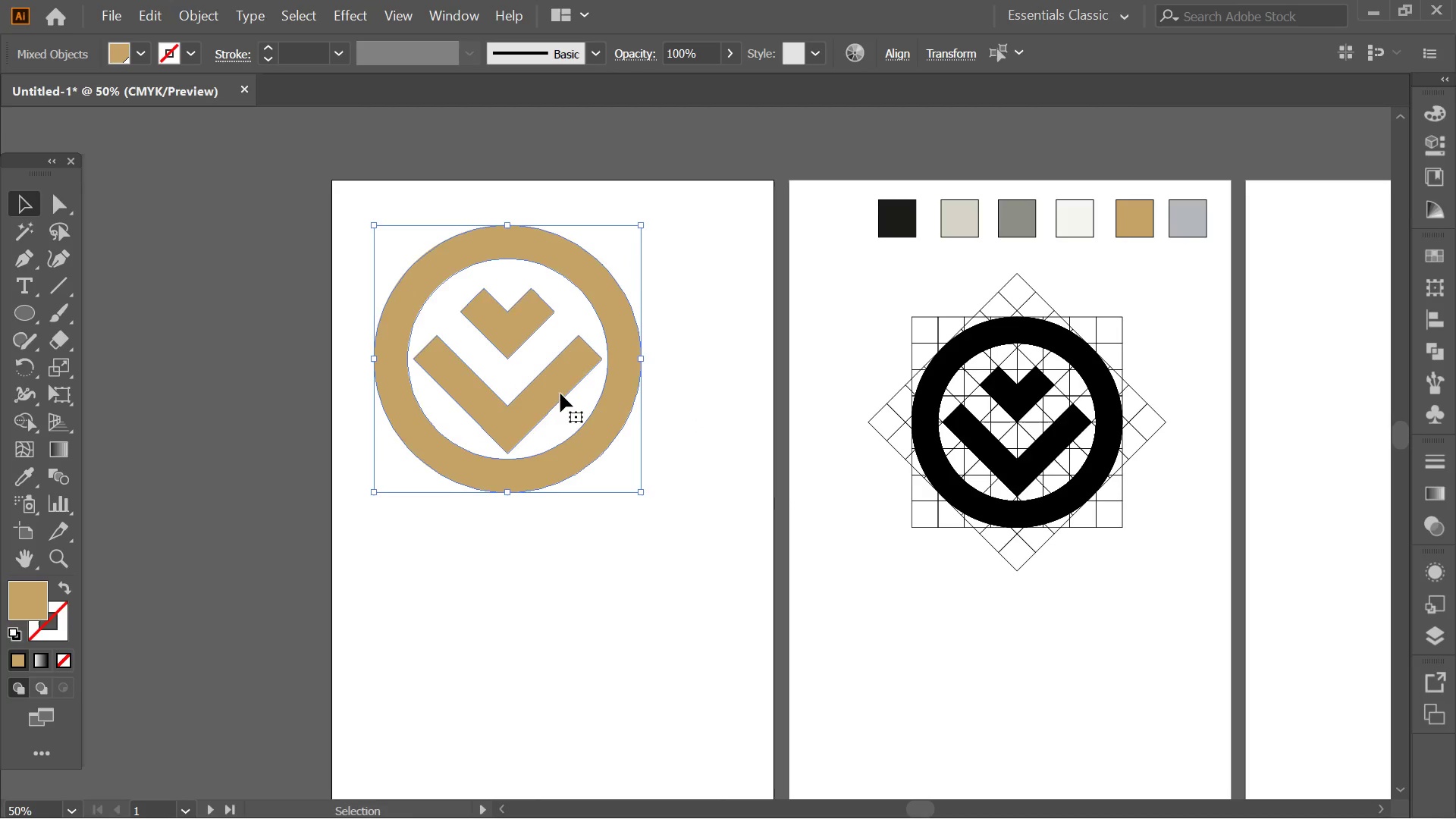 
left_click_drag(start_coordinate=[560, 394], to_coordinate=[605, 392])
 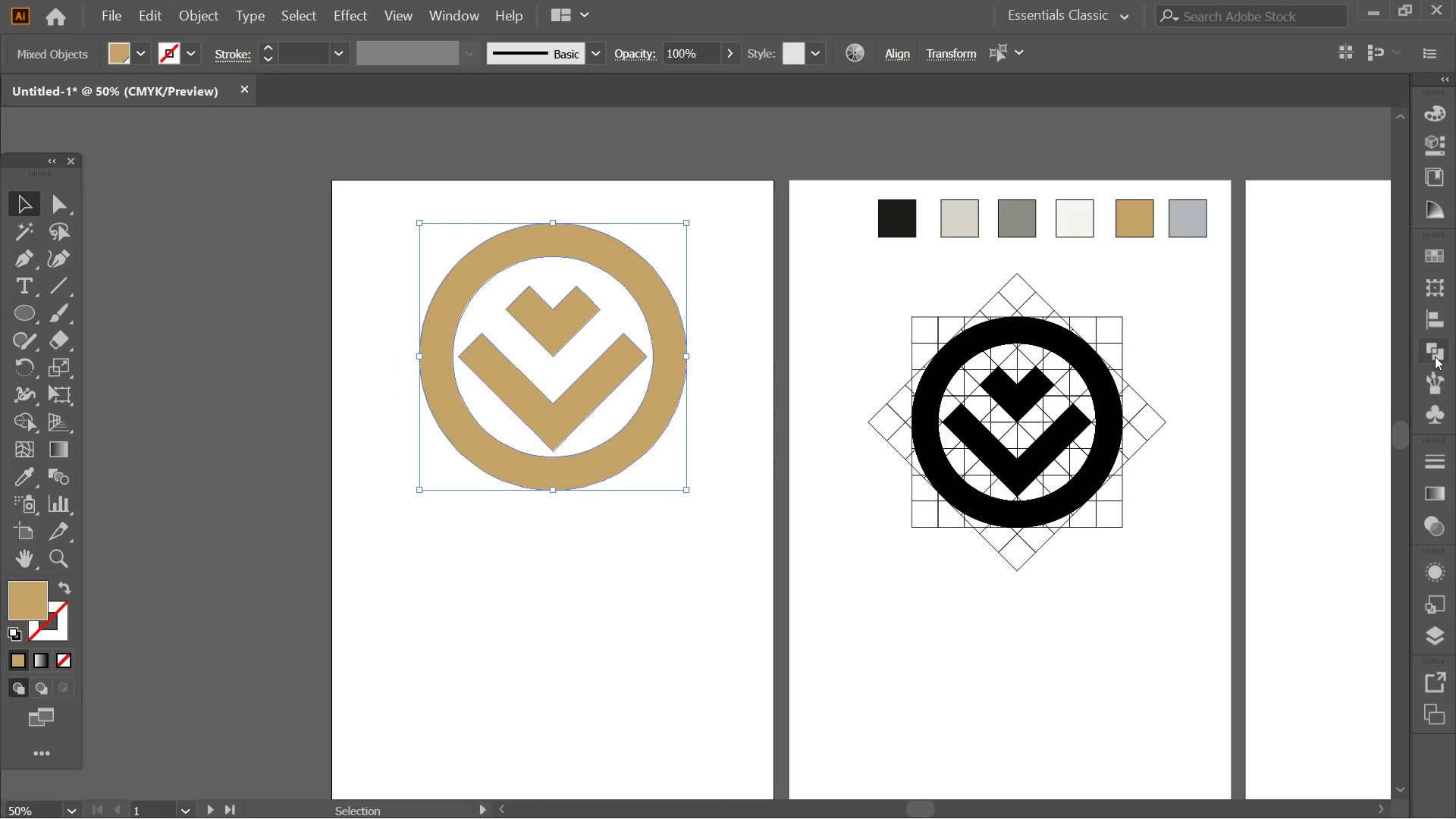 
left_click([1430, 310])
 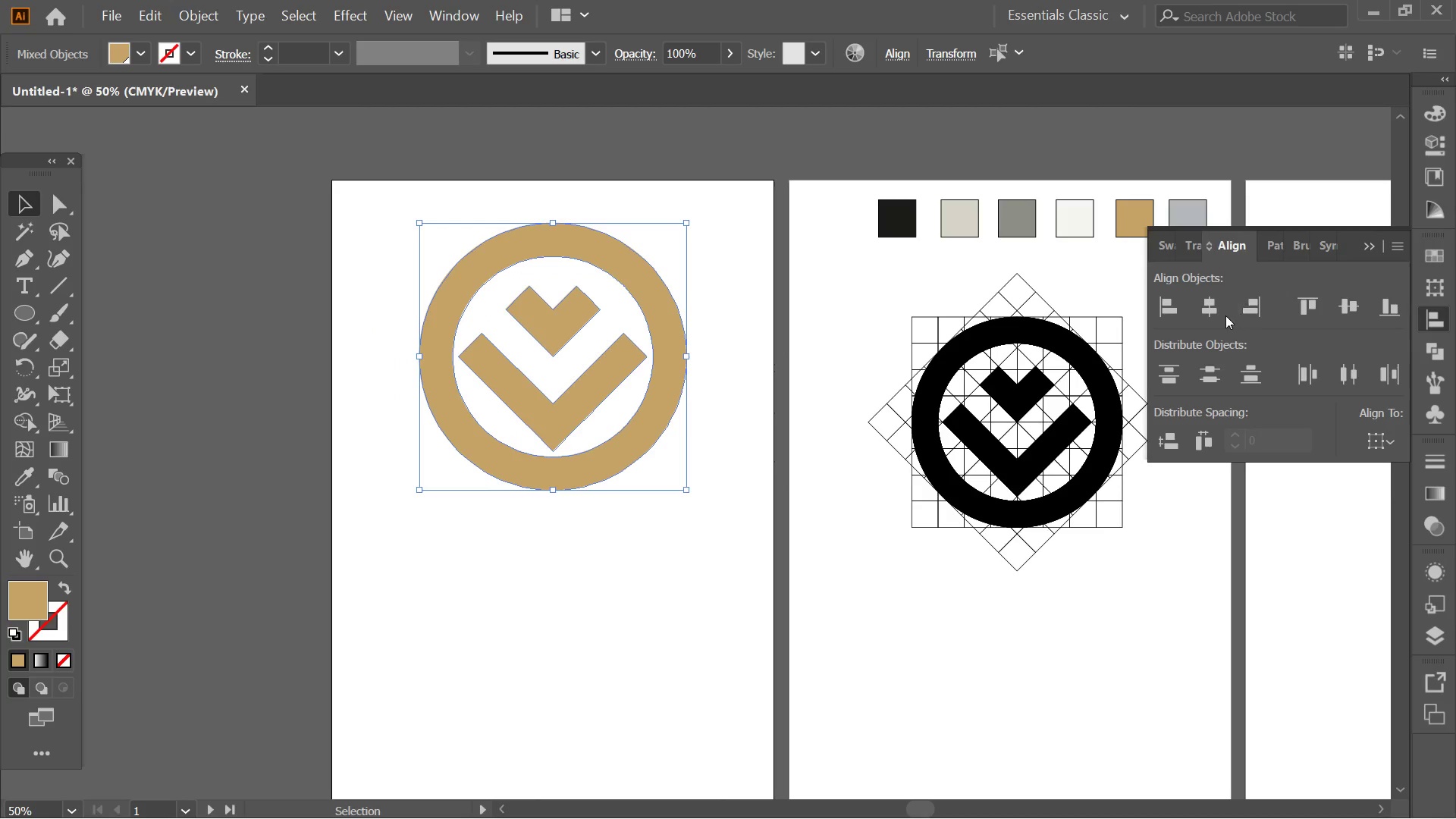 
left_click([1219, 312])
 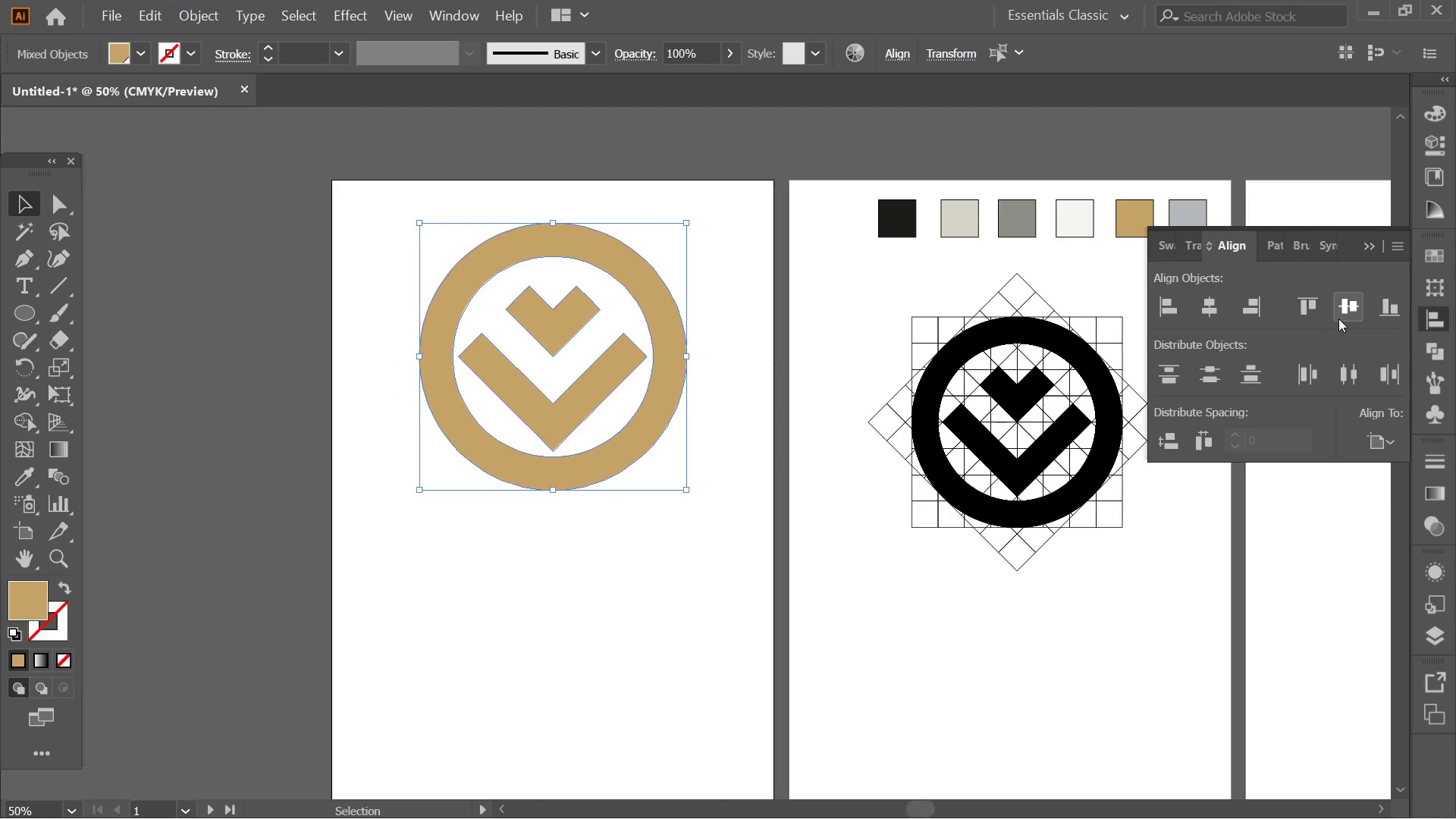 
left_click([1341, 304])
 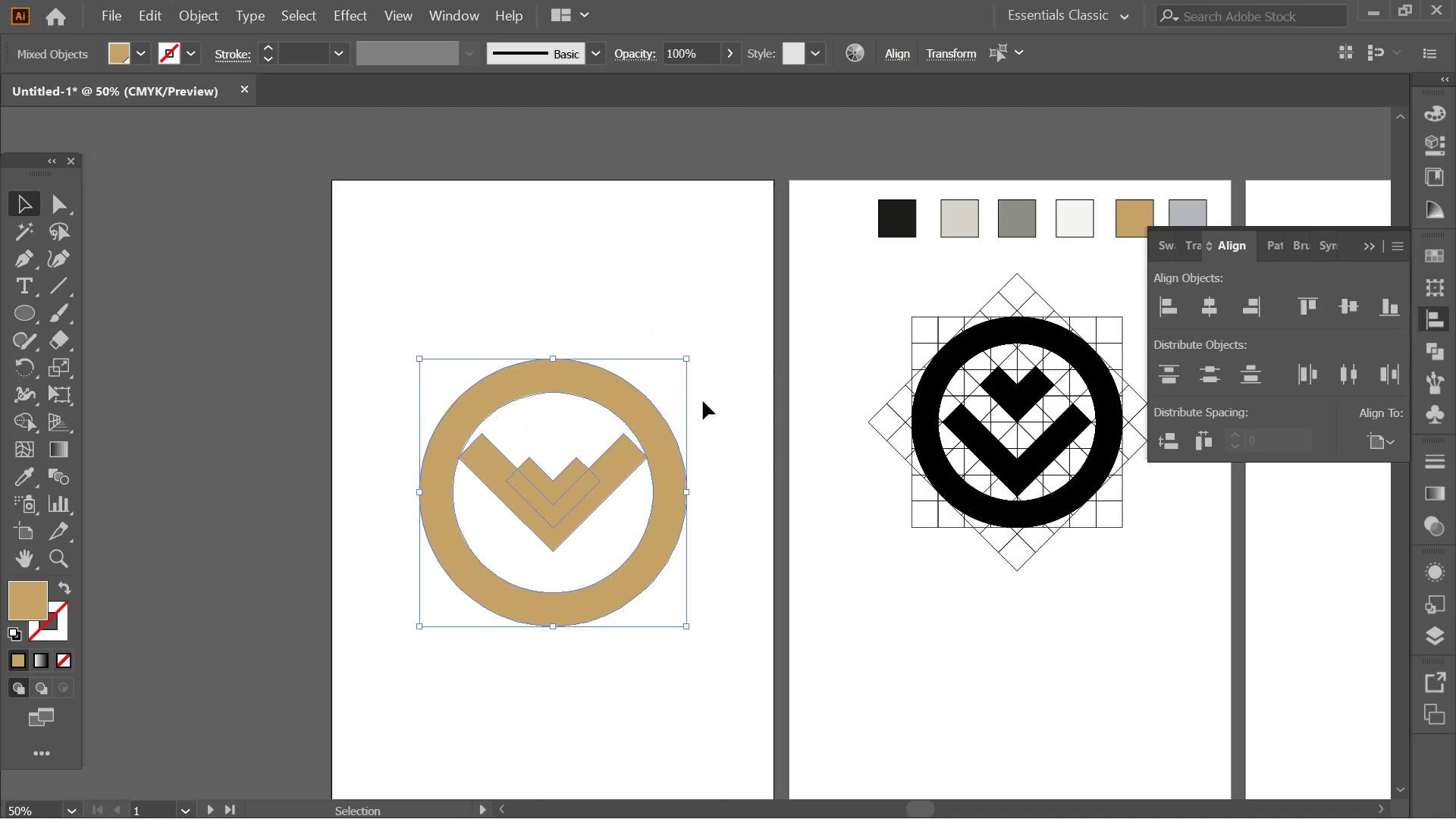 
left_click([718, 404])
 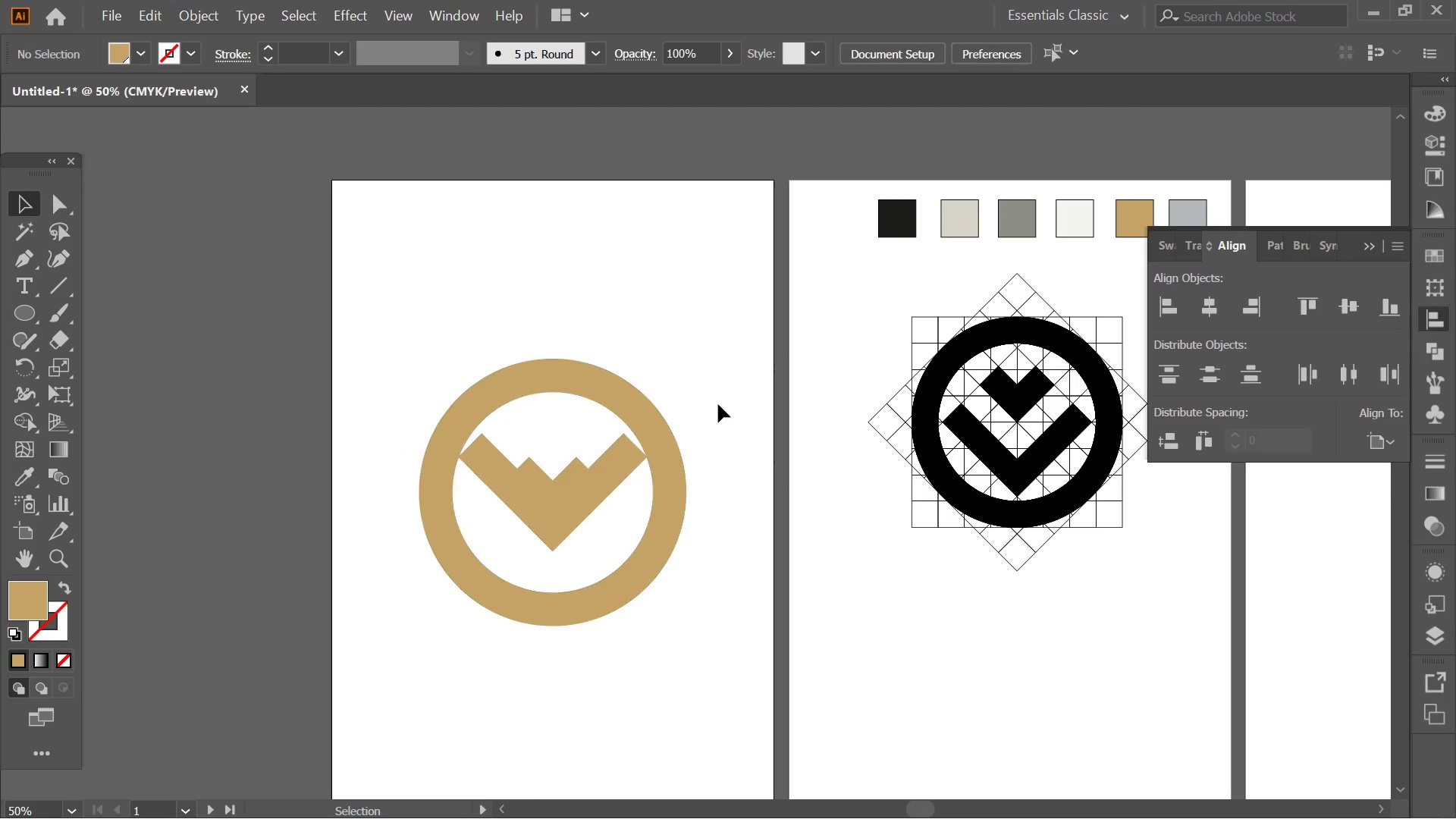 
key(Control+Z)
 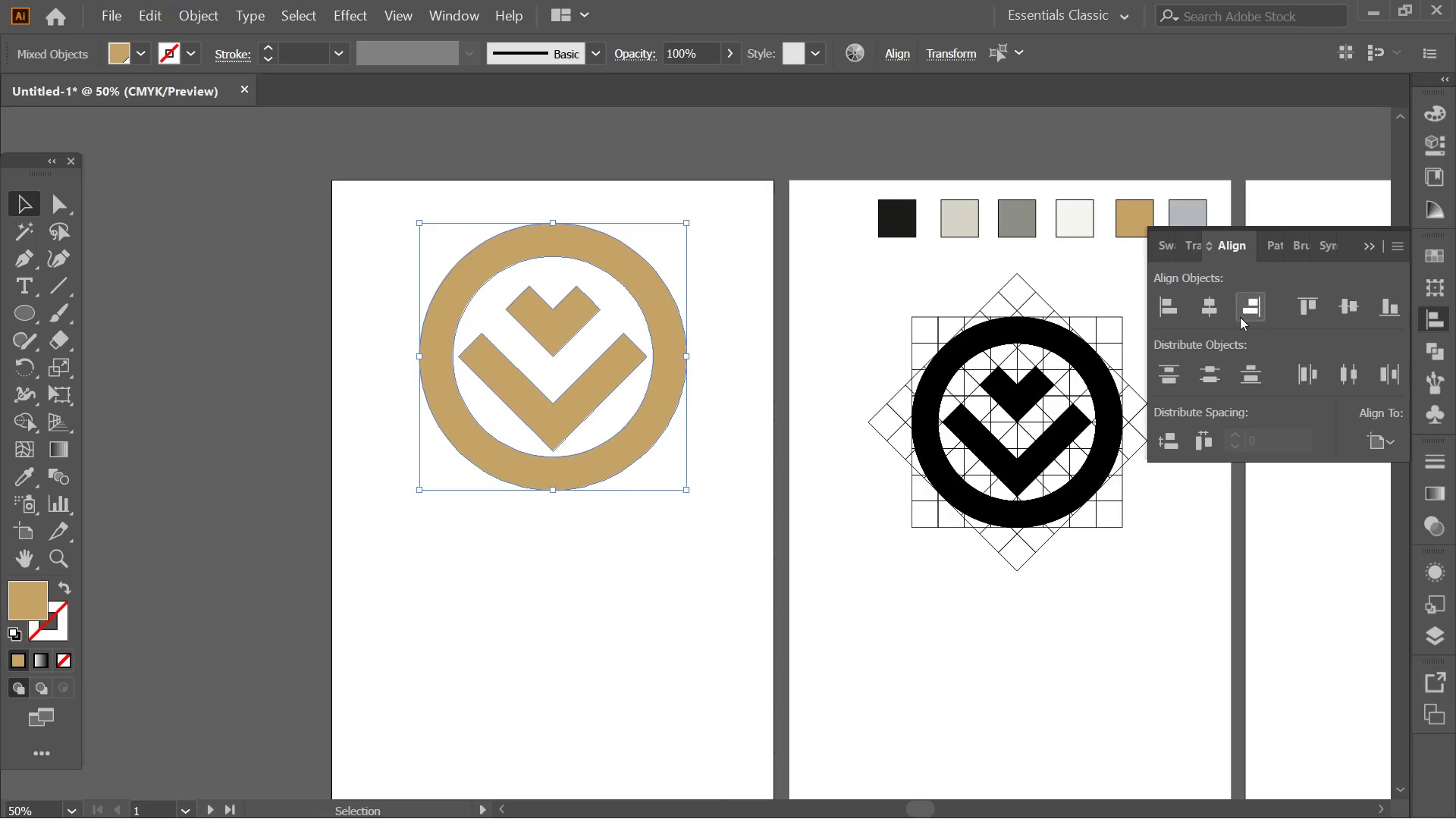 
left_click([1216, 303])
 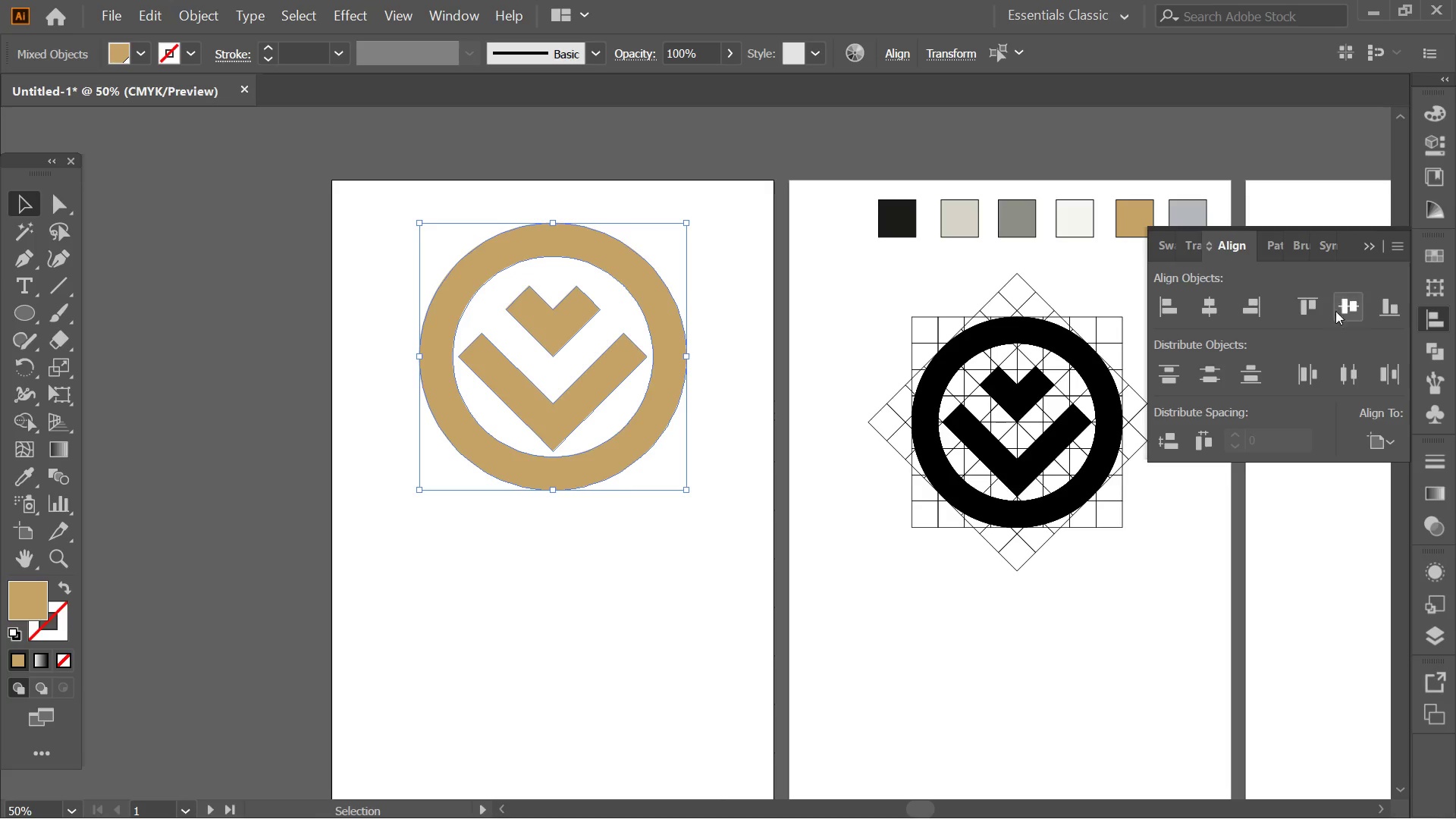 
left_click([1354, 311])
 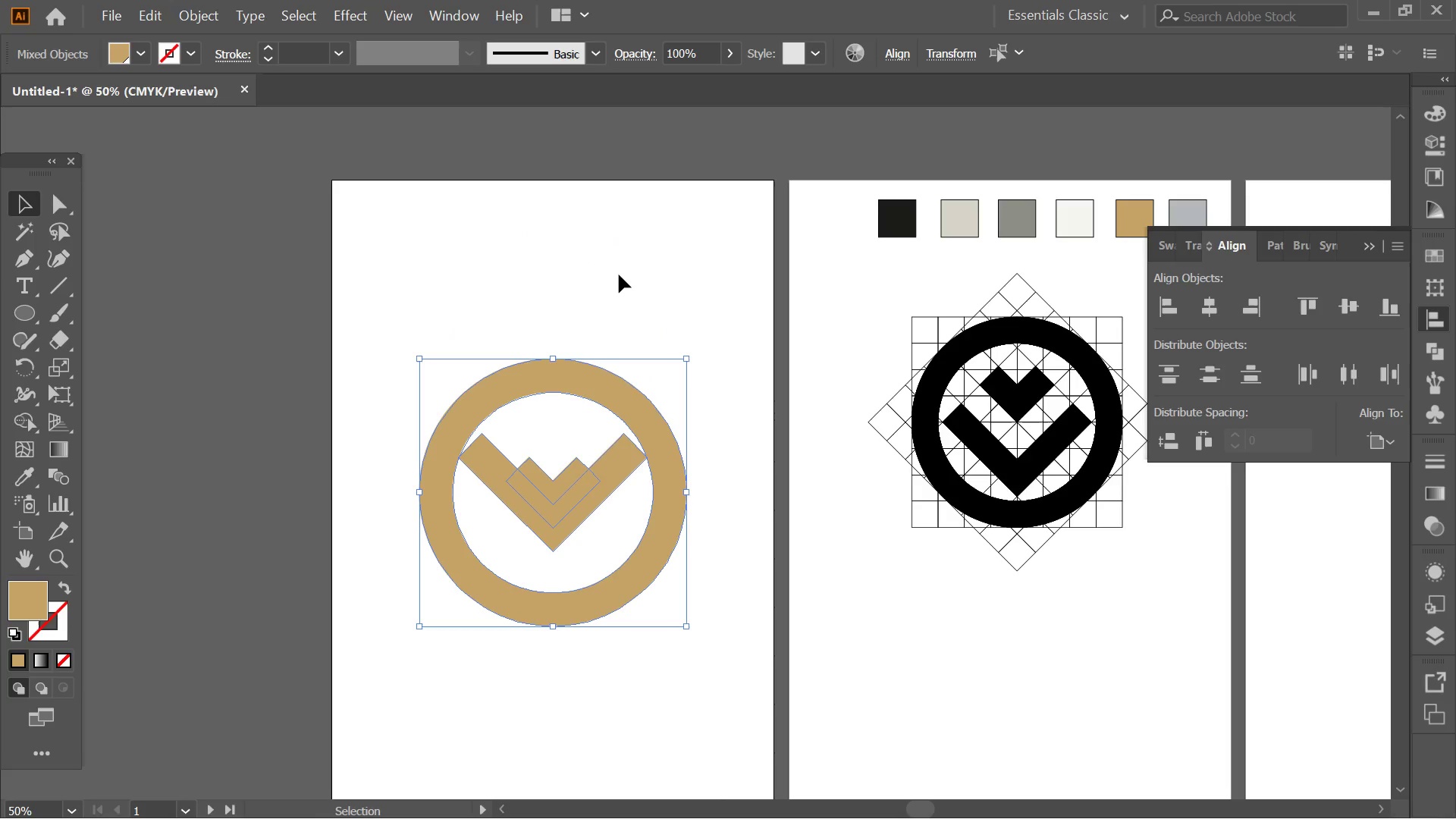 
left_click([611, 268])
 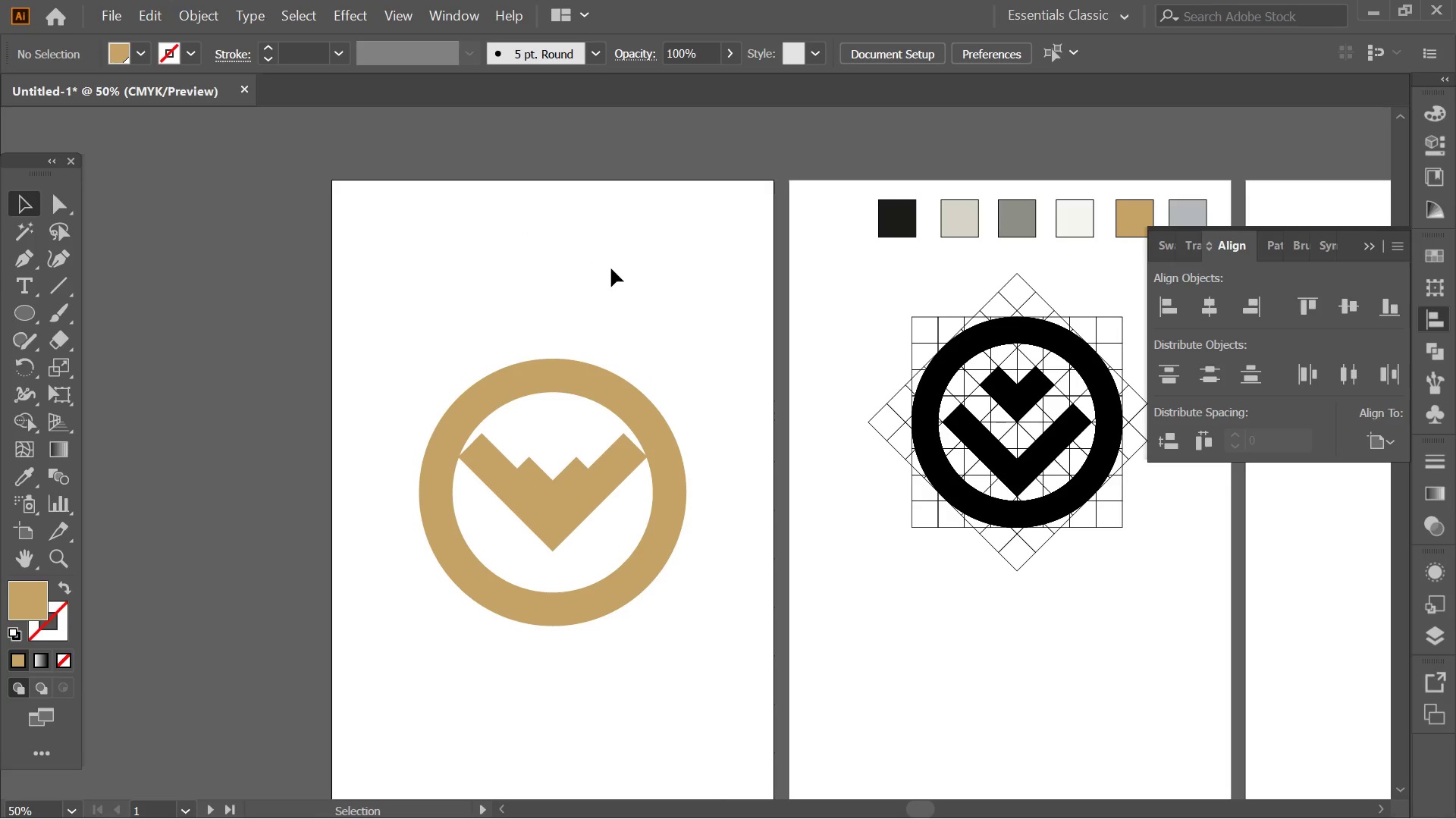 
key(Control+Z)
 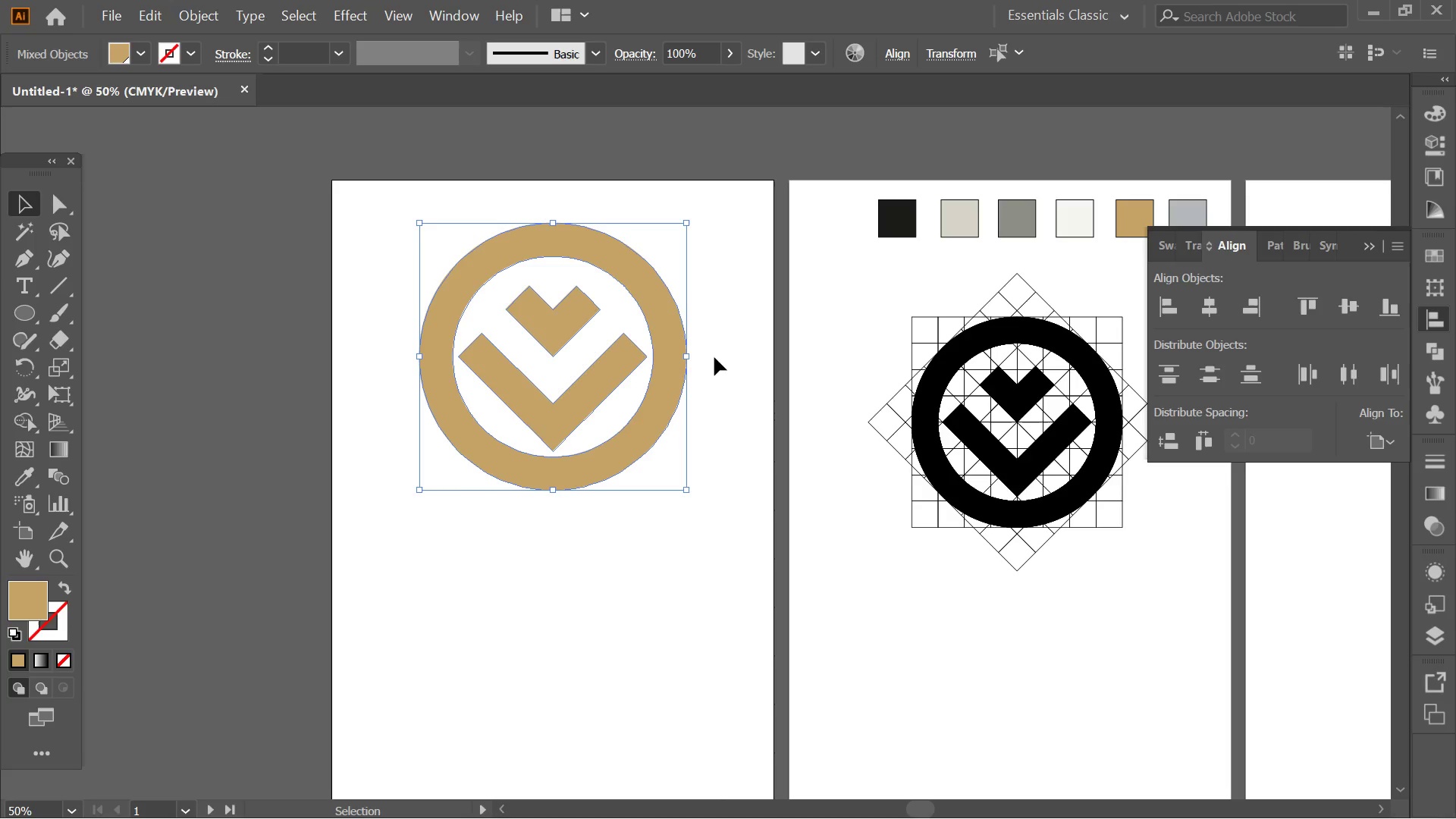 
left_click([714, 357])
 